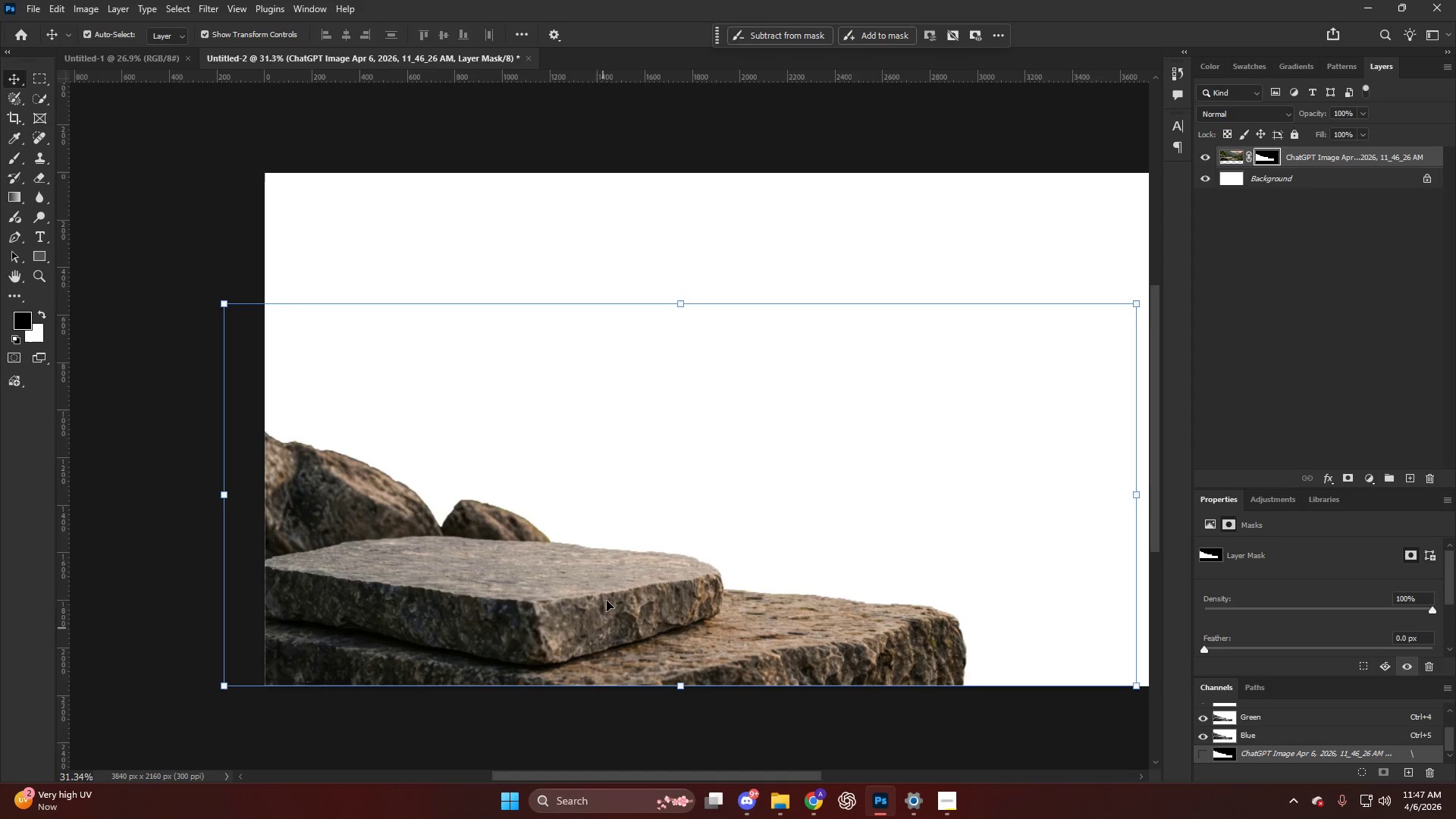 
scroll: coordinate [671, 431], scroll_direction: down, amount: 7.0
 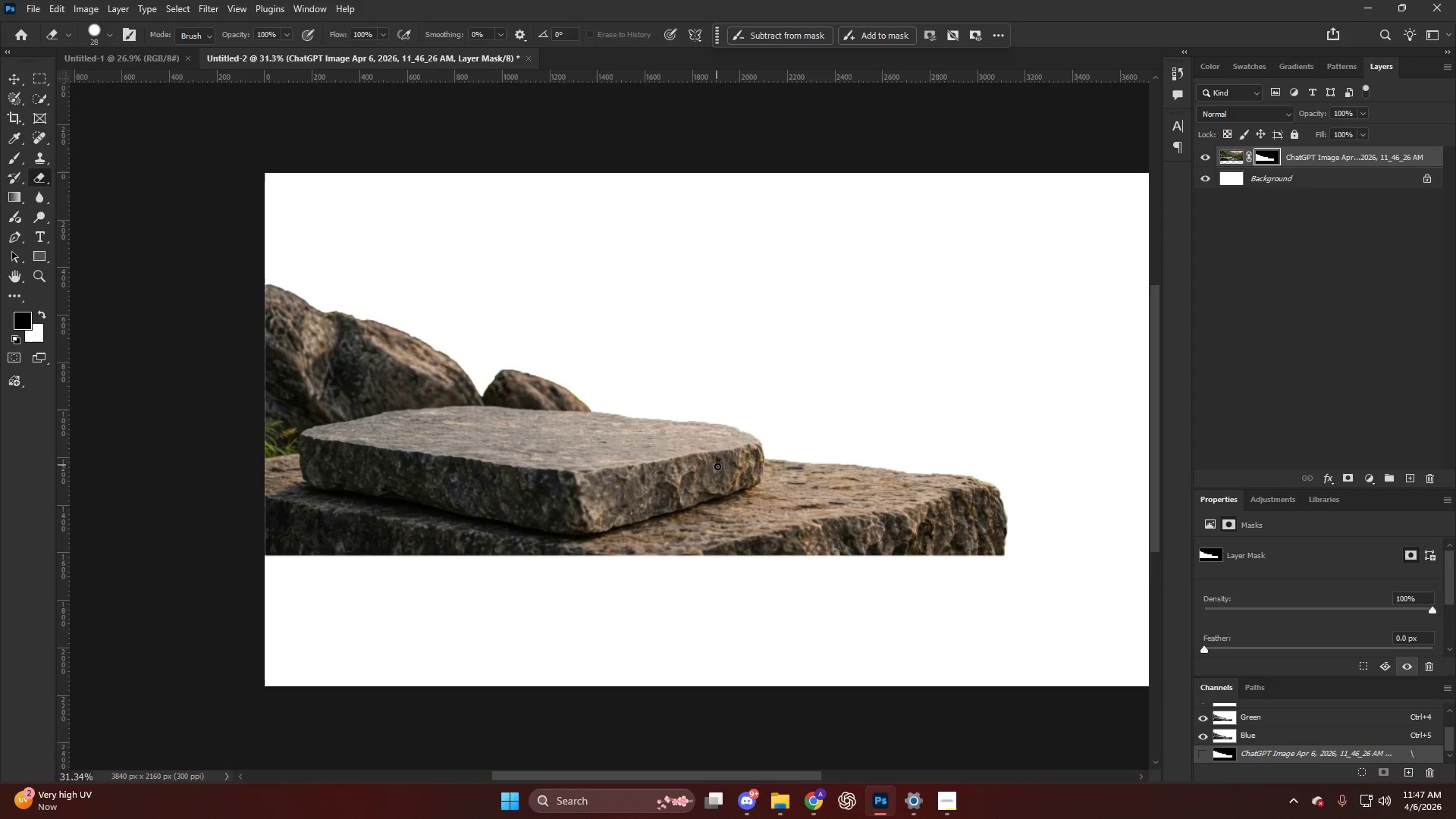 
key(Alt+AltLeft)
 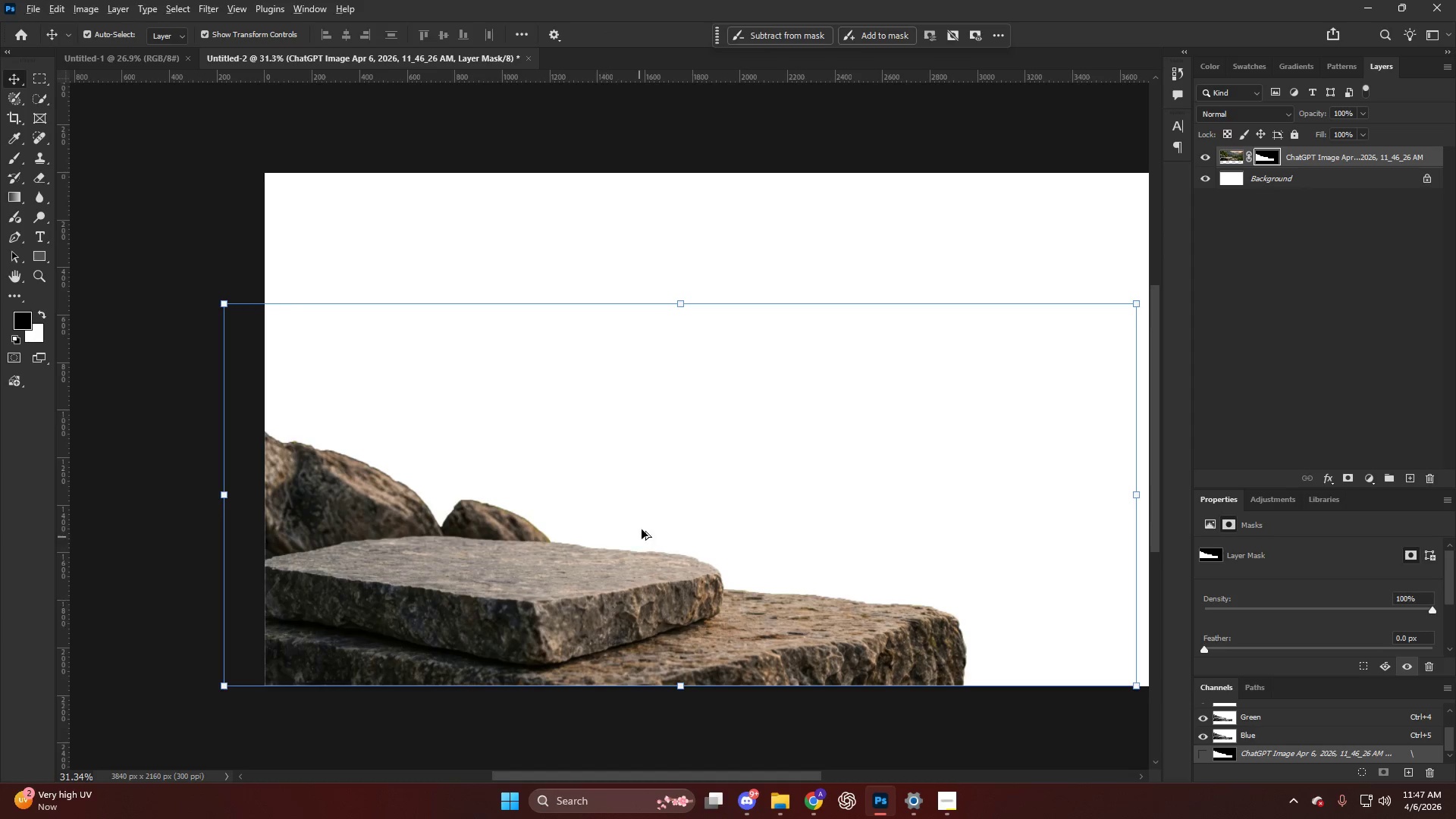 
scroll: coordinate [642, 522], scroll_direction: down, amount: 6.0
 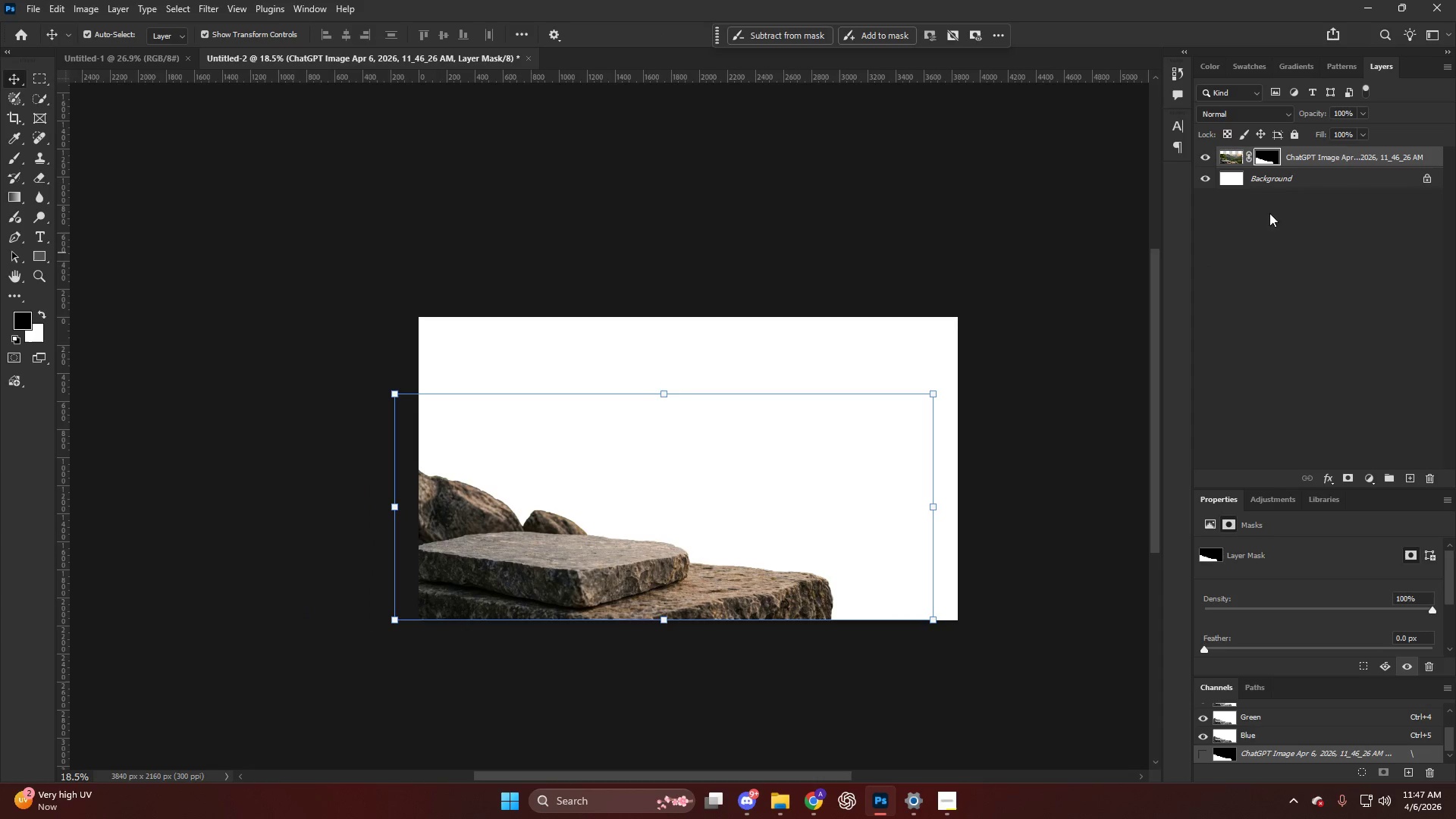 
left_click([1304, 198])
 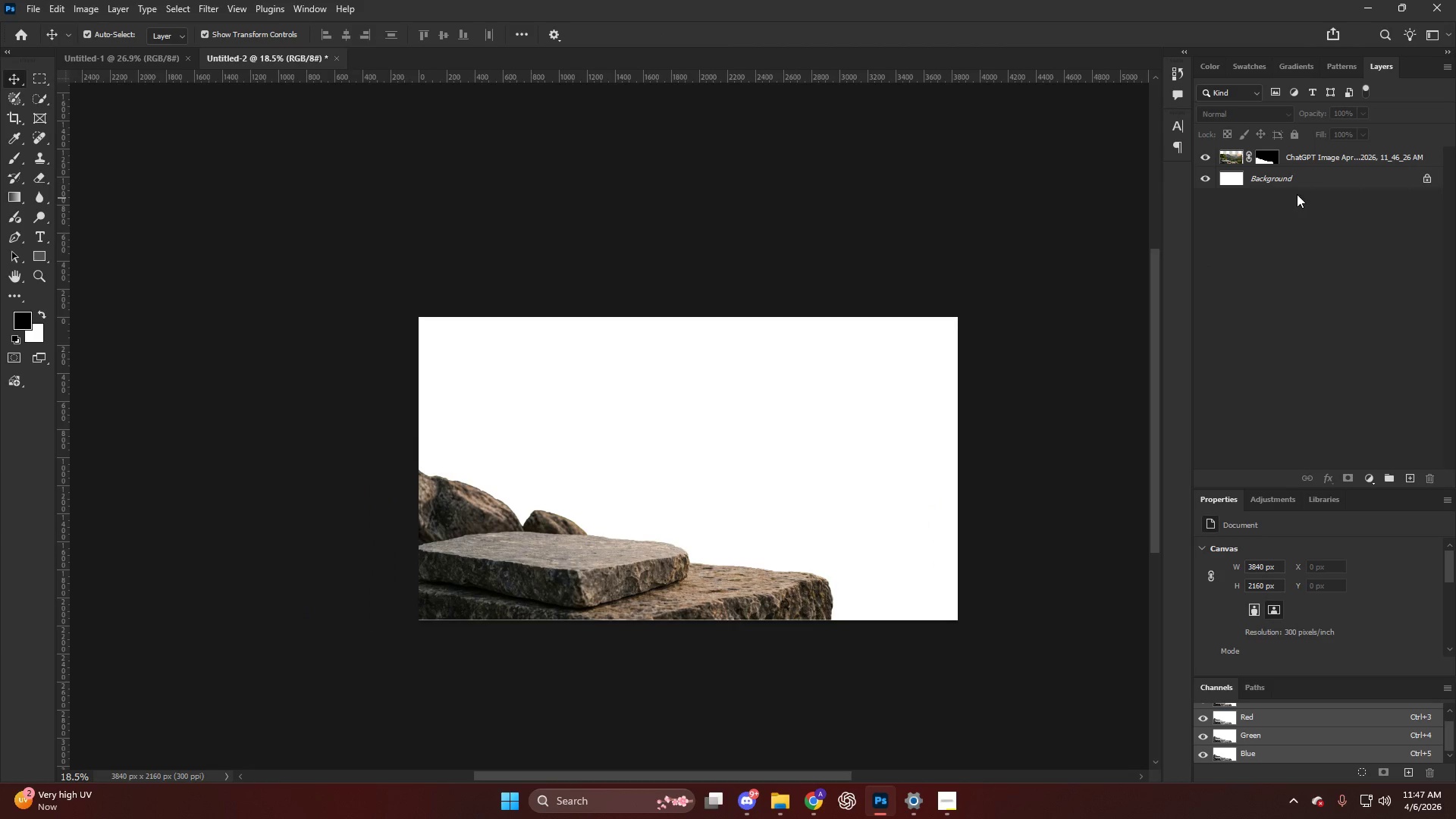 
hold_key(key=AltLeft, duration=0.64)
left_click_drag(start_coordinate=[1310, 158], to_coordinate=[1313, 164])
 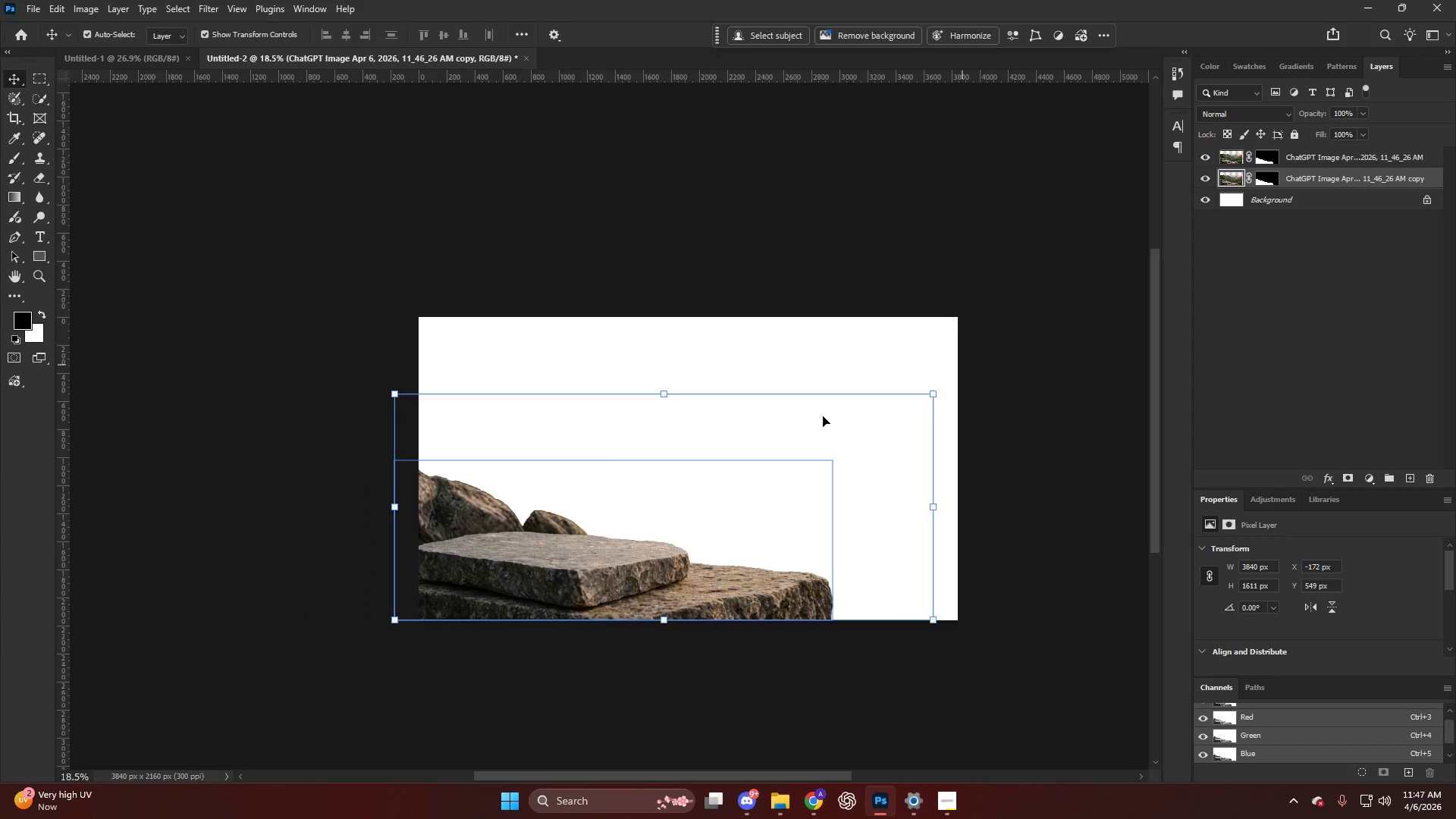 
key(Alt+AltLeft)
 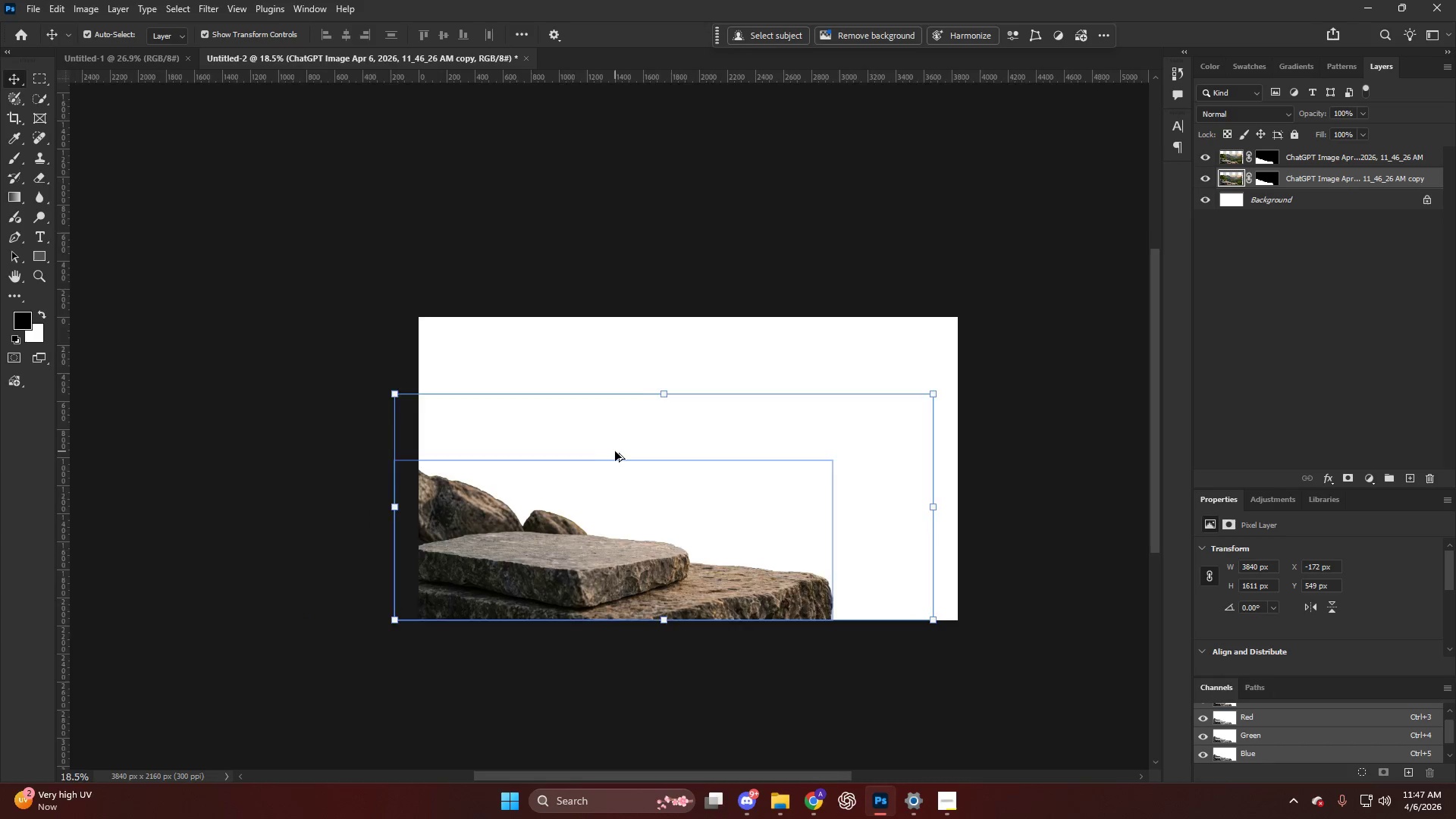 
left_click_drag(start_coordinate=[644, 548], to_coordinate=[912, 438])
 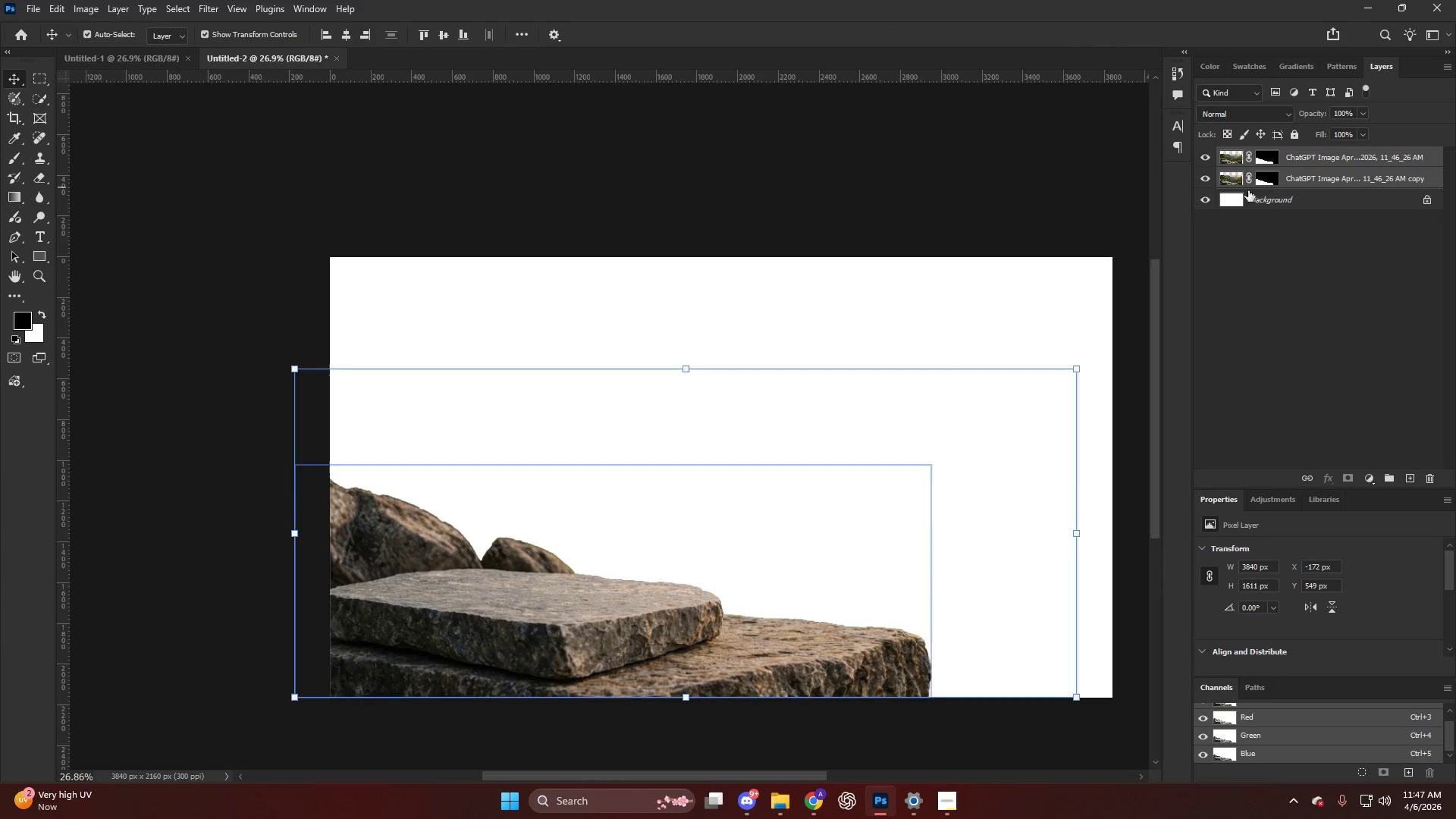 
scroll: coordinate [616, 450], scroll_direction: up, amount: 4.0
 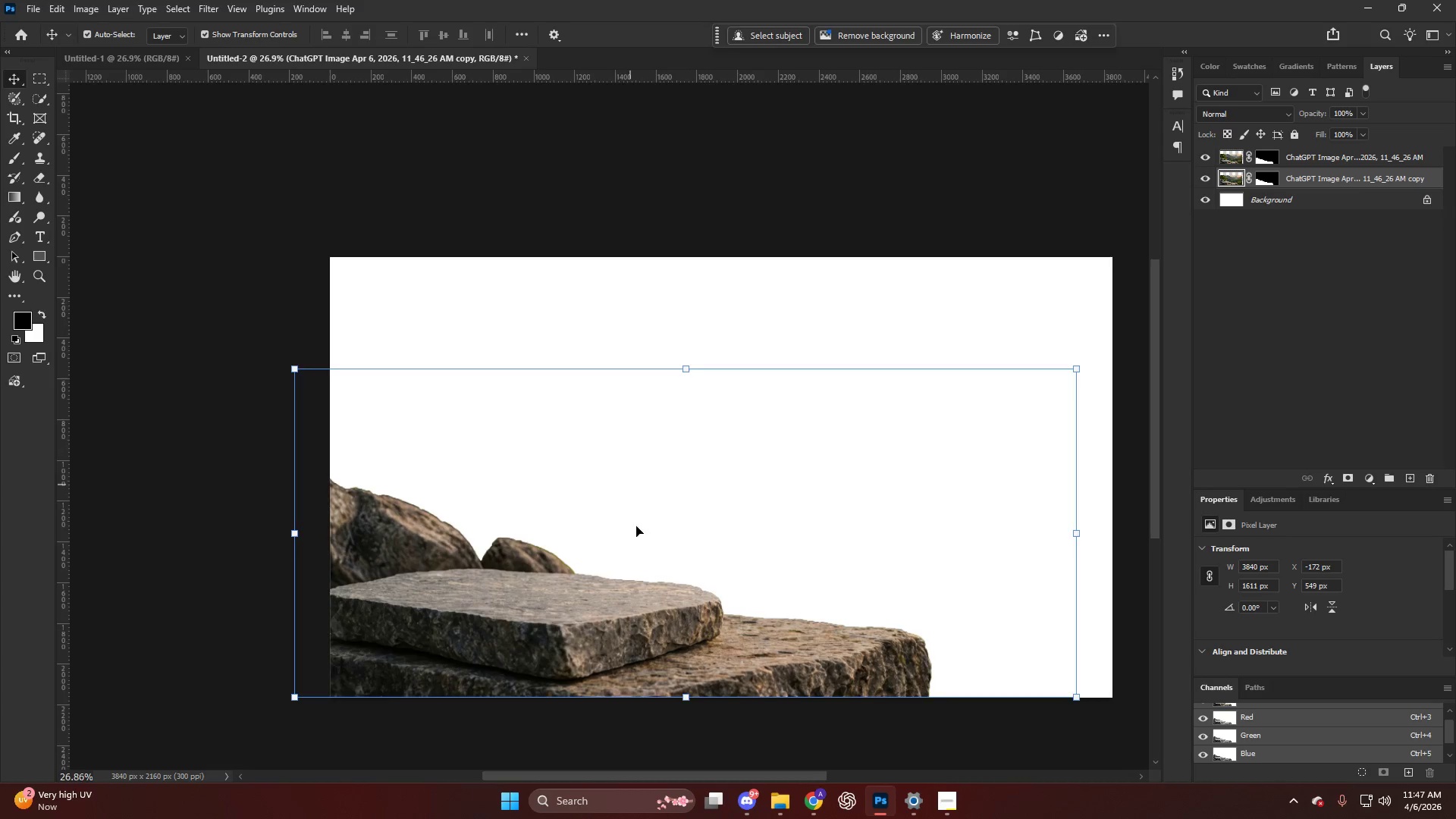 
left_click_drag(start_coordinate=[593, 551], to_coordinate=[889, 465])
 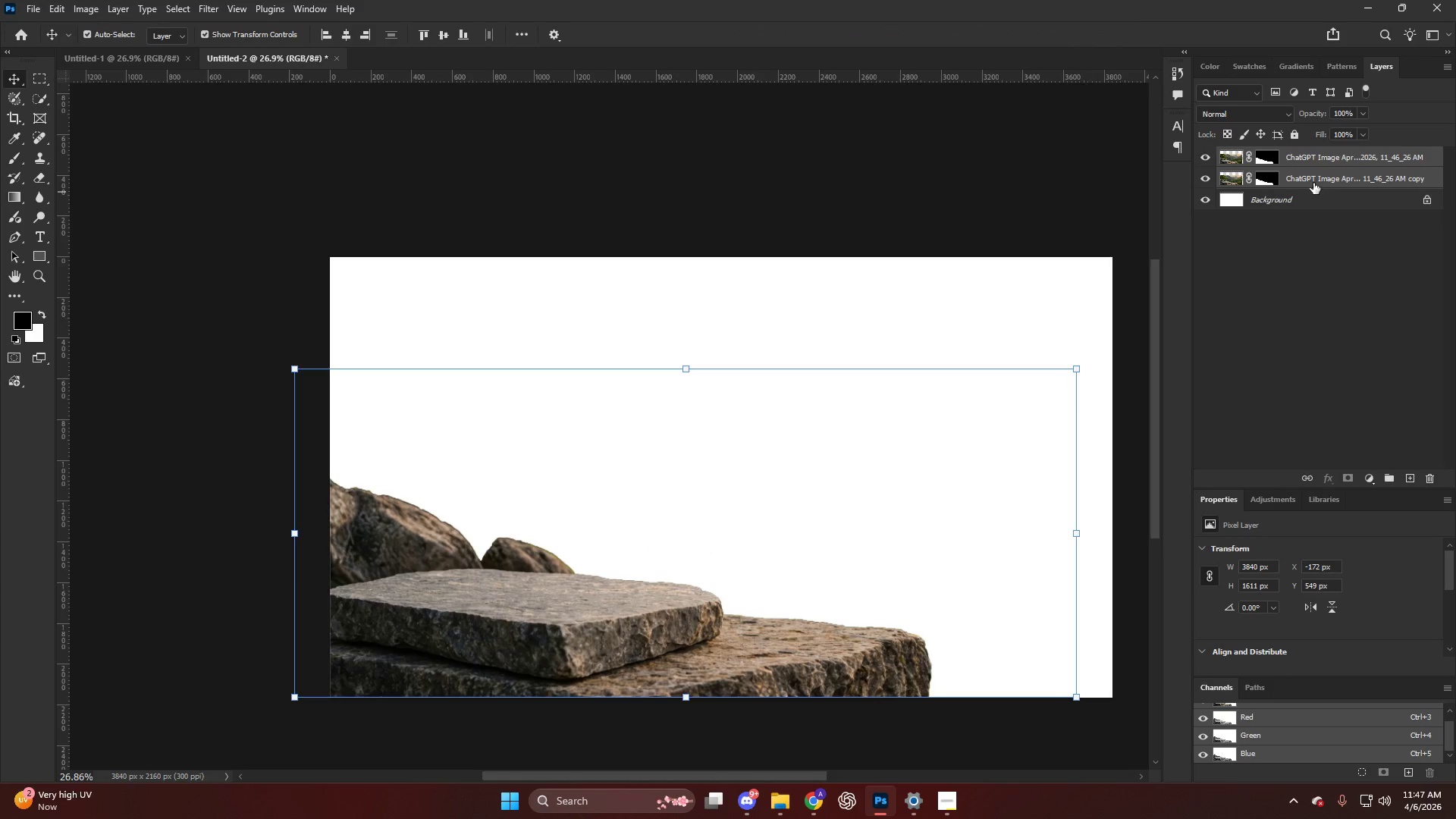 
left_click([1321, 168])
 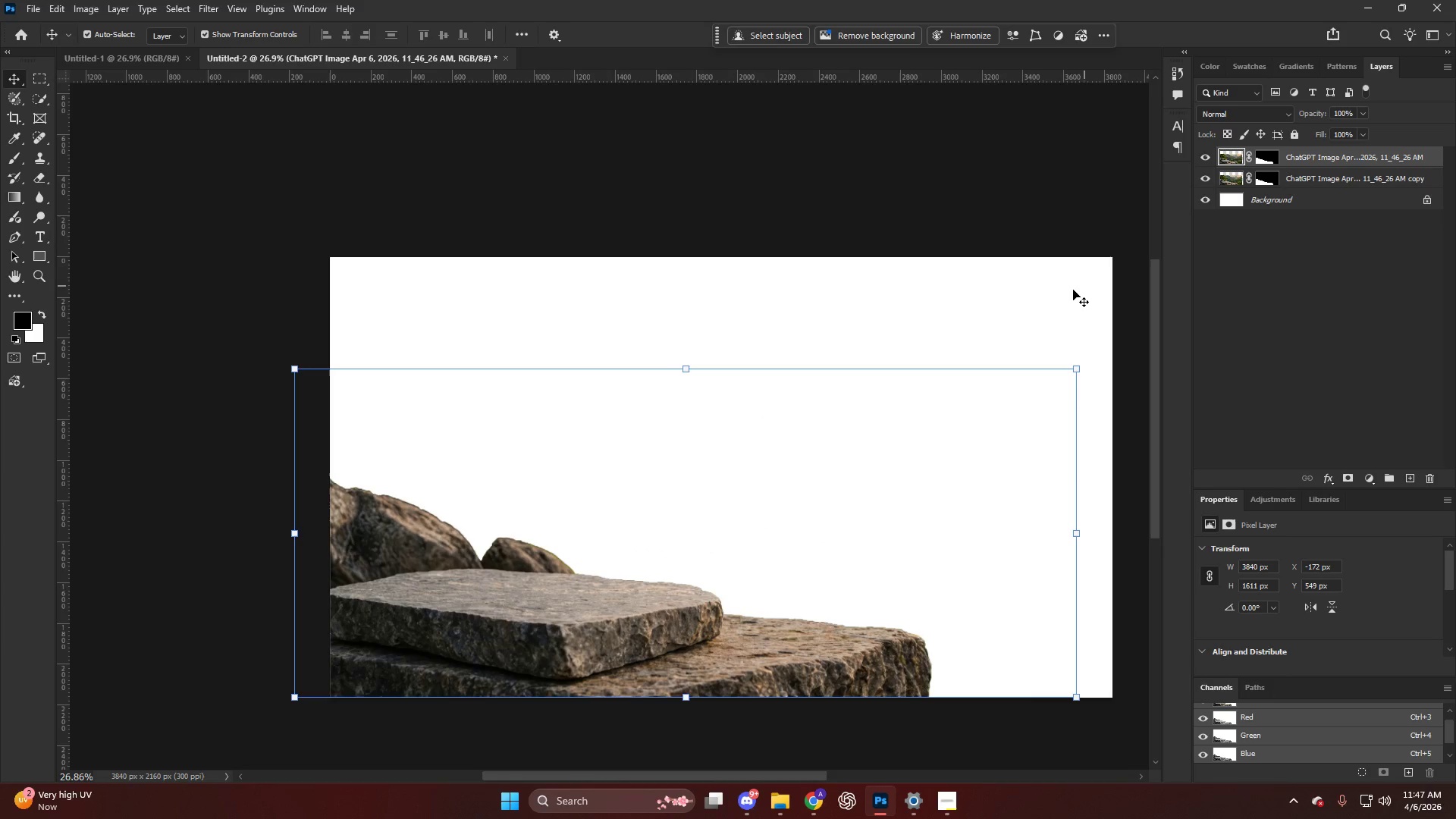 
key(Control+T)
 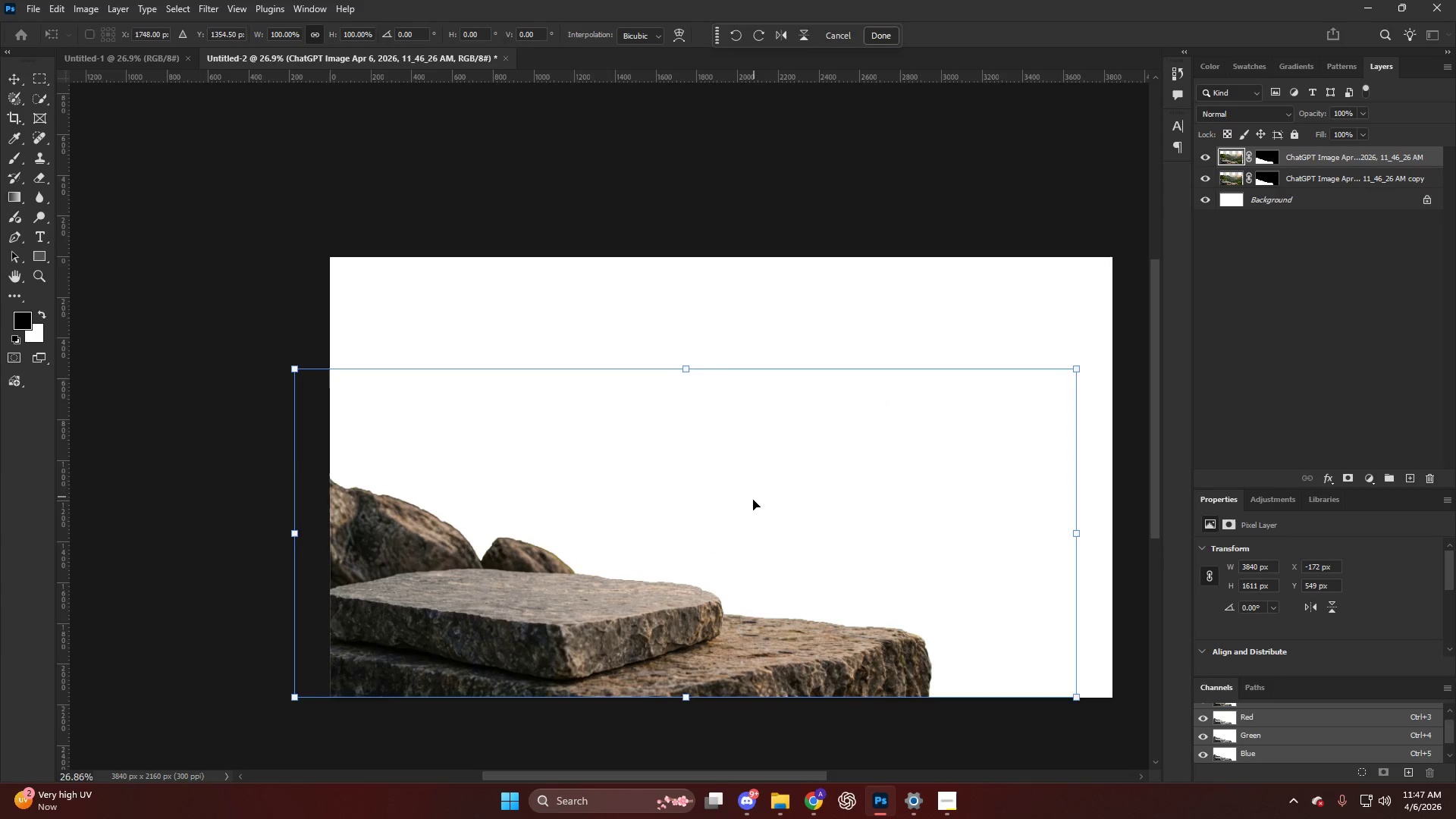 
left_click_drag(start_coordinate=[749, 507], to_coordinate=[935, 461])
 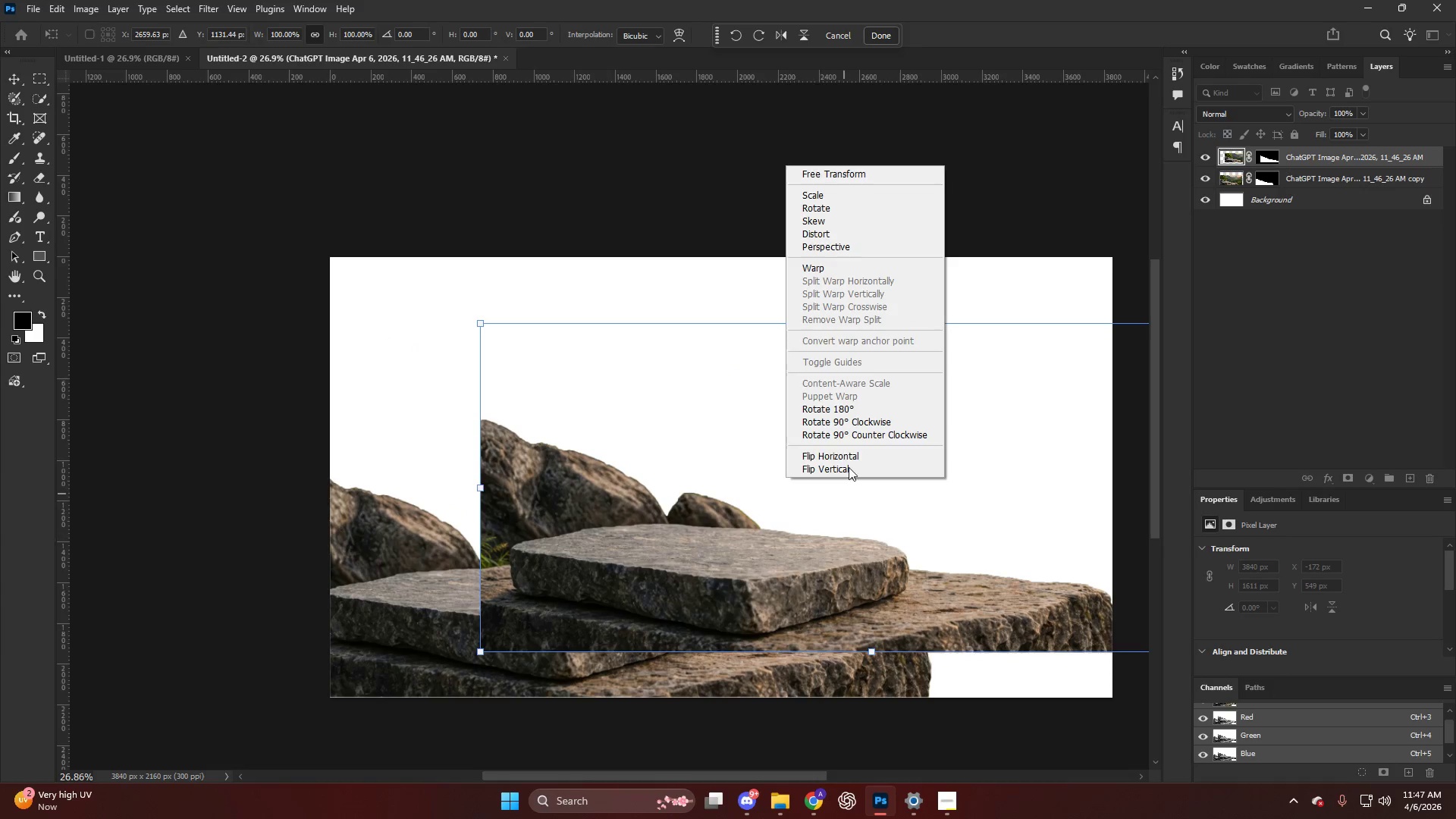 
left_click([847, 447])
 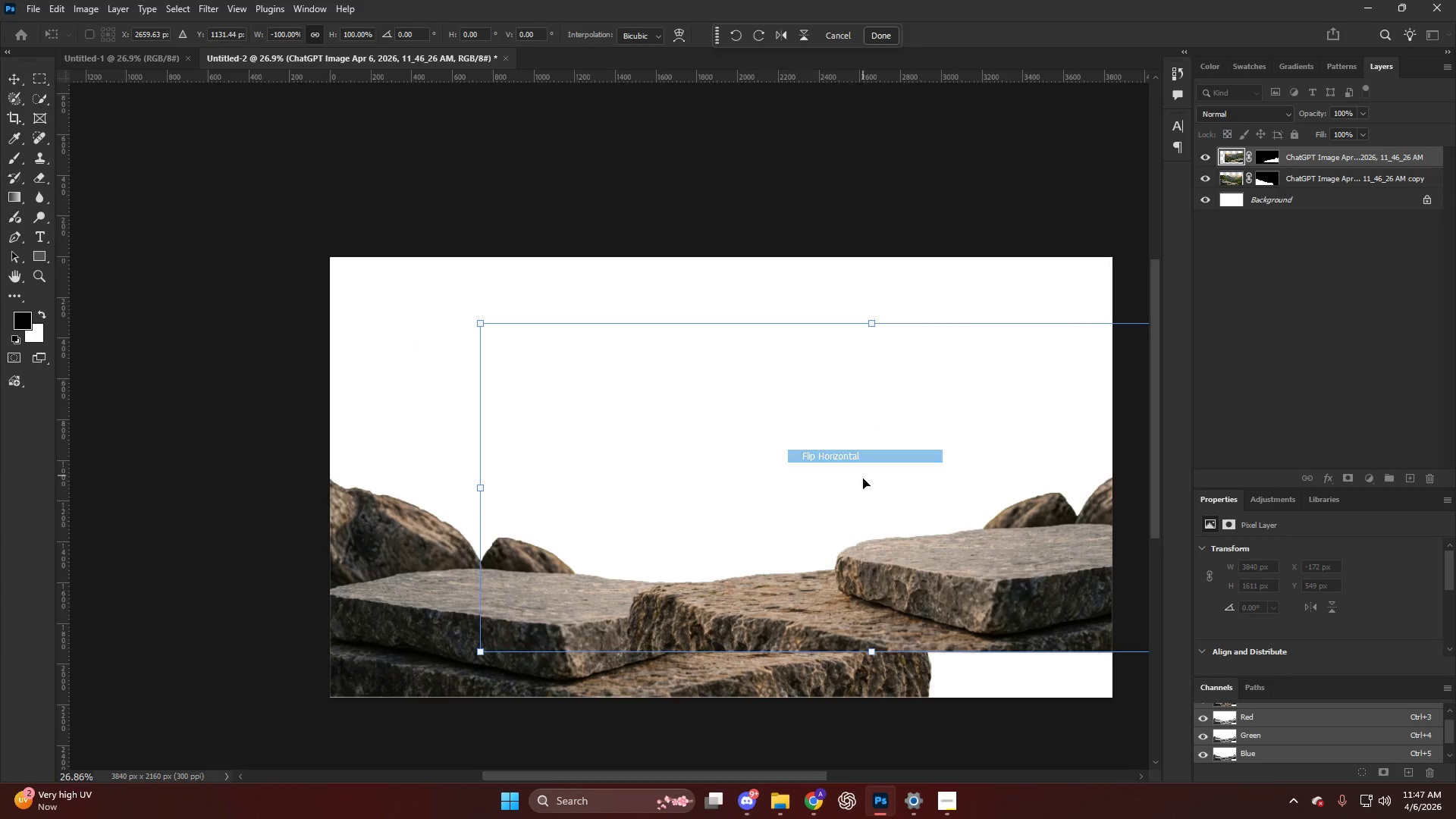 
left_click_drag(start_coordinate=[756, 485], to_coordinate=[949, 530])
 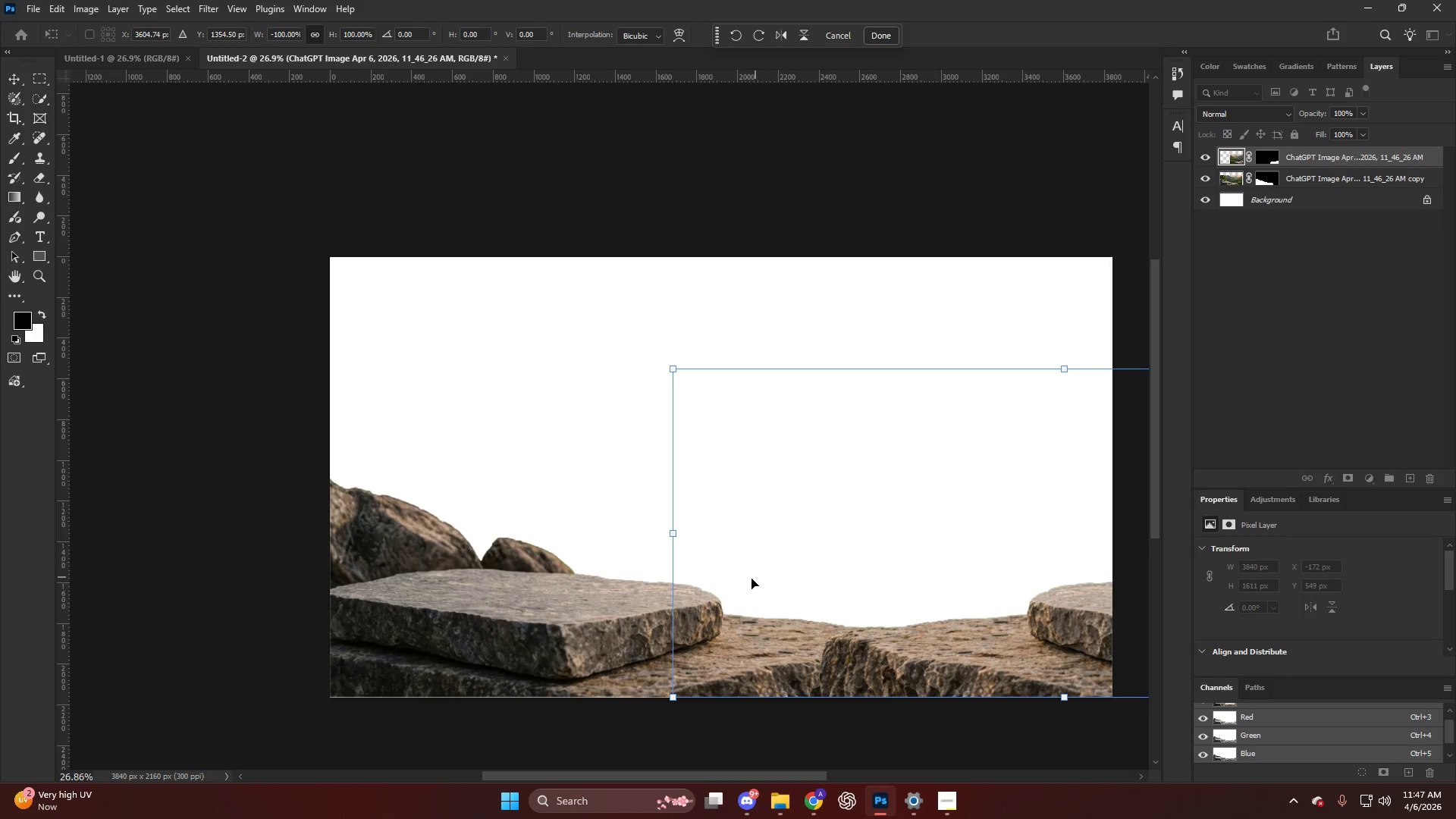 
hold_key(key=AltLeft, duration=1.31)
left_click_drag(start_coordinate=[680, 532], to_coordinate=[550, 543])
 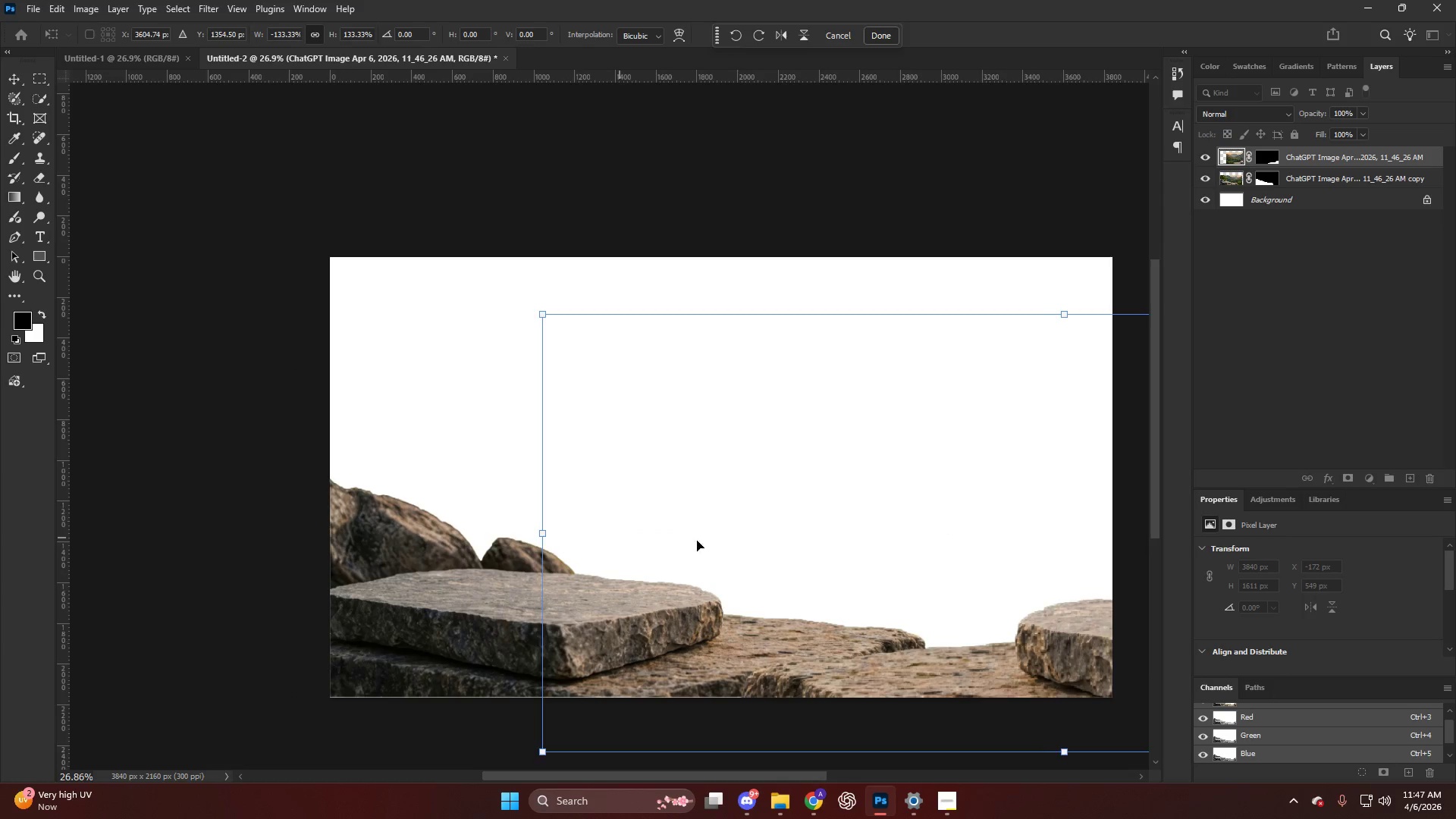 
left_click_drag(start_coordinate=[742, 546], to_coordinate=[766, 536])
 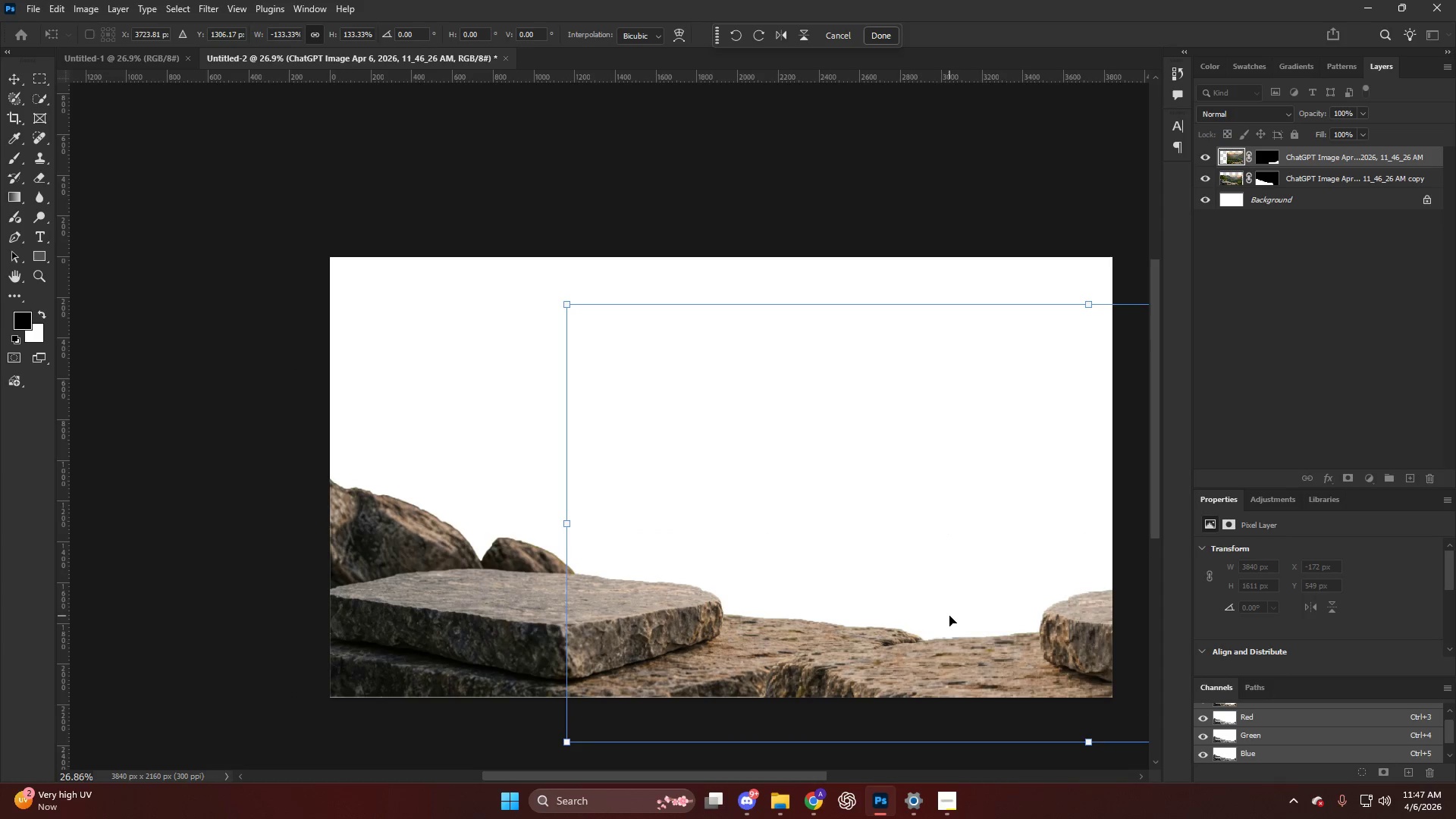 
left_click_drag(start_coordinate=[948, 616], to_coordinate=[958, 610])
 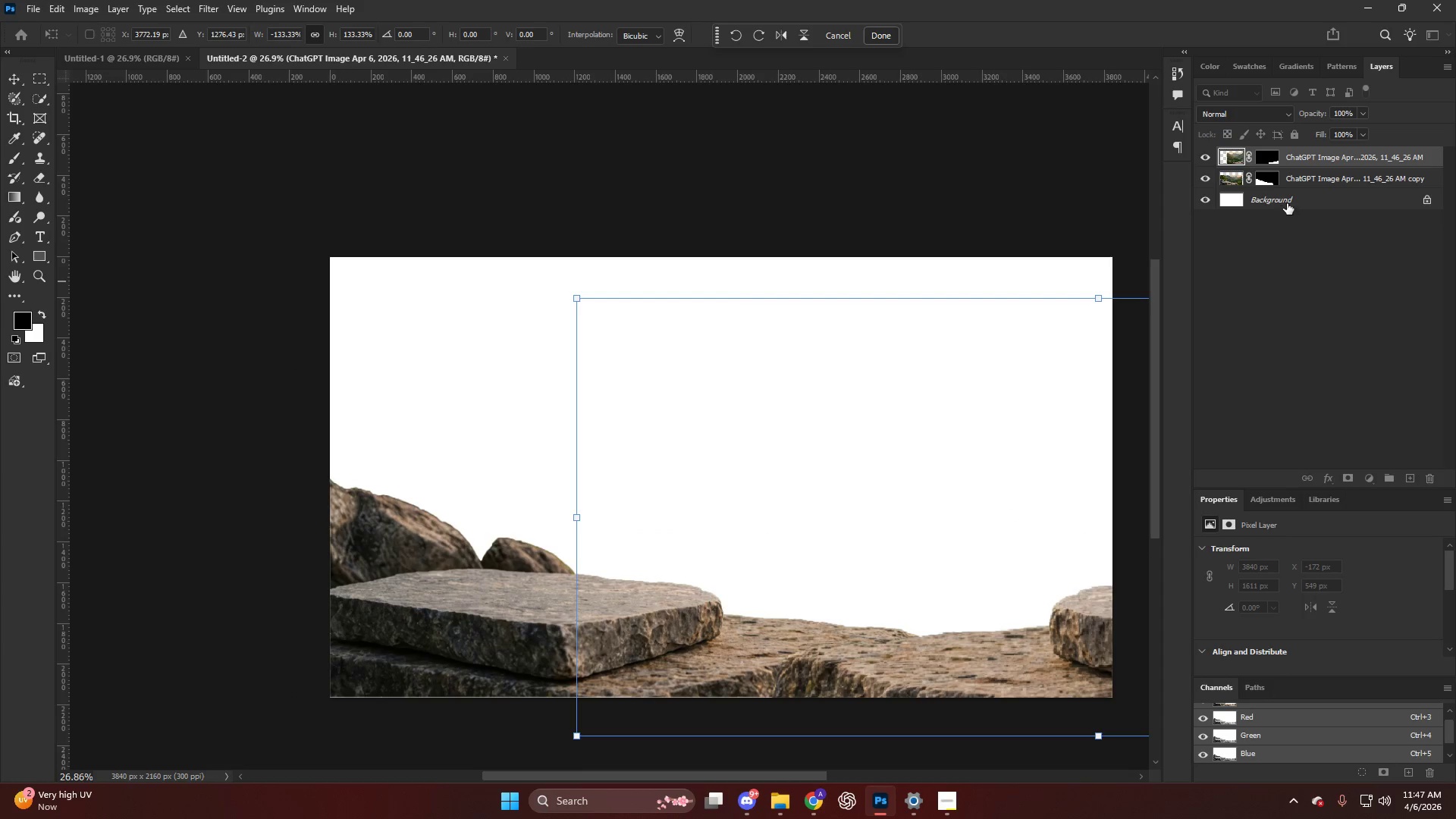 
key(Alt+AltLeft)
 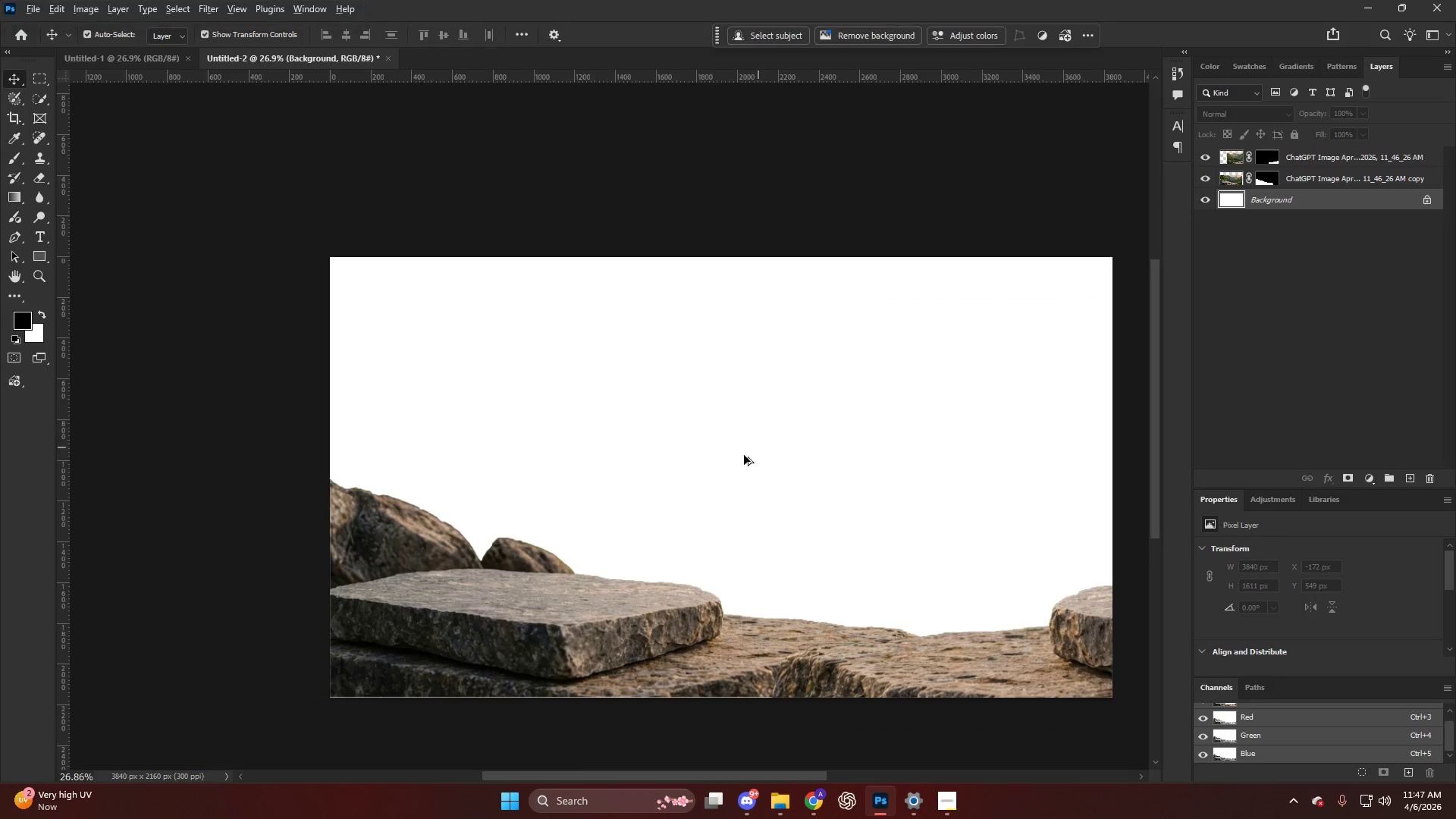 
key(Control+ControlLeft)
 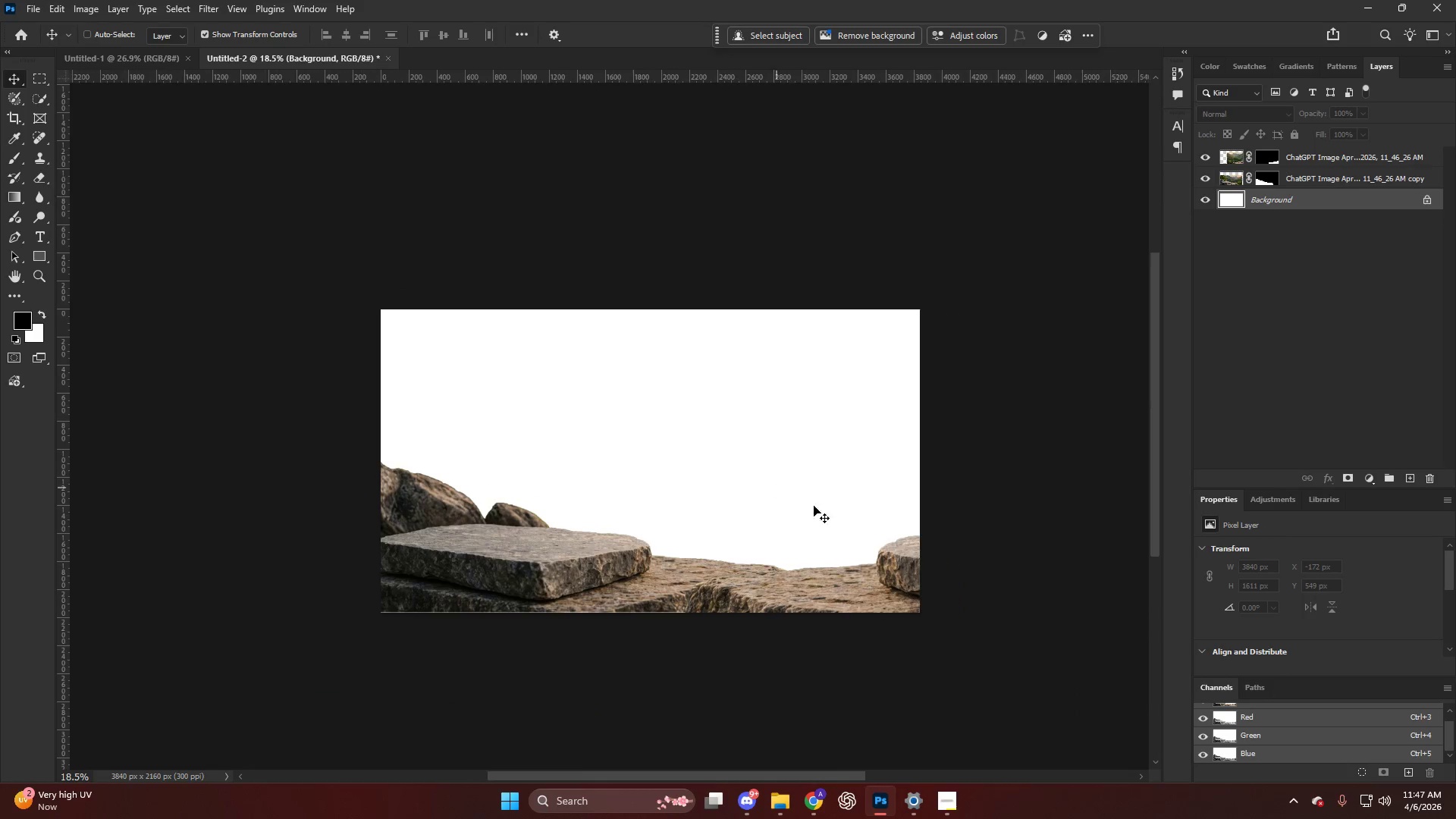 
key(Alt+AltLeft)
 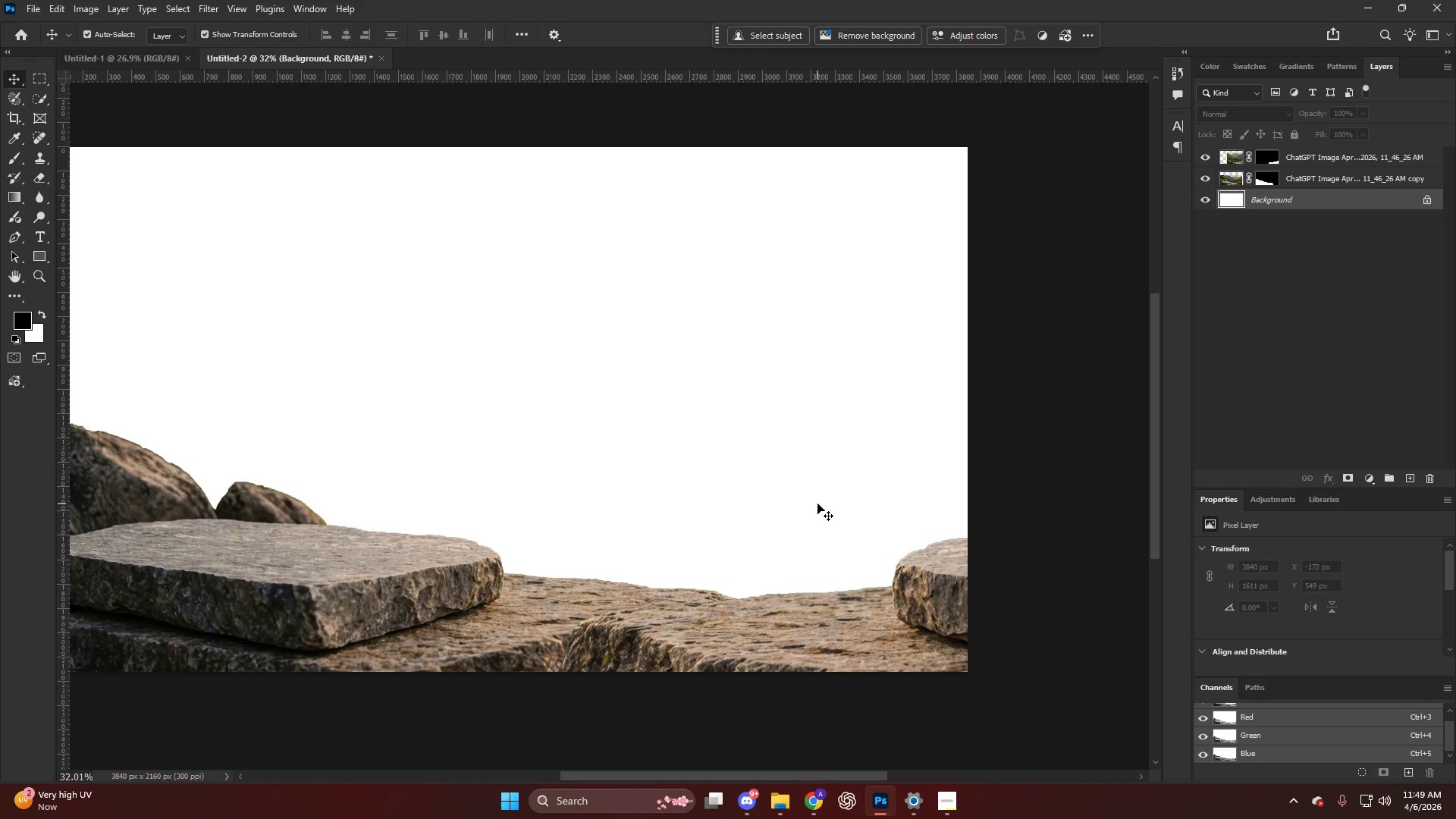 
scroll: coordinate [827, 532], scroll_direction: down, amount: 6.0
 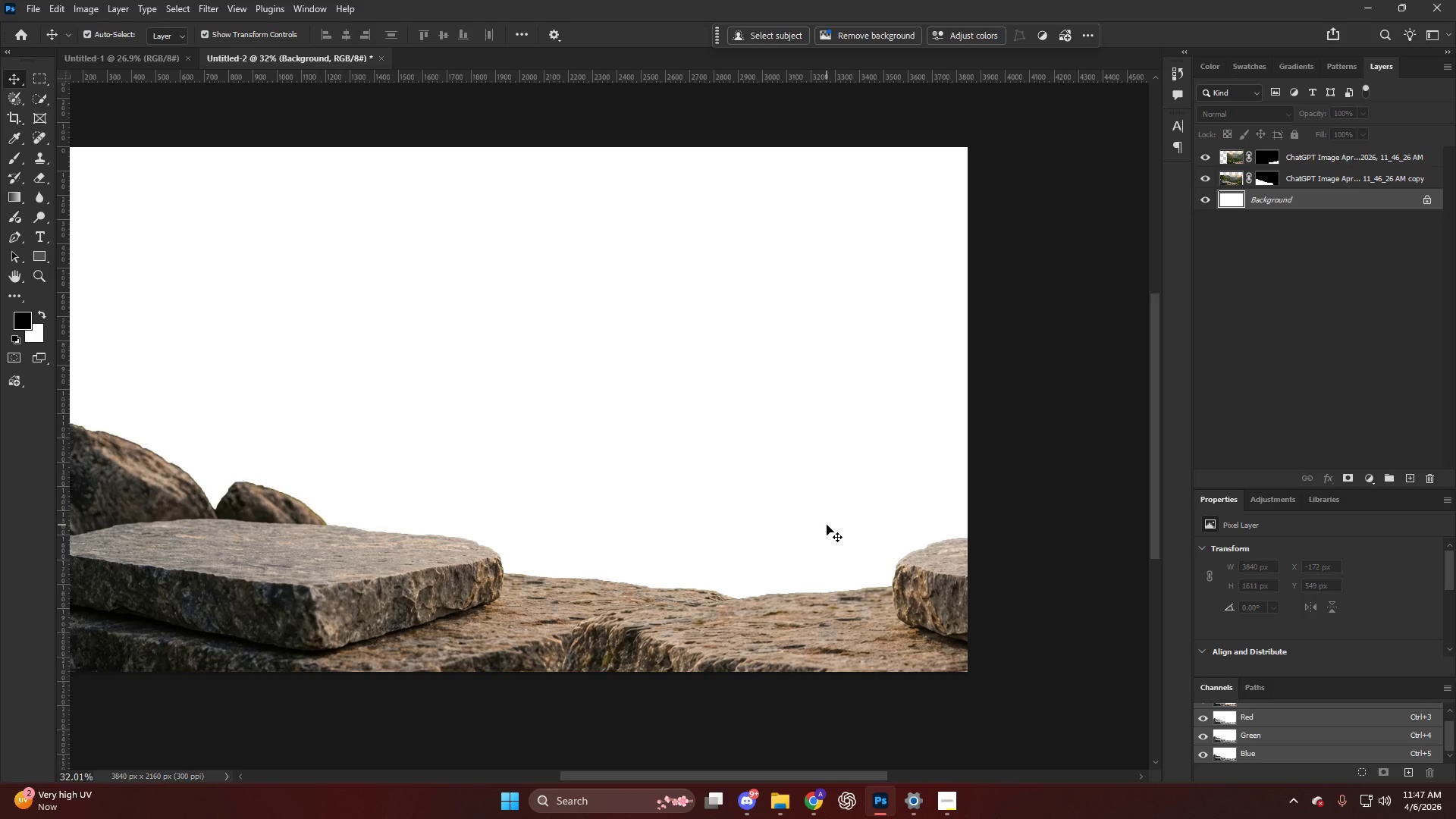 
wait(87.09)
 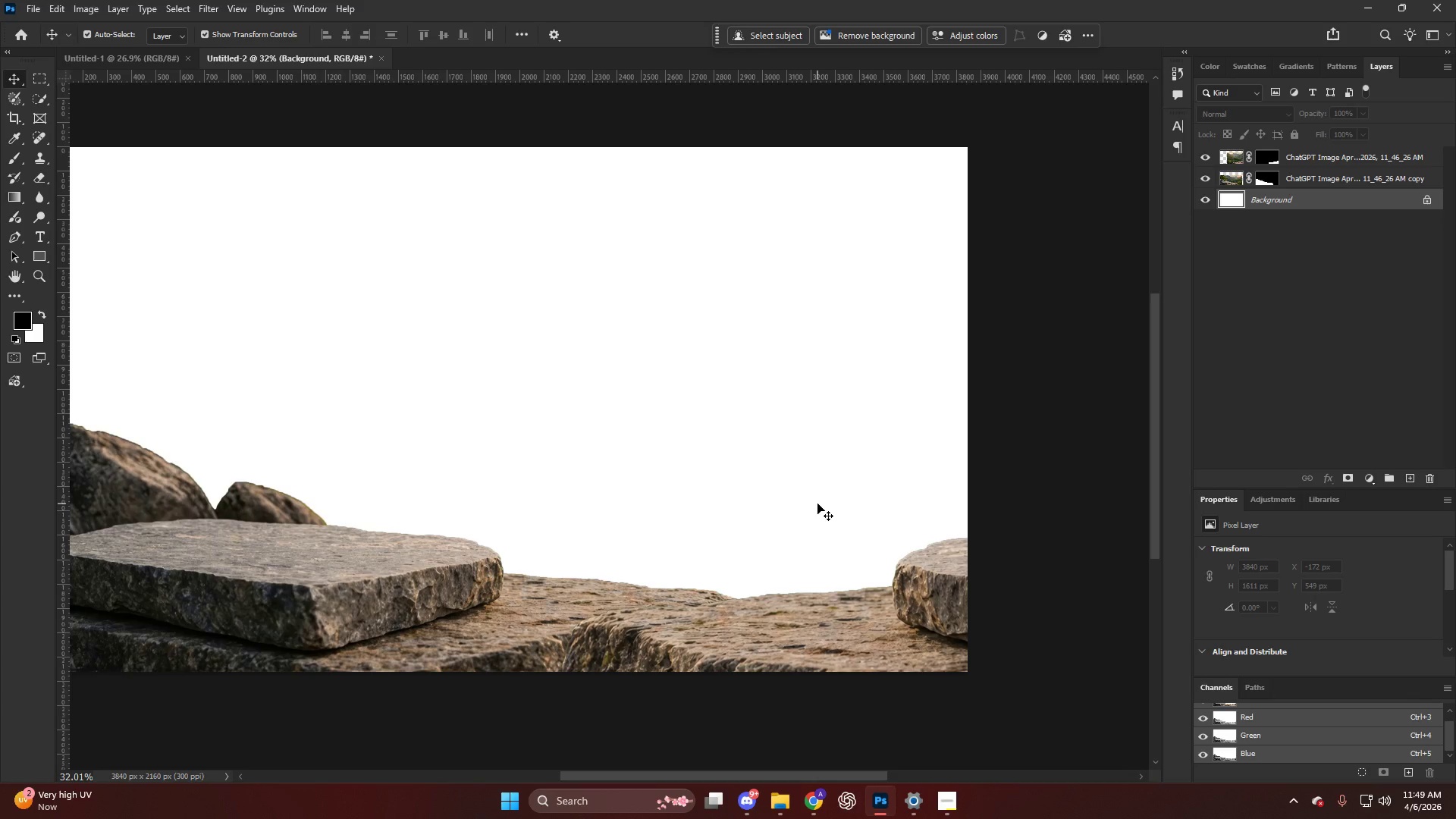 
scroll: coordinate [651, 450], scroll_direction: down, amount: 6.0
 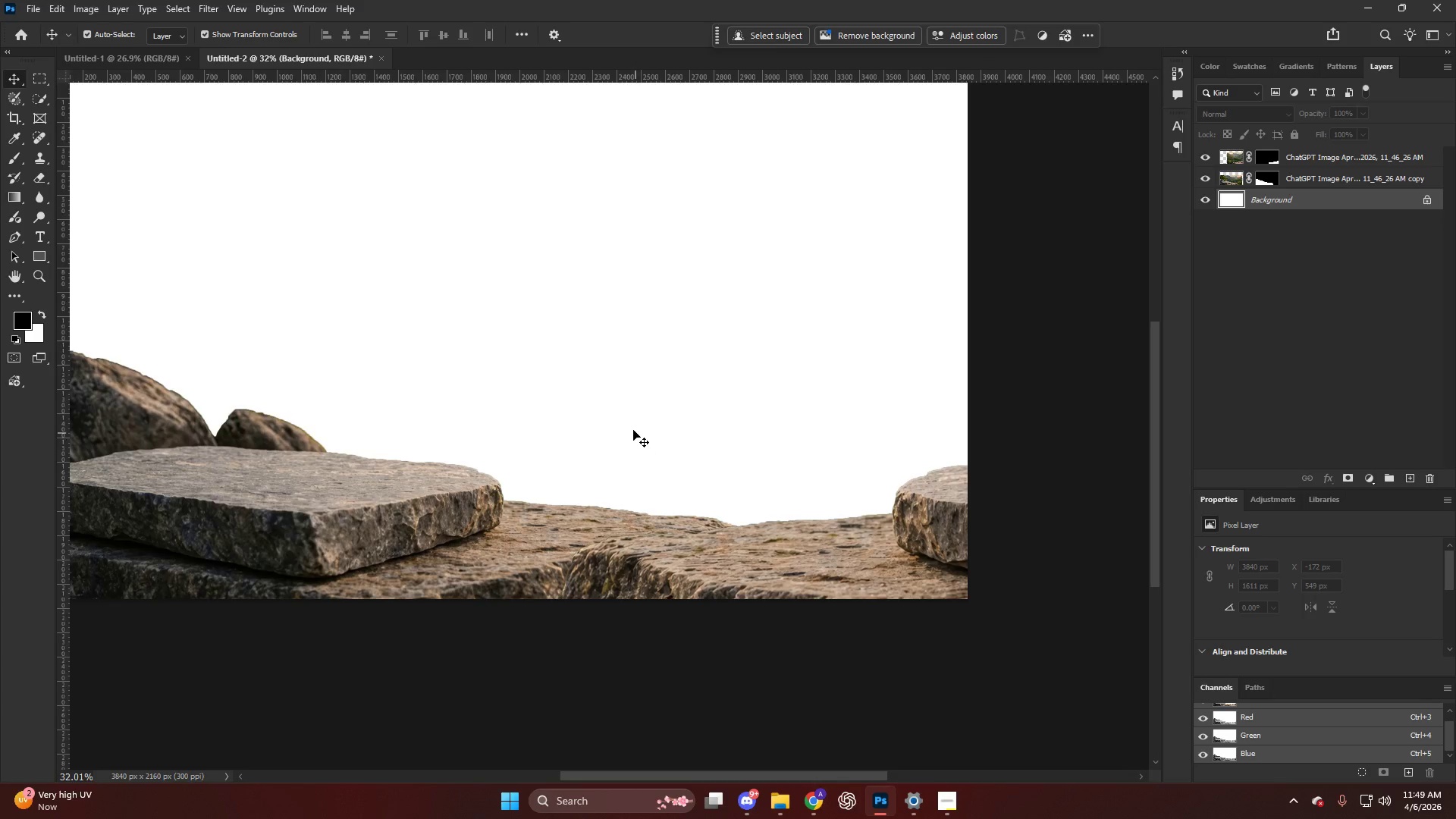 
hold_key(key=AltLeft, duration=0.31)
scroll: coordinate [629, 416], scroll_direction: down, amount: 7.0
 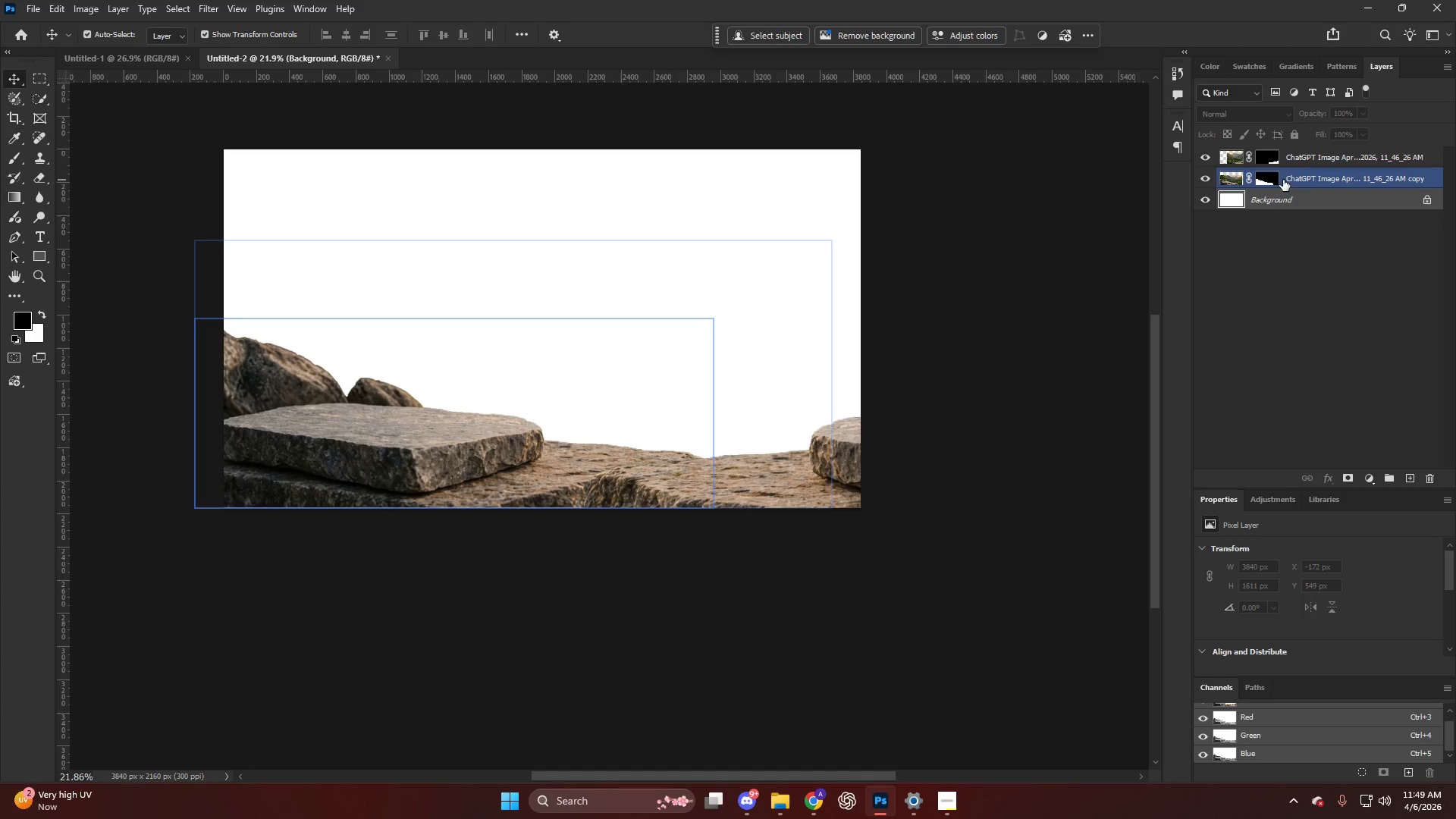 
key(Shift+ShiftLeft)
 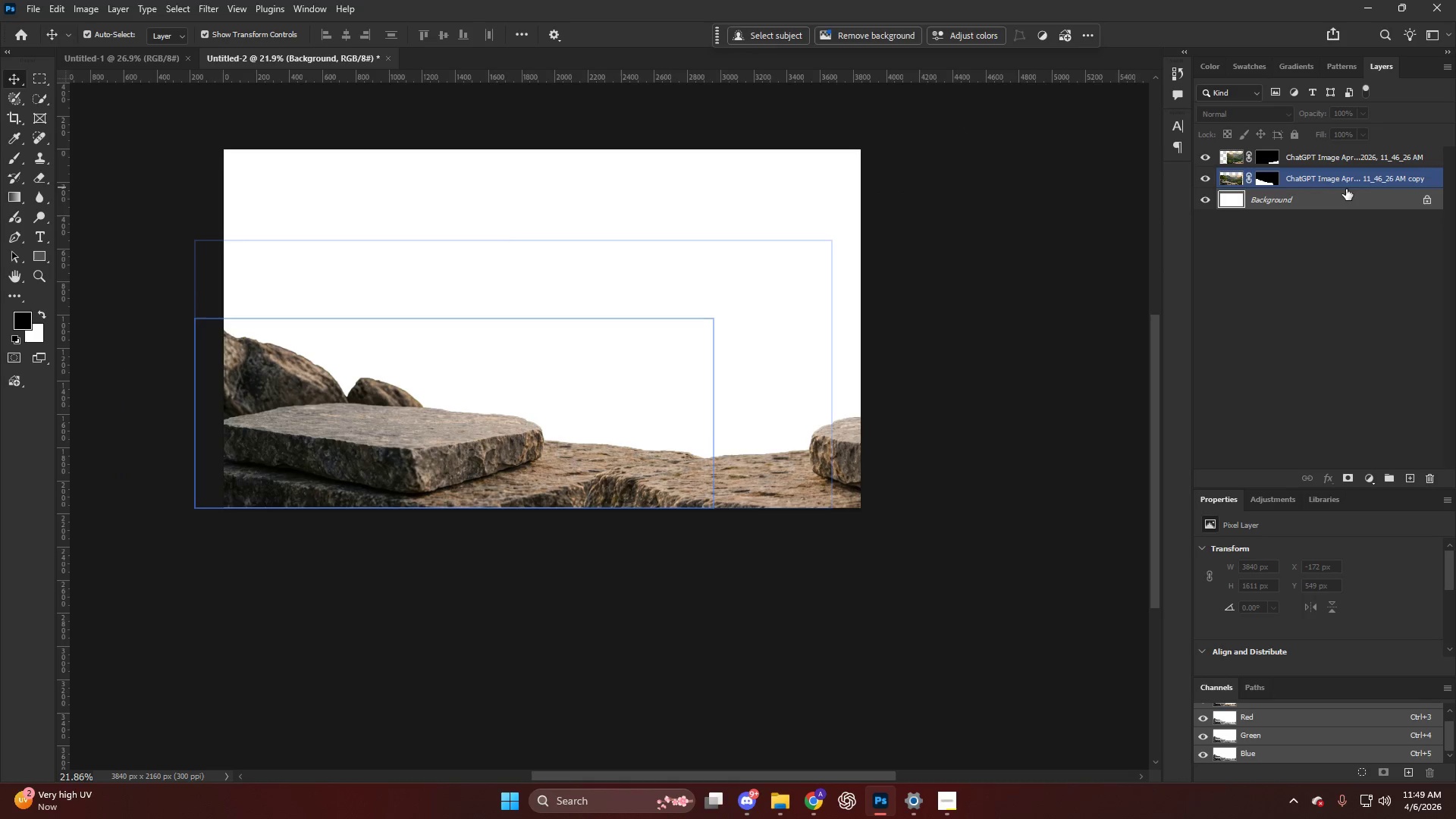 
left_click([1346, 189])
 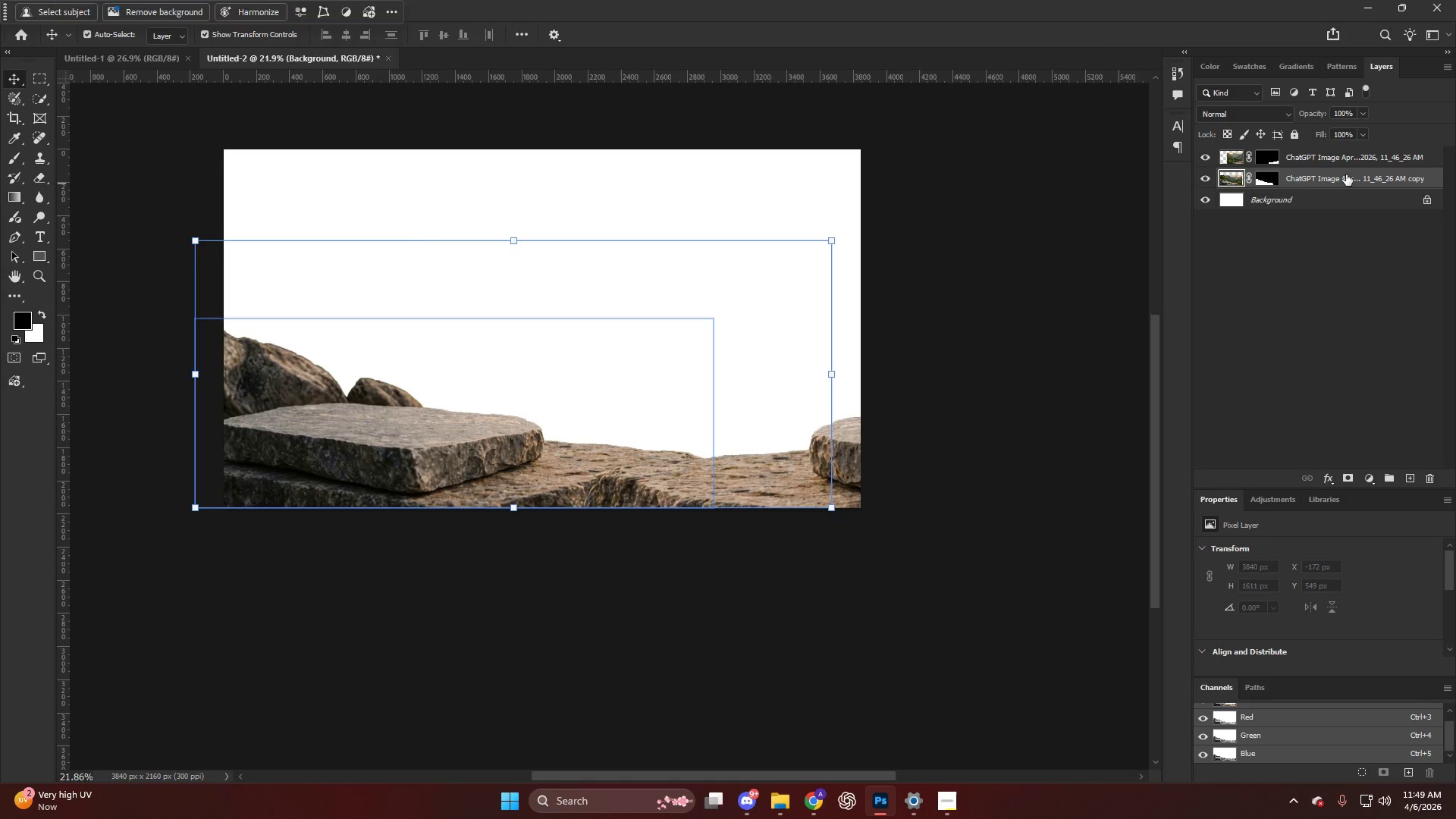 
hold_key(key=ShiftLeft, duration=0.64)
left_click([1347, 164])
 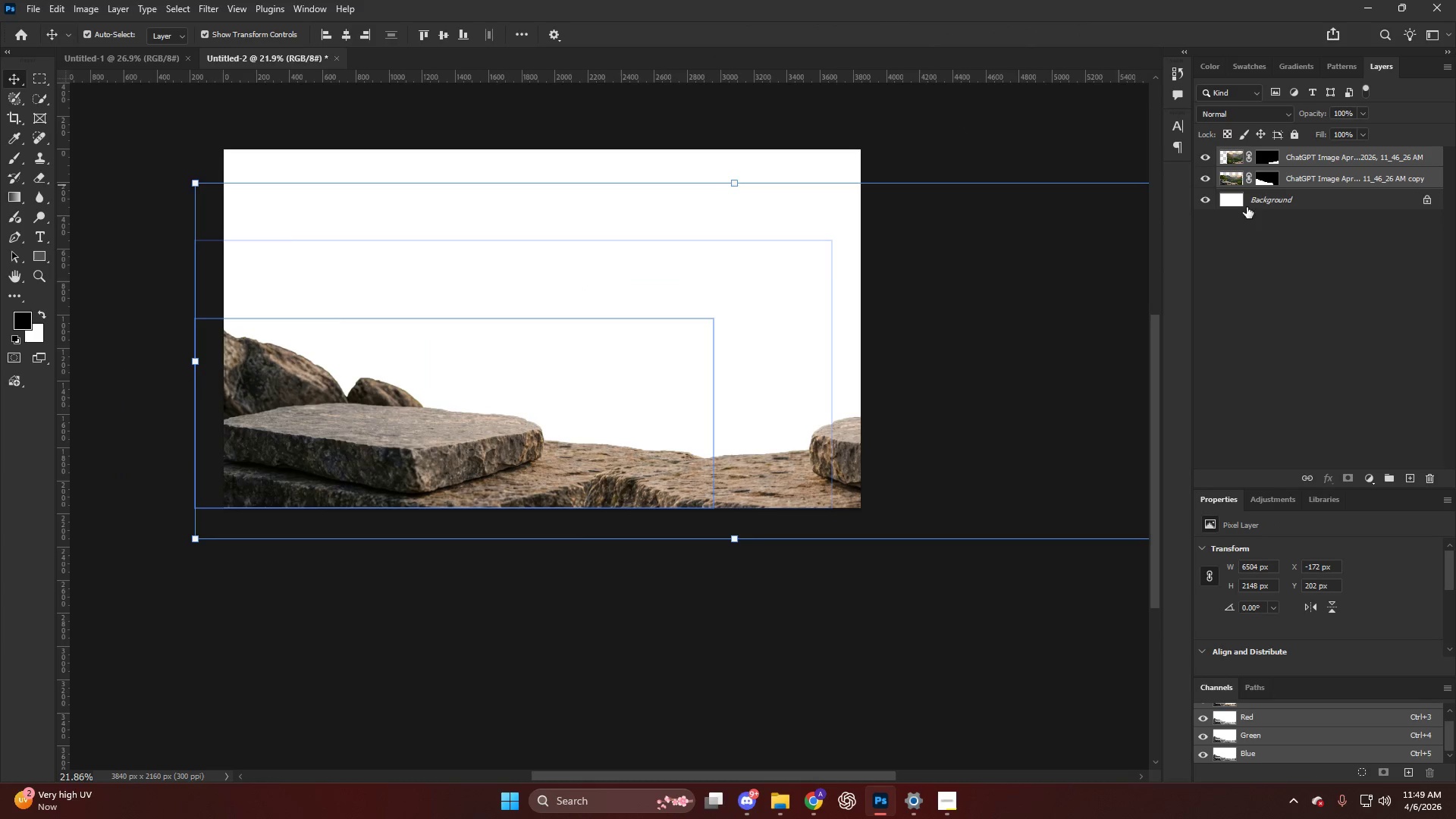 
key(Control+T)
 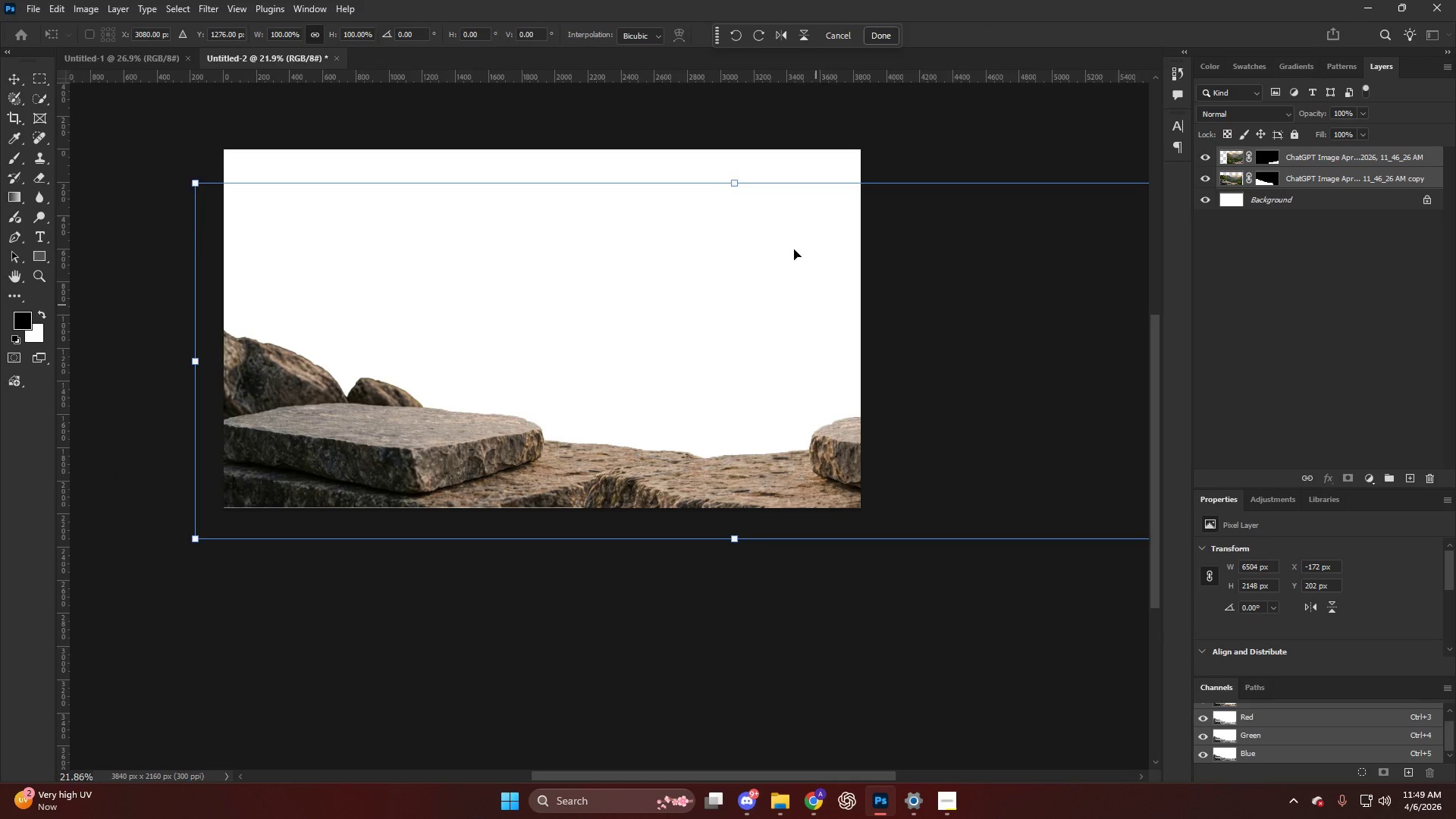 
hold_key(key=AltLeft, duration=1.03)
left_click_drag(start_coordinate=[740, 184], to_coordinate=[717, 260])
 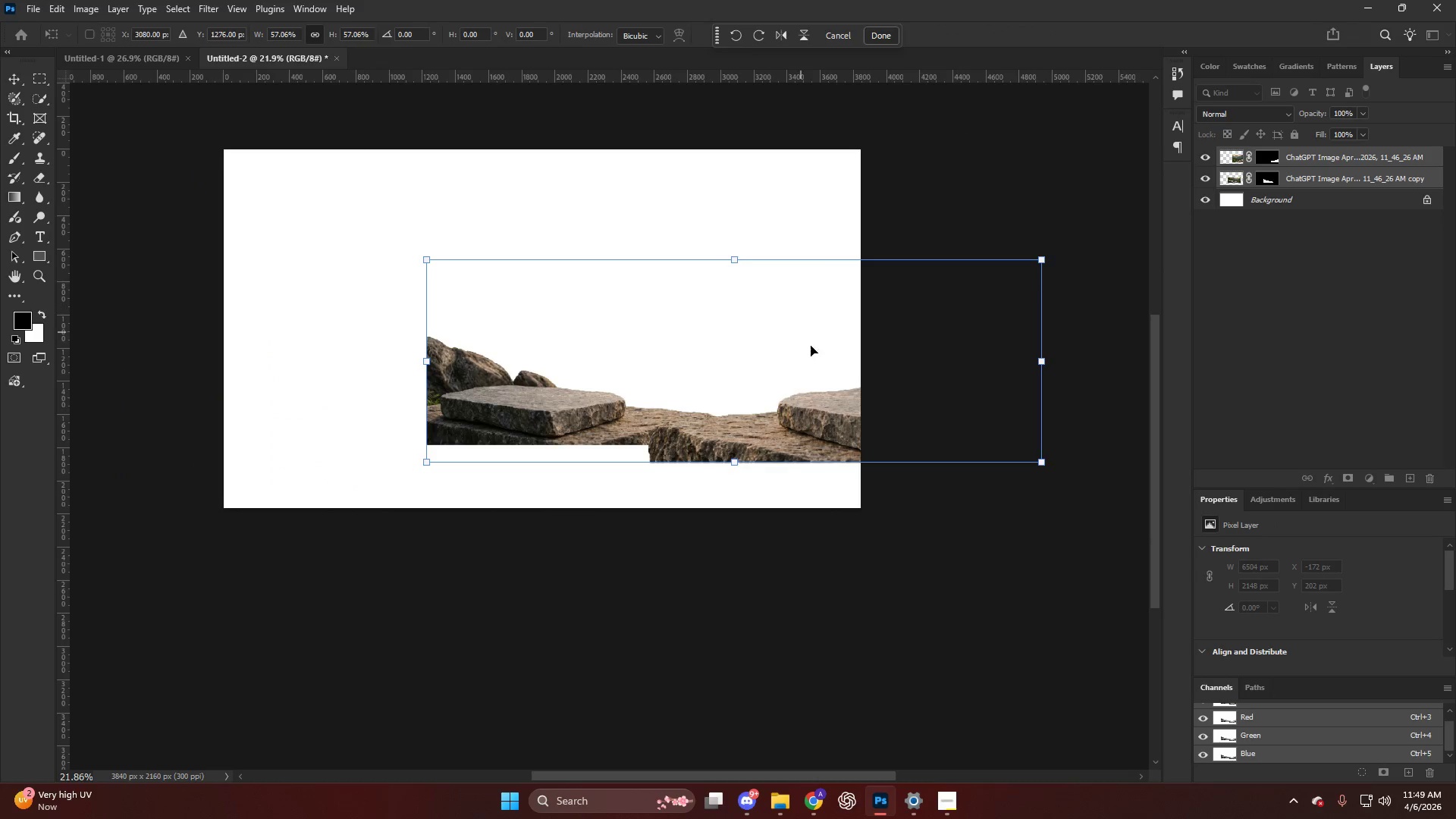 
left_click_drag(start_coordinate=[811, 346], to_coordinate=[603, 412])
 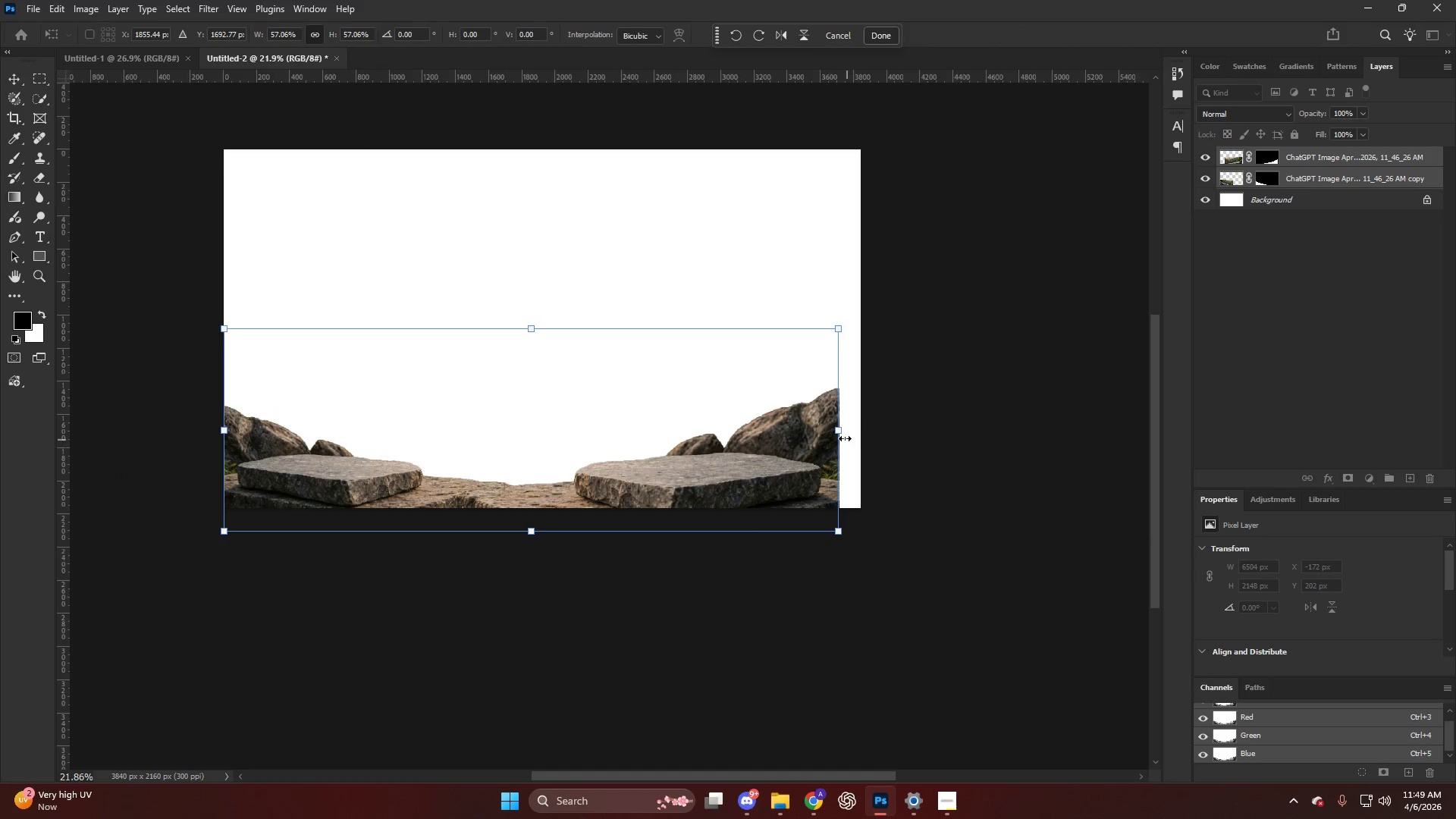 
left_click_drag(start_coordinate=[843, 433], to_coordinate=[899, 438])
 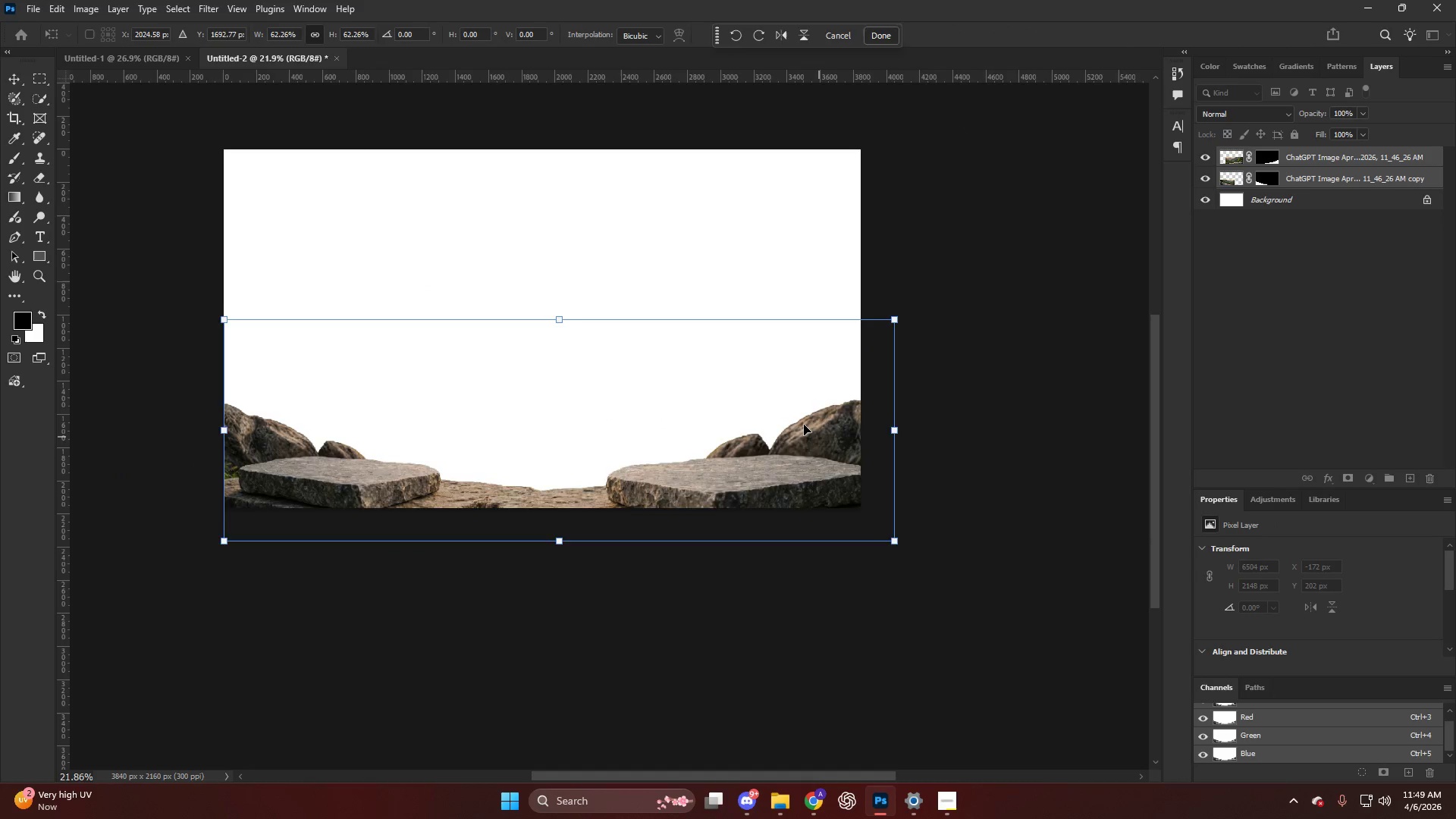 
left_click_drag(start_coordinate=[807, 428], to_coordinate=[802, 415])
 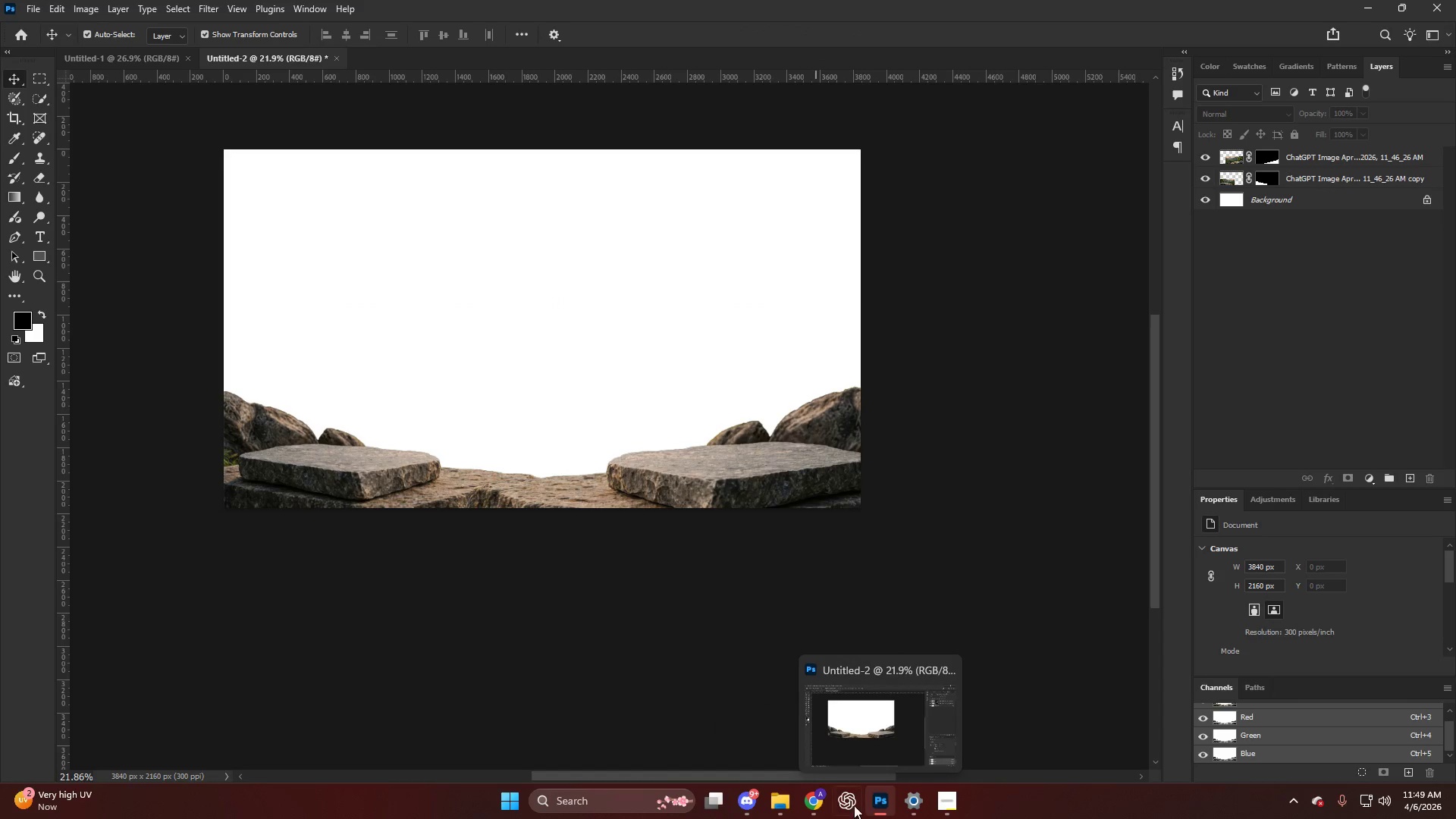 
left_click([796, 755])
 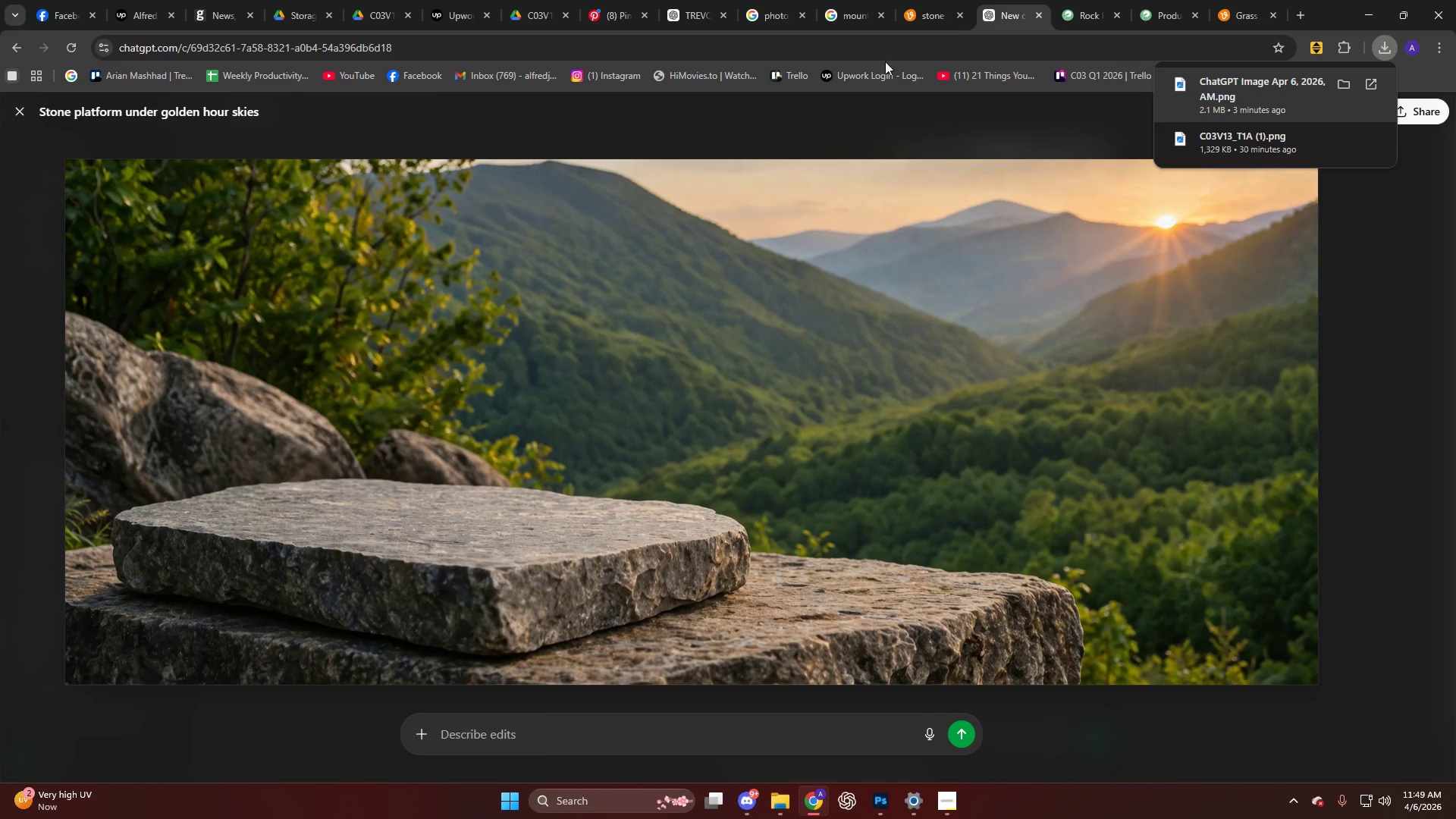 
left_click([840, 6])
 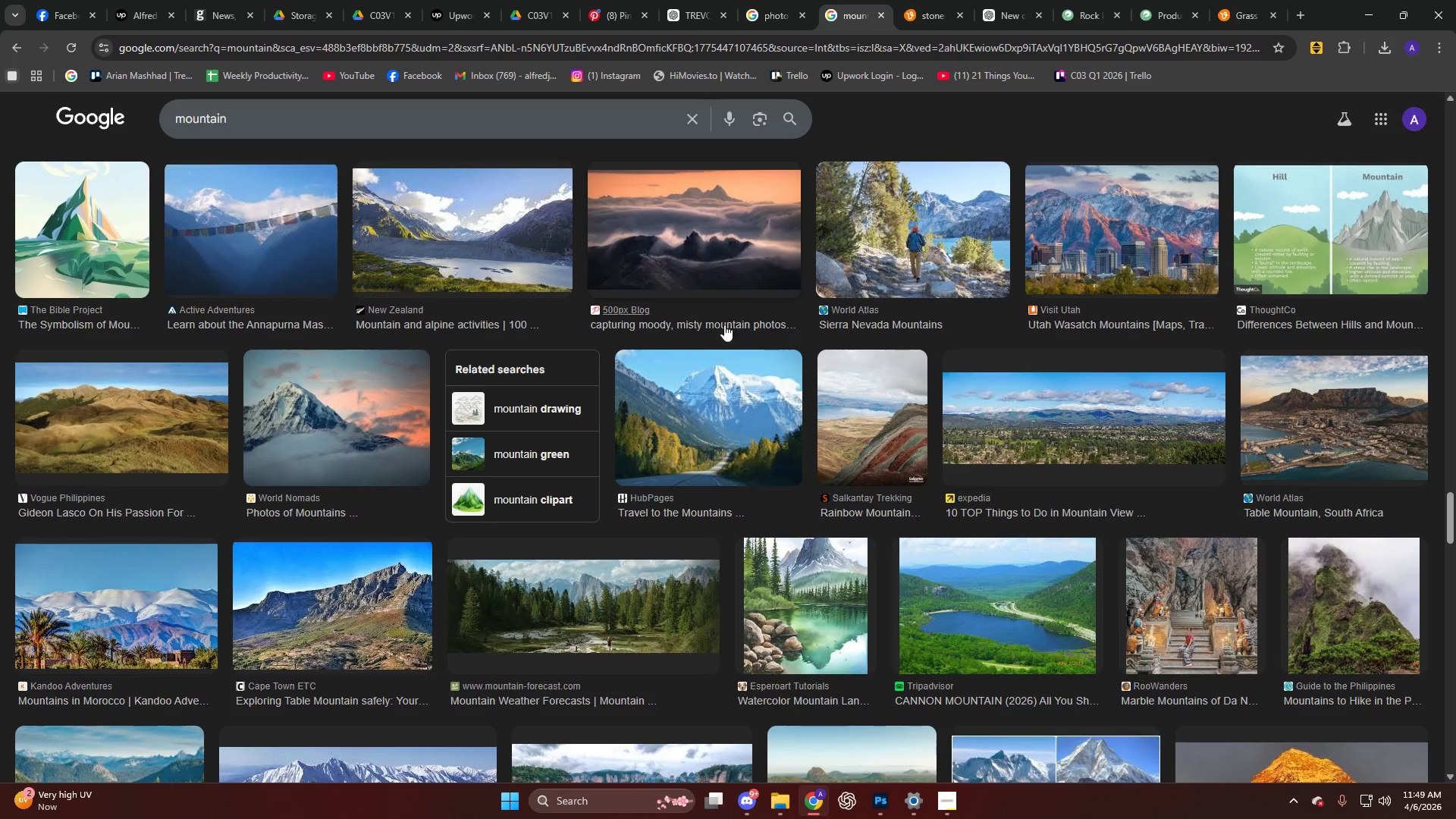 
scroll: coordinate [665, 398], scroll_direction: down, amount: 14.0
 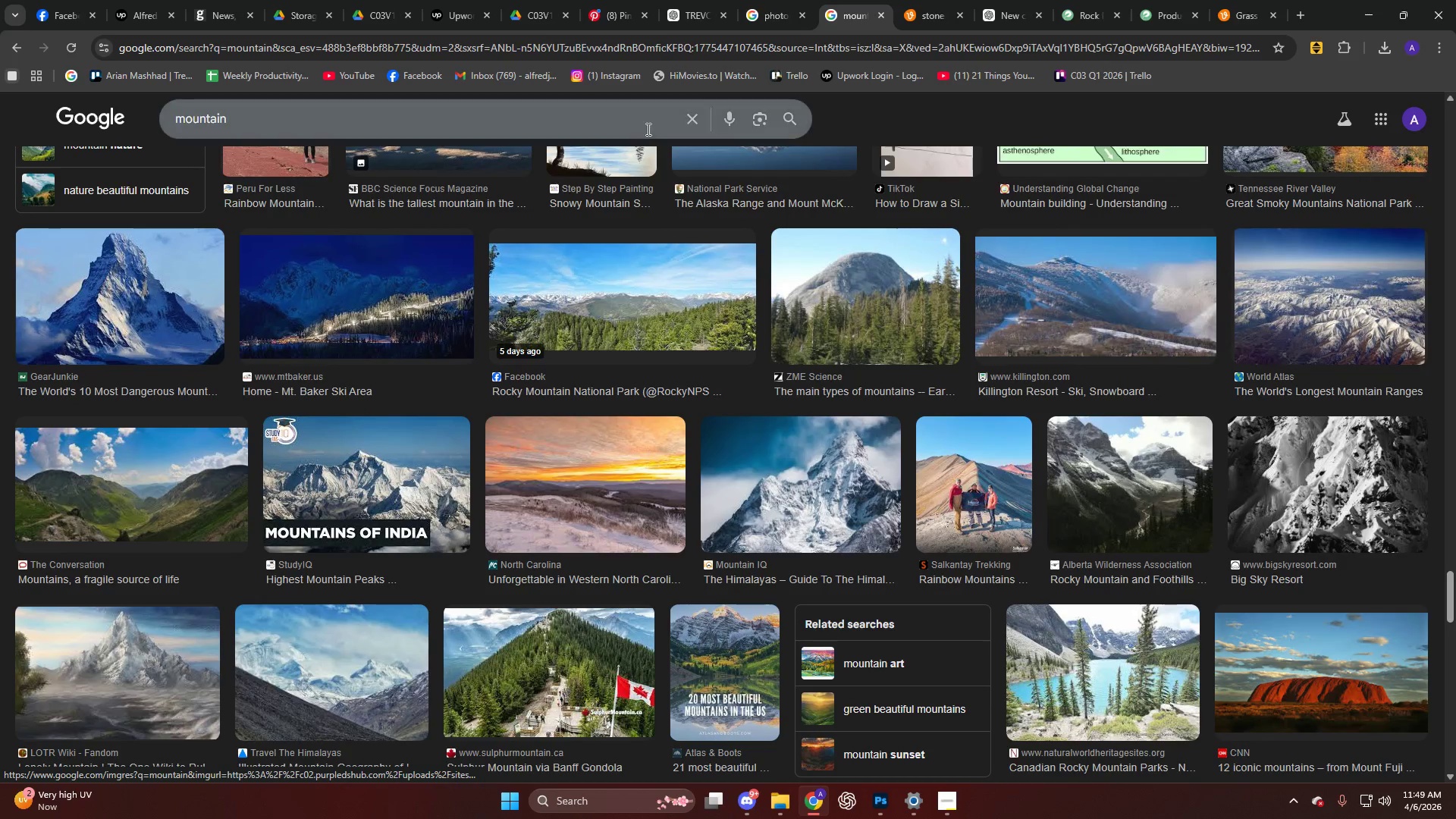 
left_click([694, 129])
 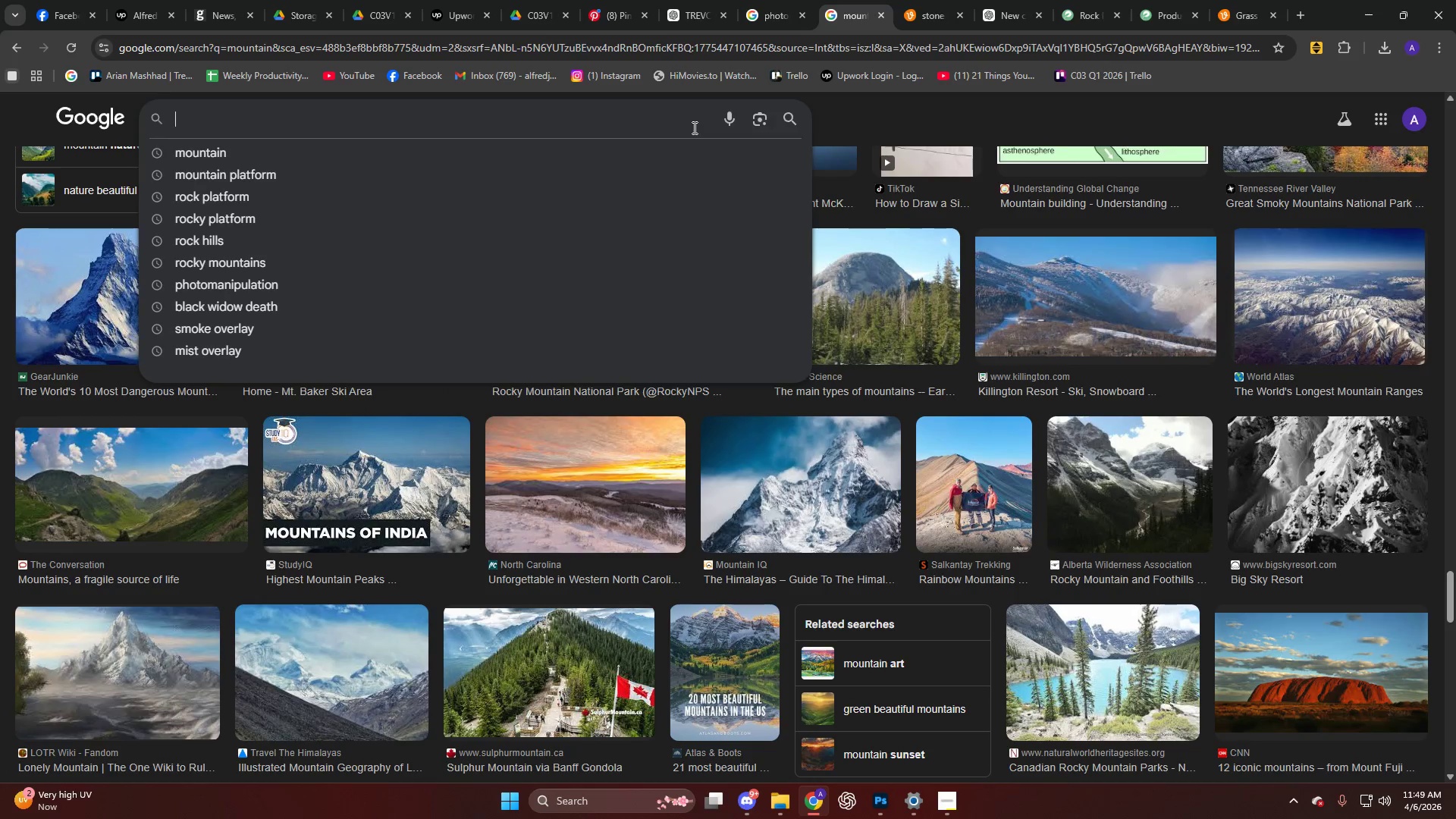 
type(rocks)
 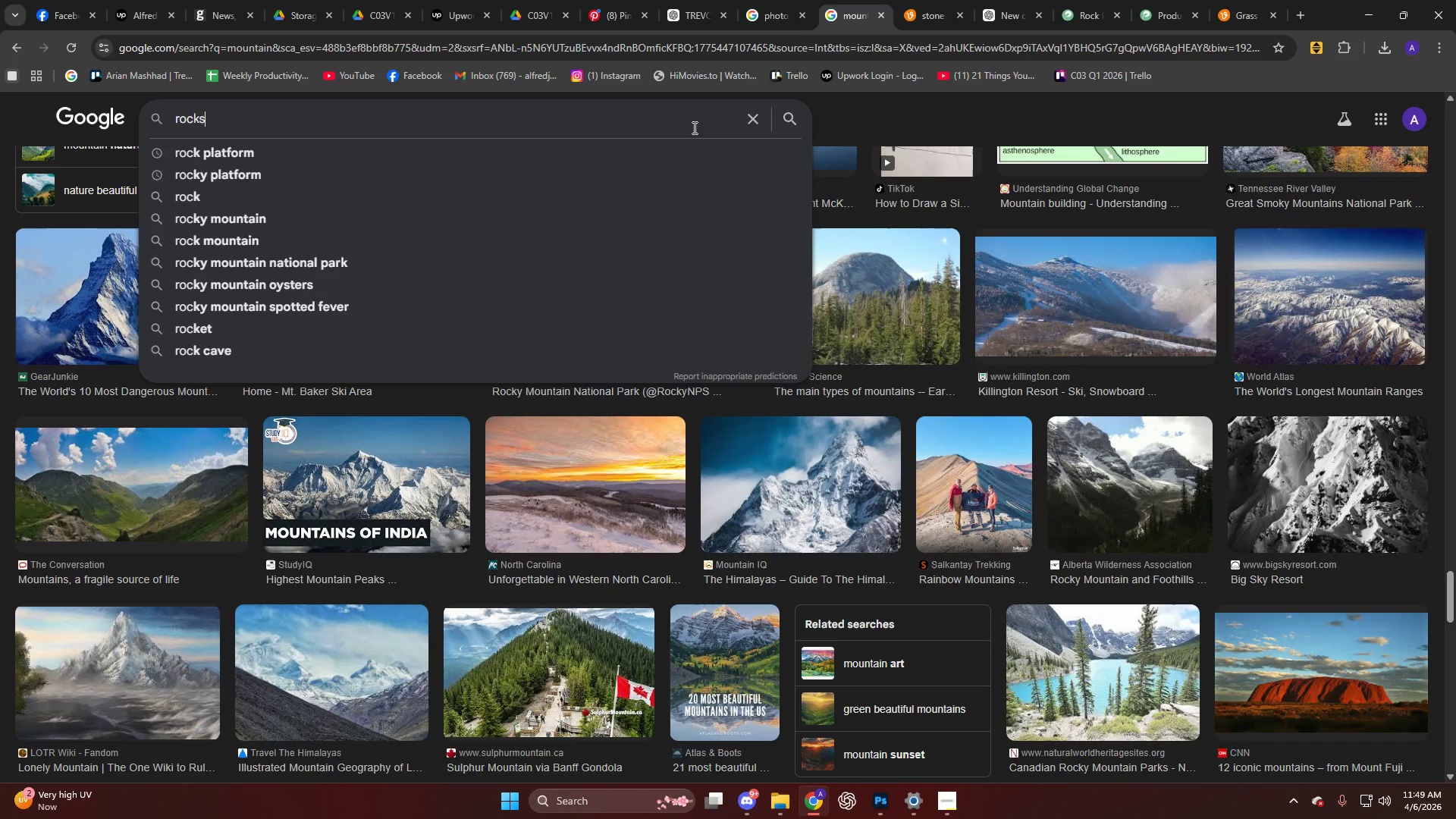 
key(Enter)
 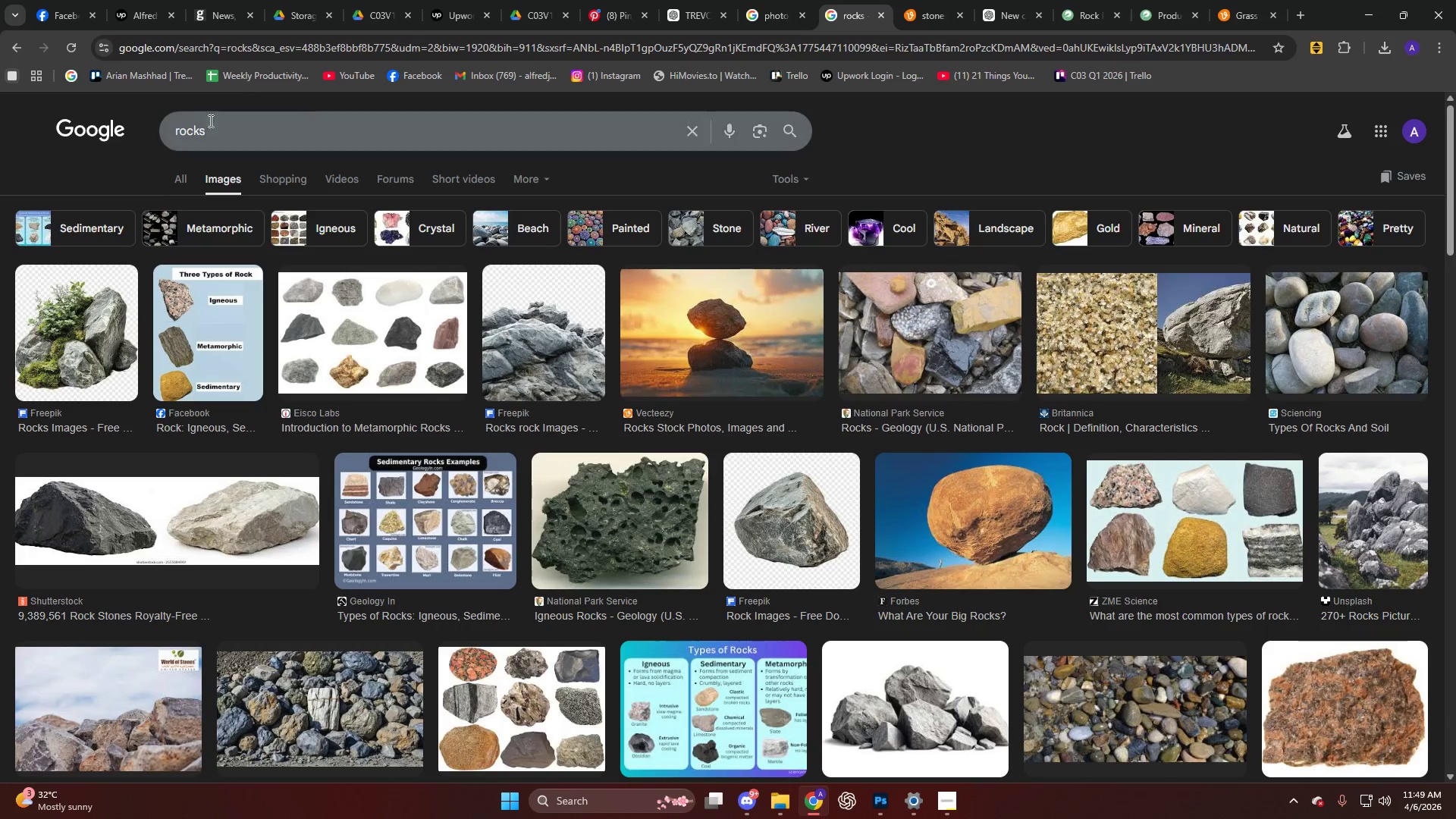 
left_click([180, 136])
 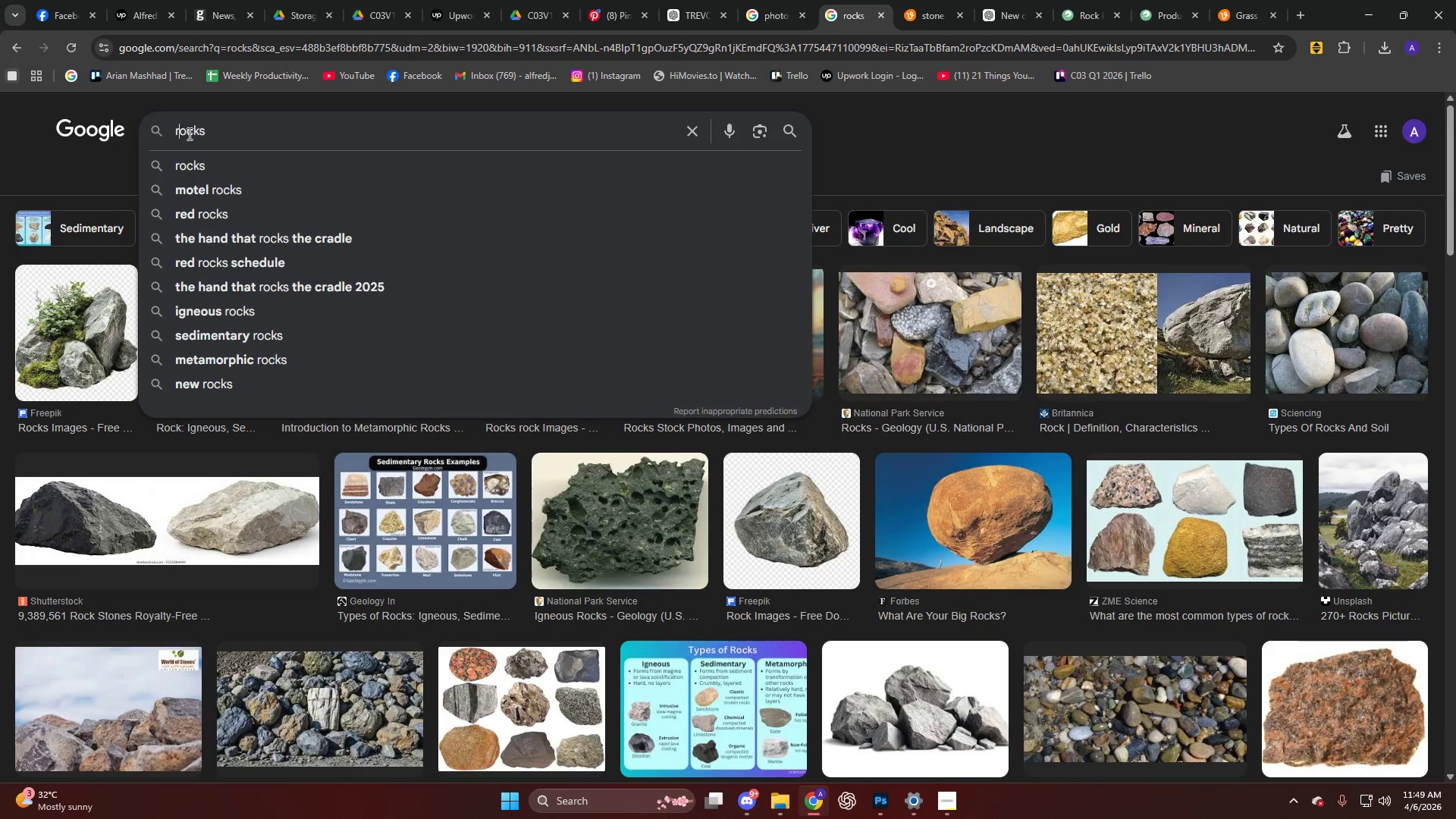 
key(ArrowLeft)
 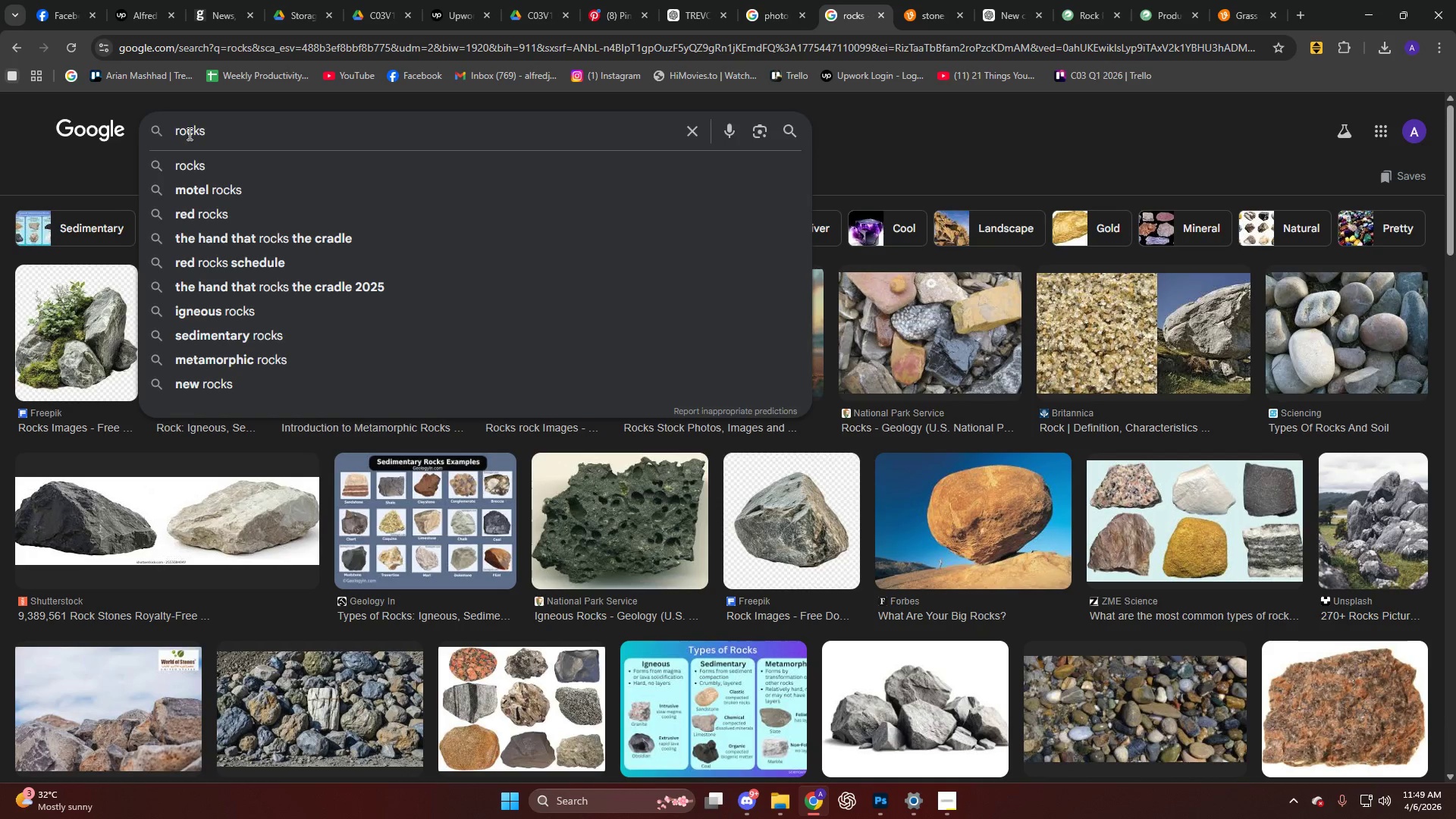 
type(big )
 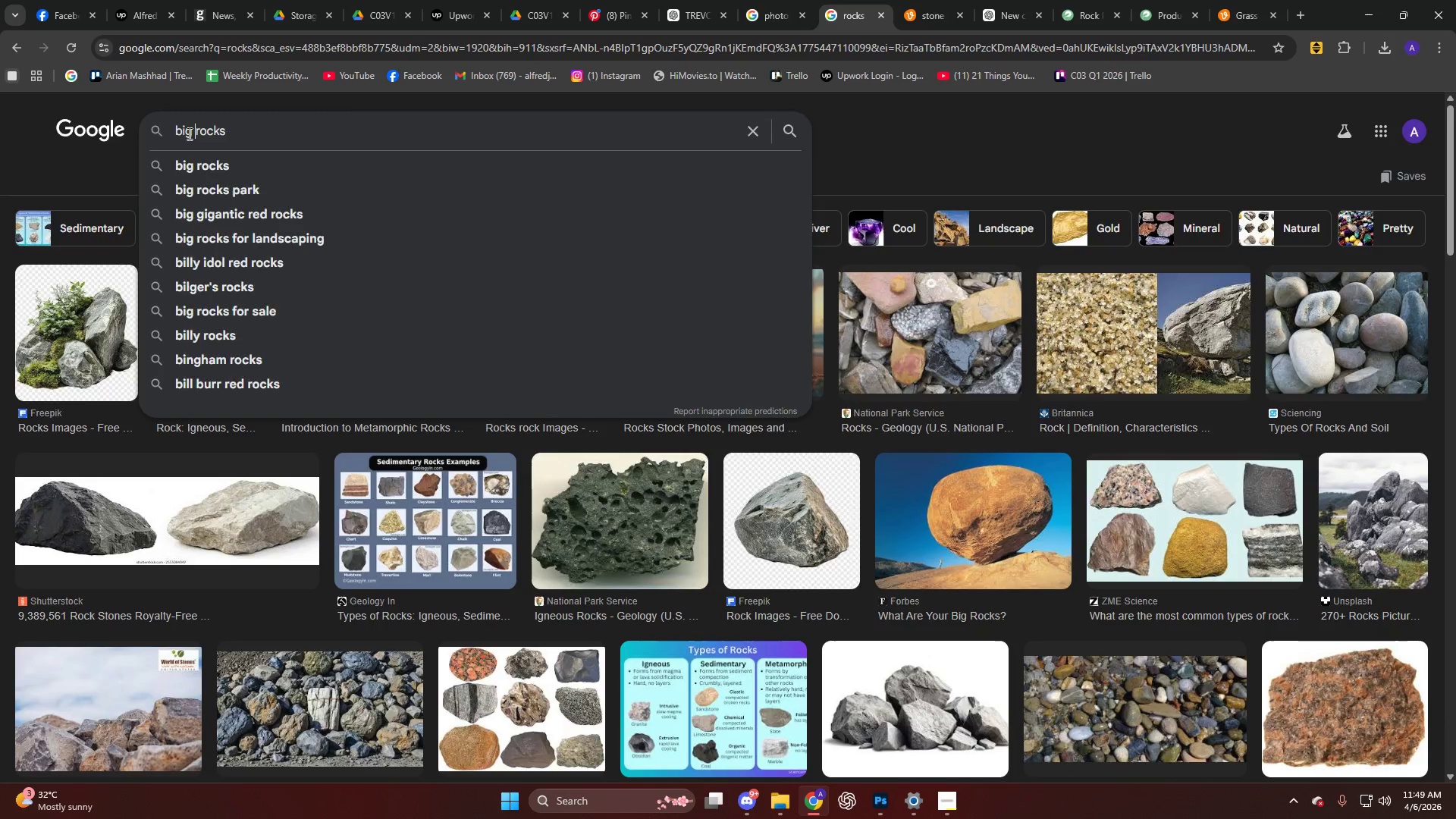 
key(Enter)
 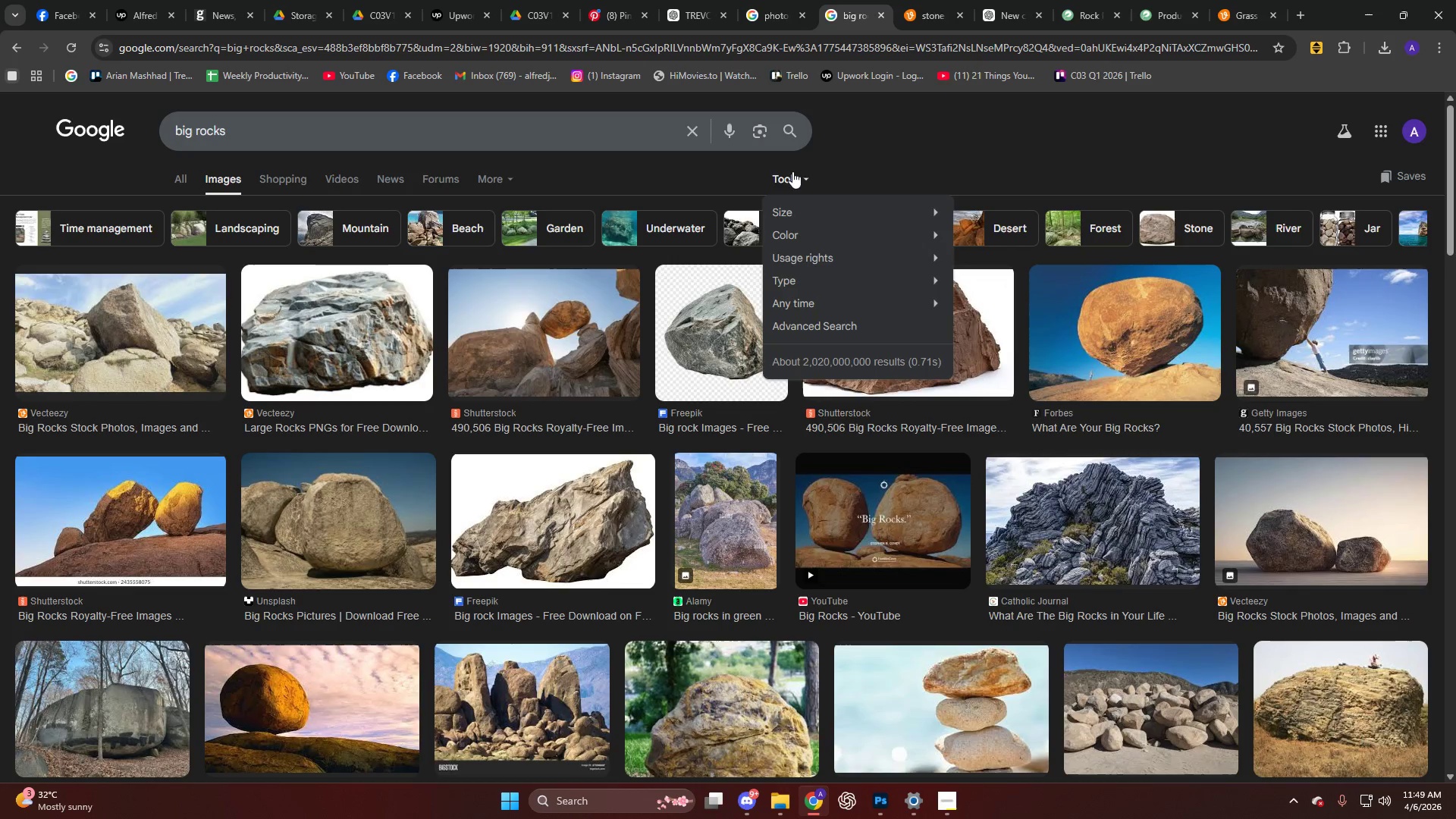 
left_click([1005, 236])
 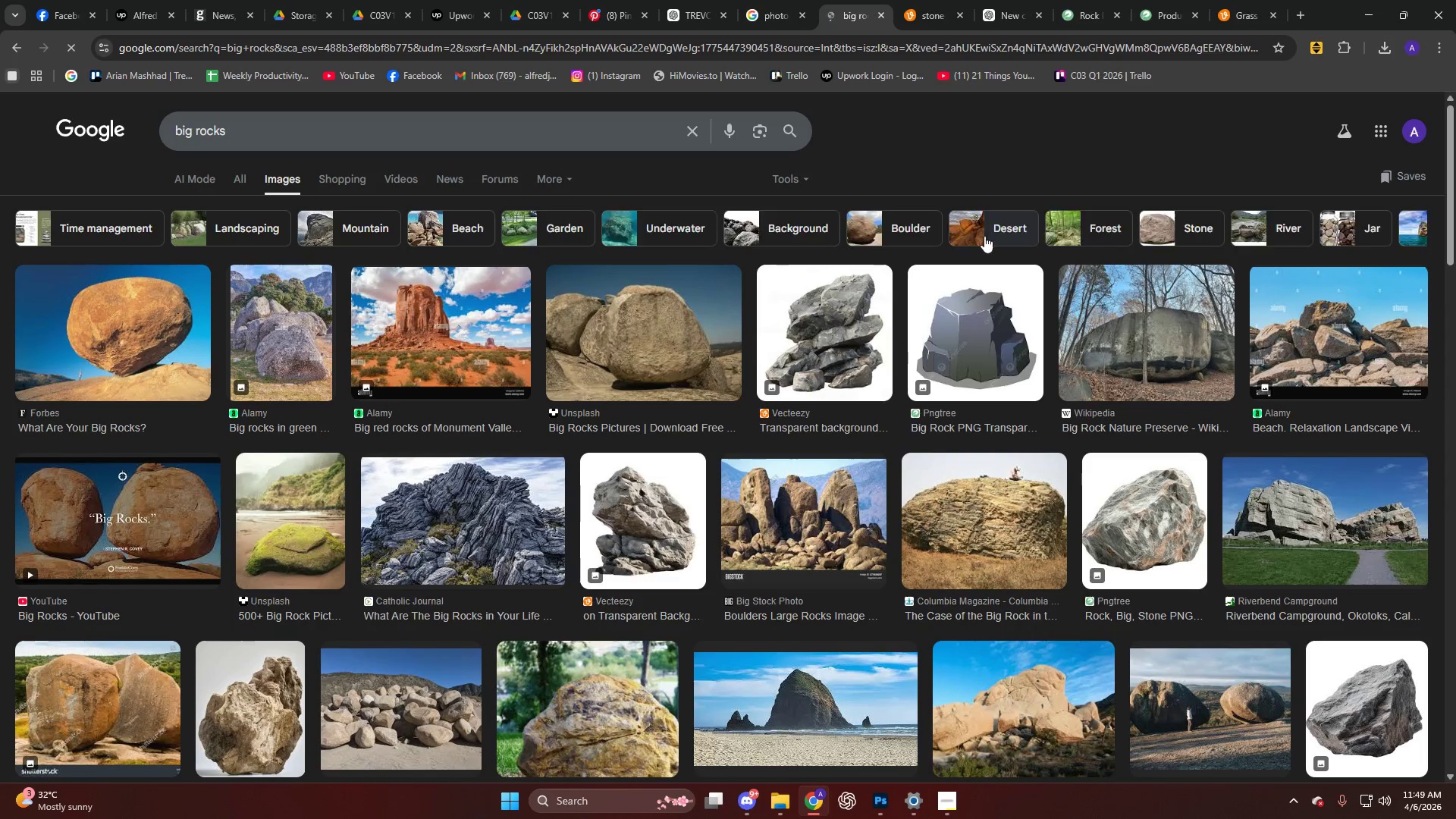 
scroll: coordinate [658, 388], scroll_direction: down, amount: 9.0
 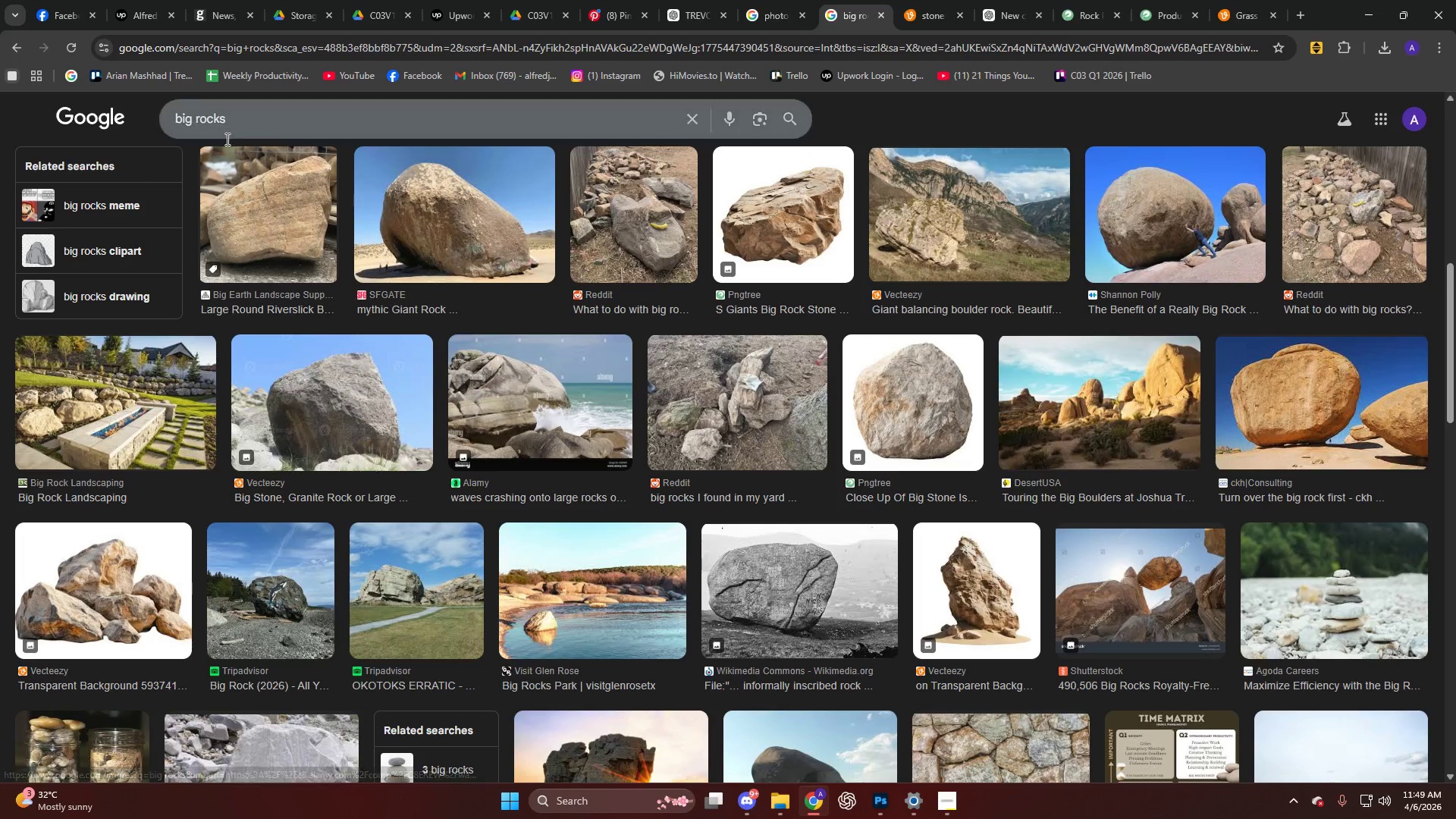 
left_click([273, 130])
 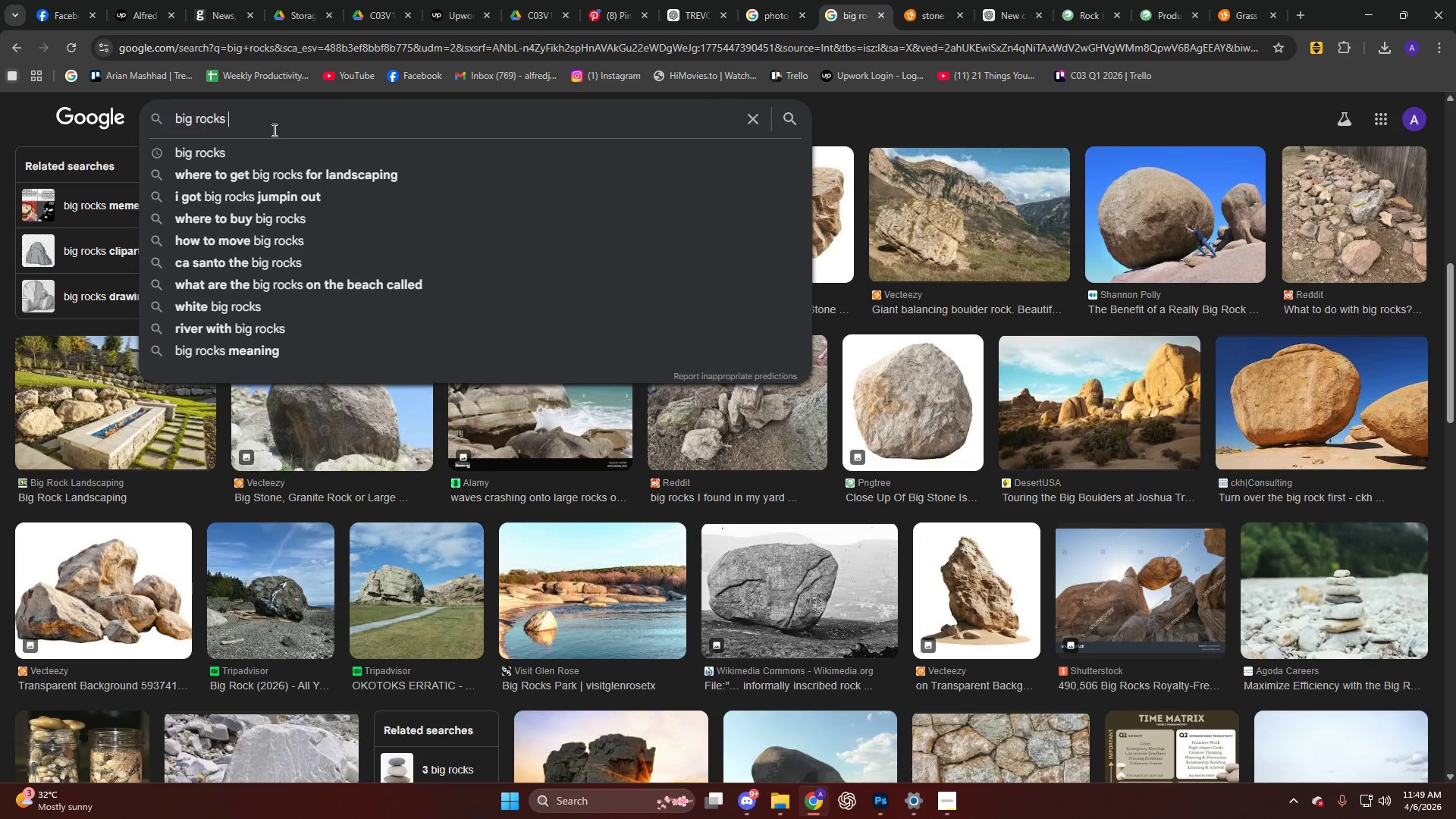 
type( plat)
 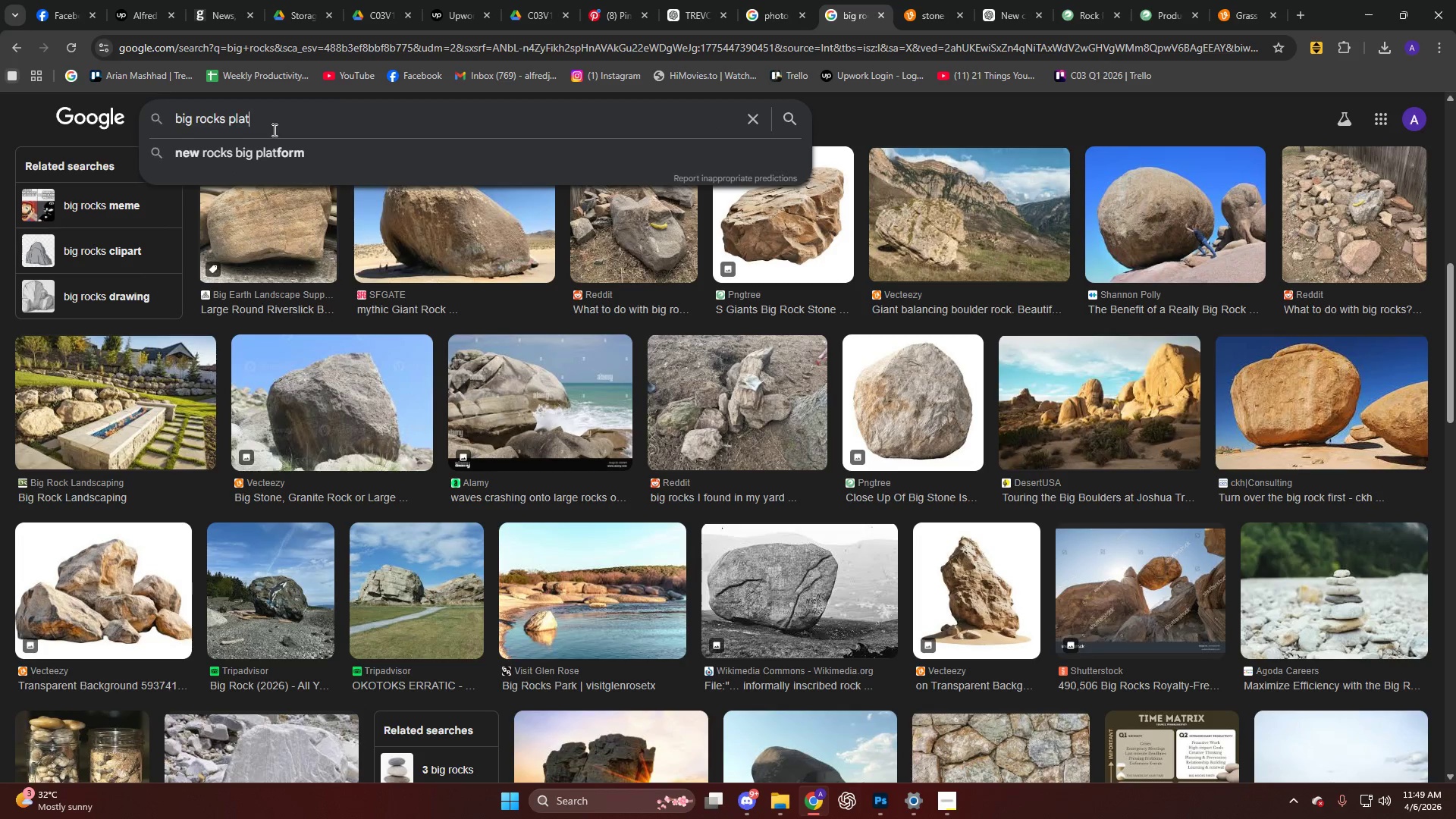 
key(ArrowDown)
 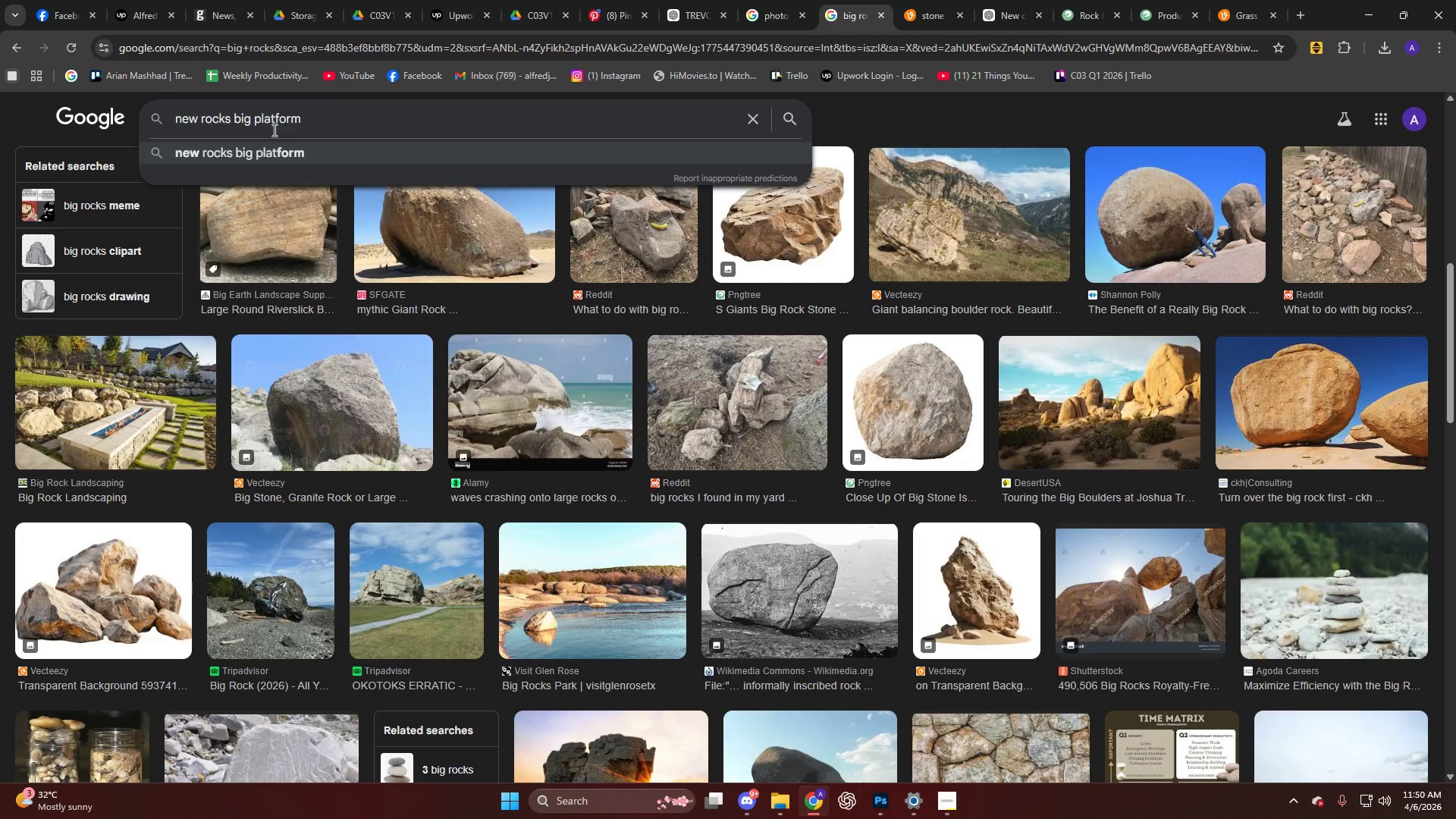 
hold_key(key=ArrowLeft, duration=0.41)
 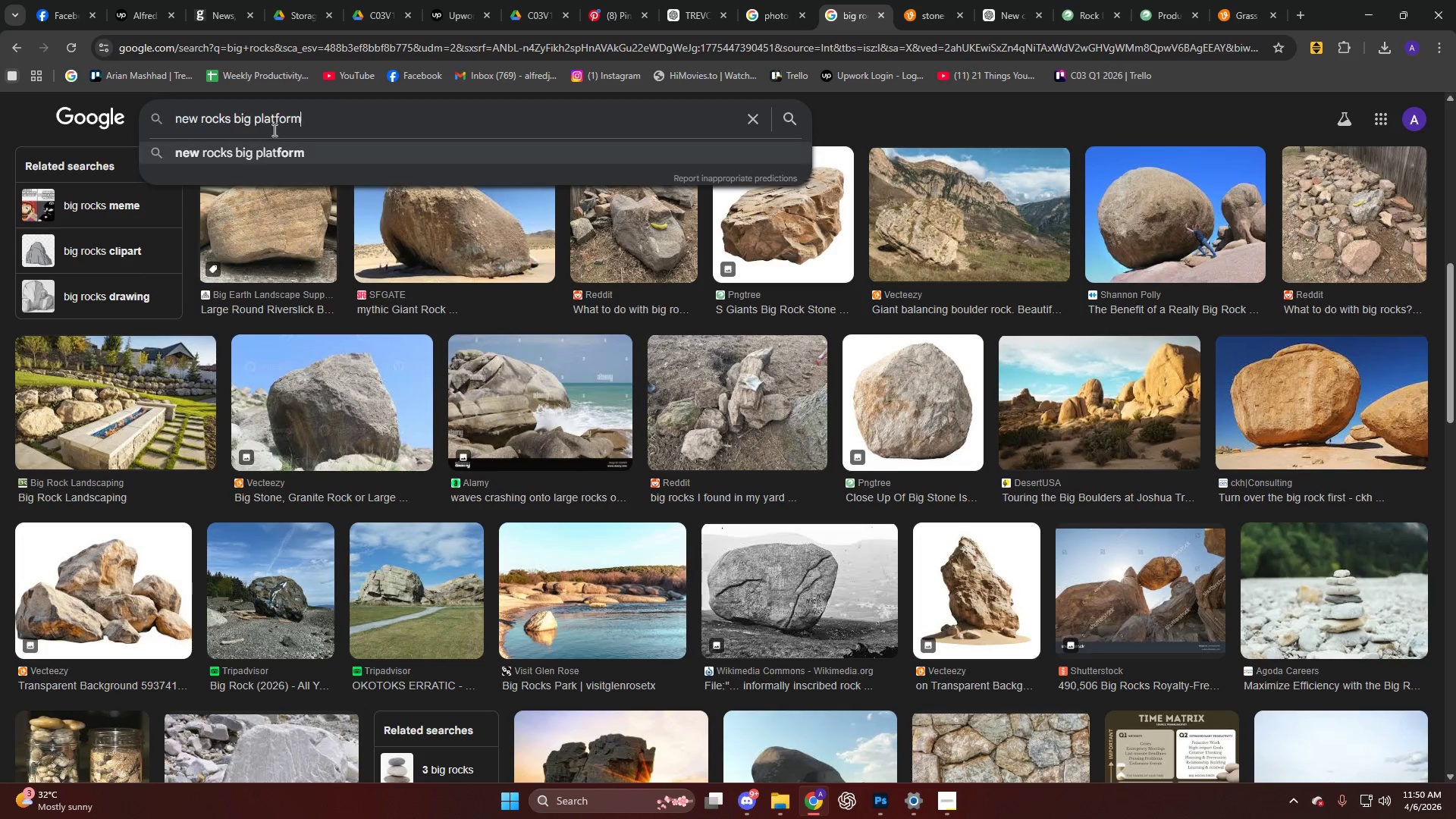 
key(ArrowDown)
 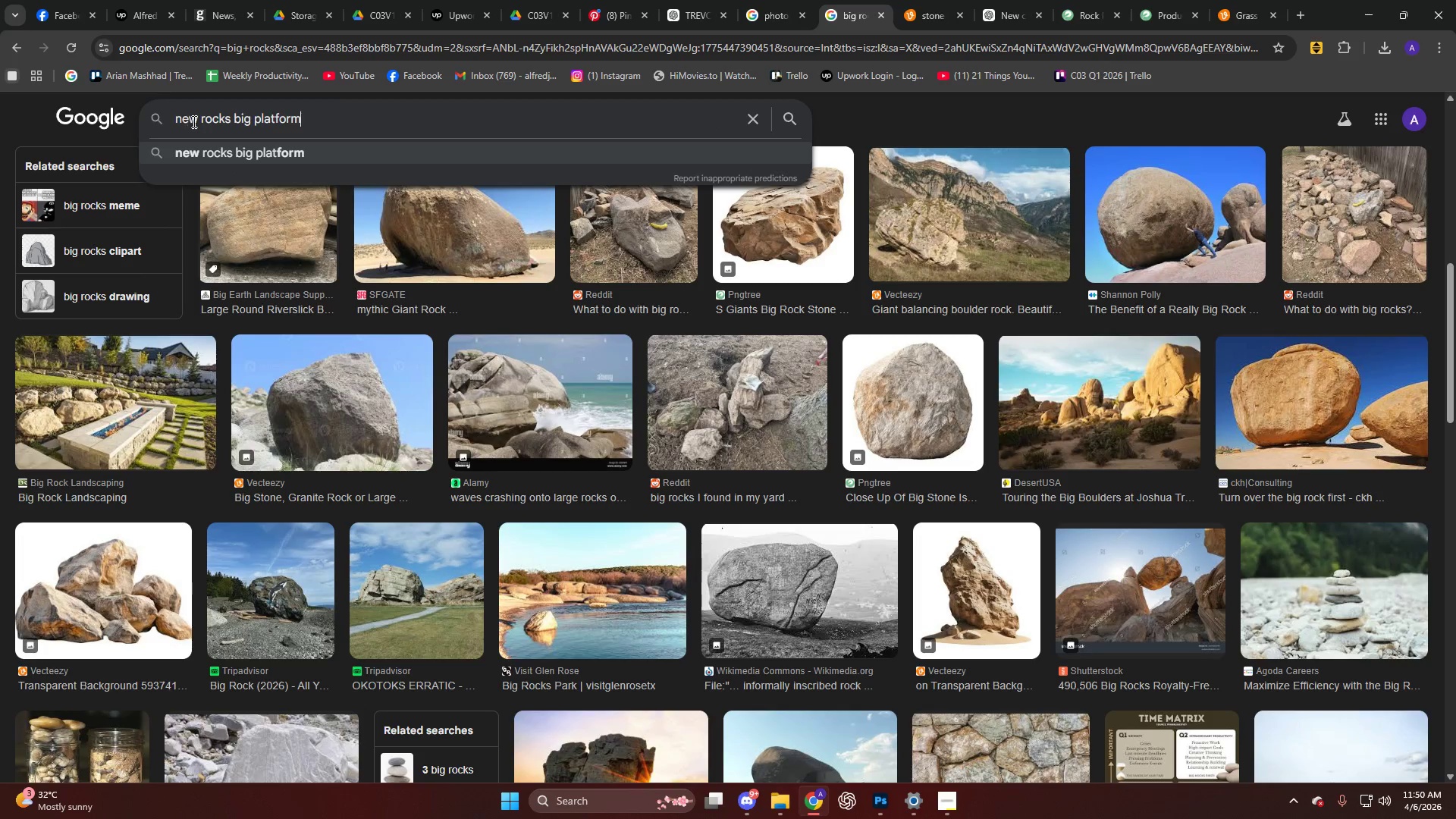 
left_click_drag(start_coordinate=[195, 121], to_coordinate=[156, 124])
 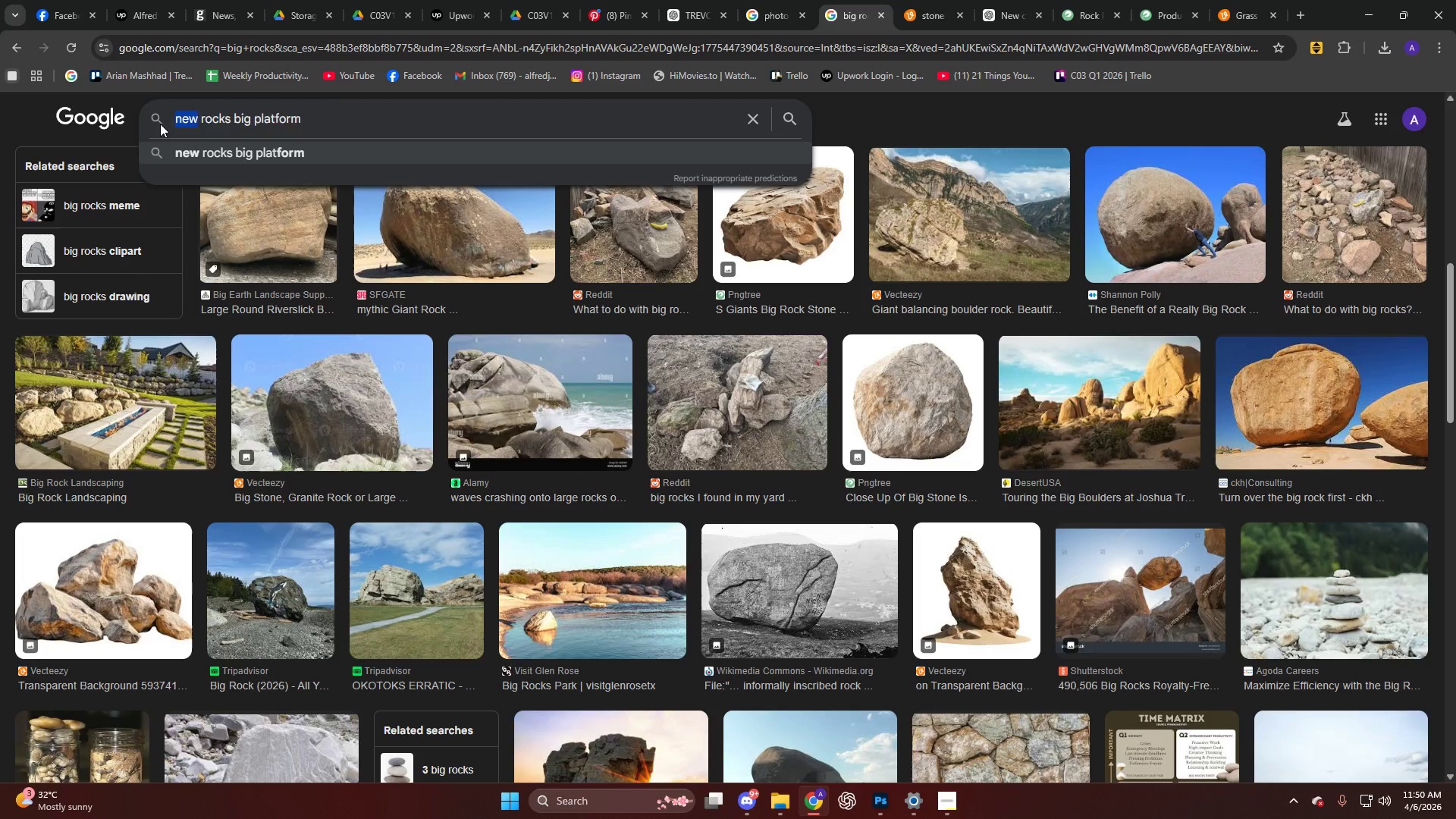 
key(Backspace)
 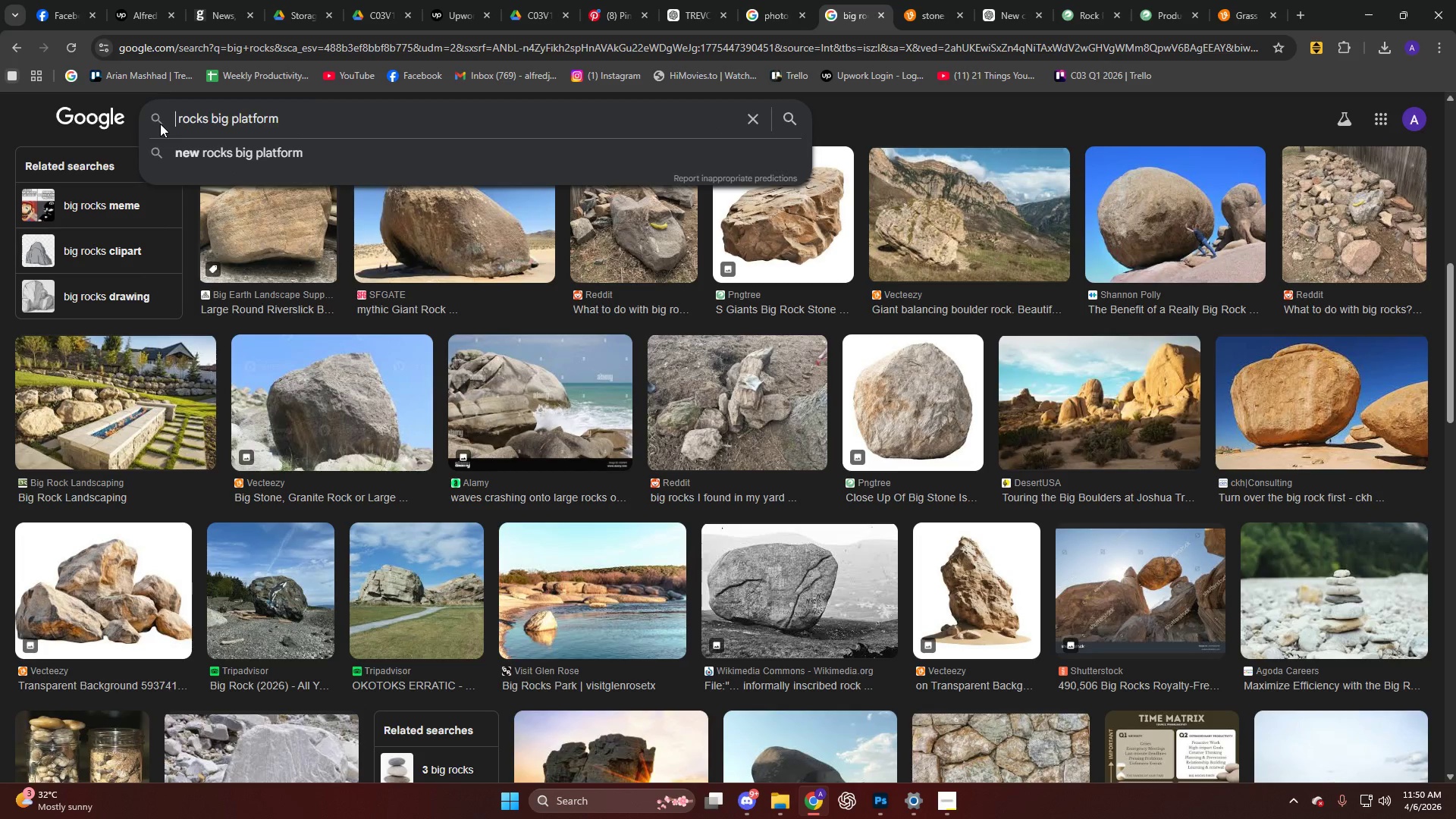 
key(ArrowRight)
 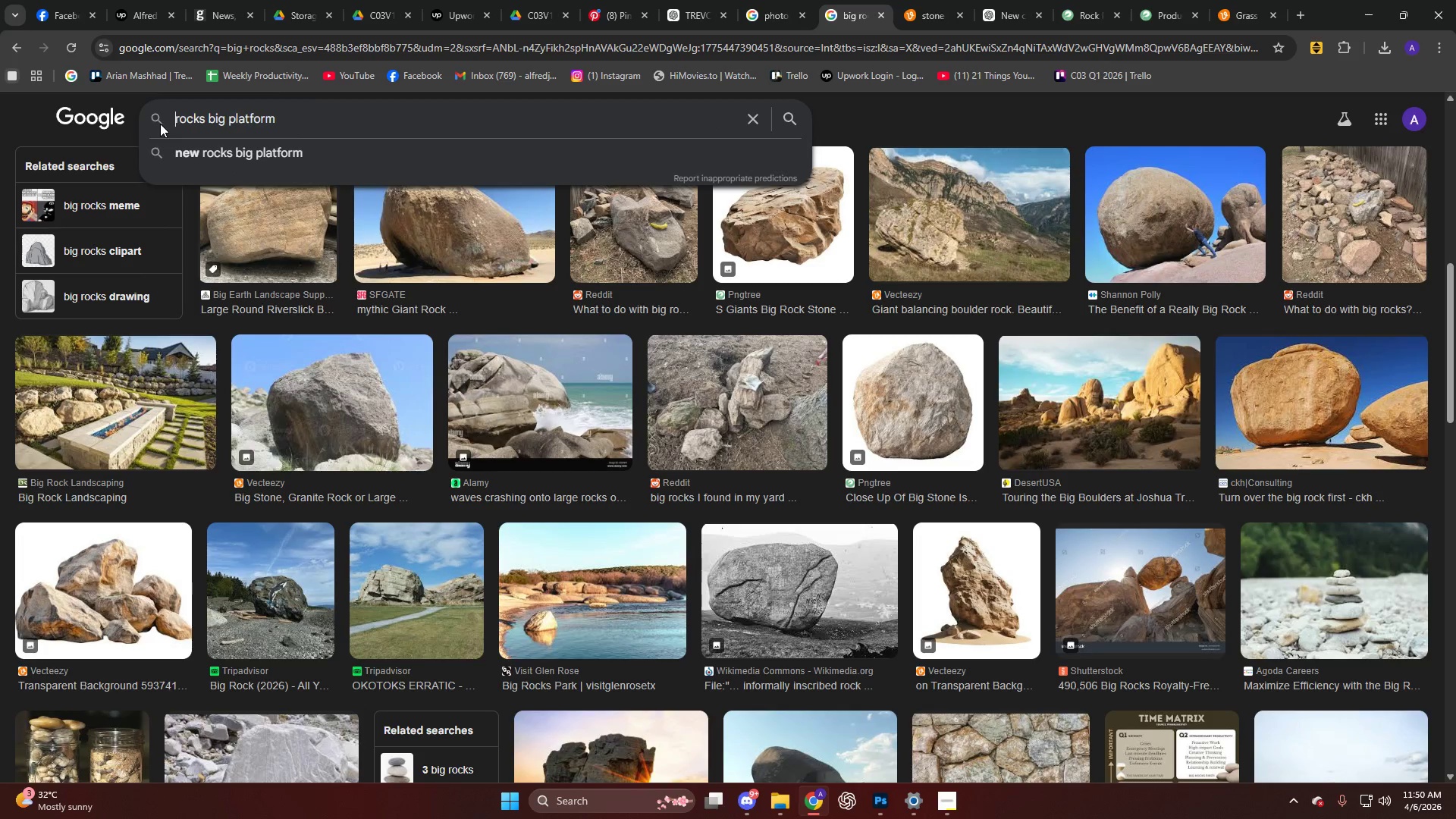 
key(Backspace)
 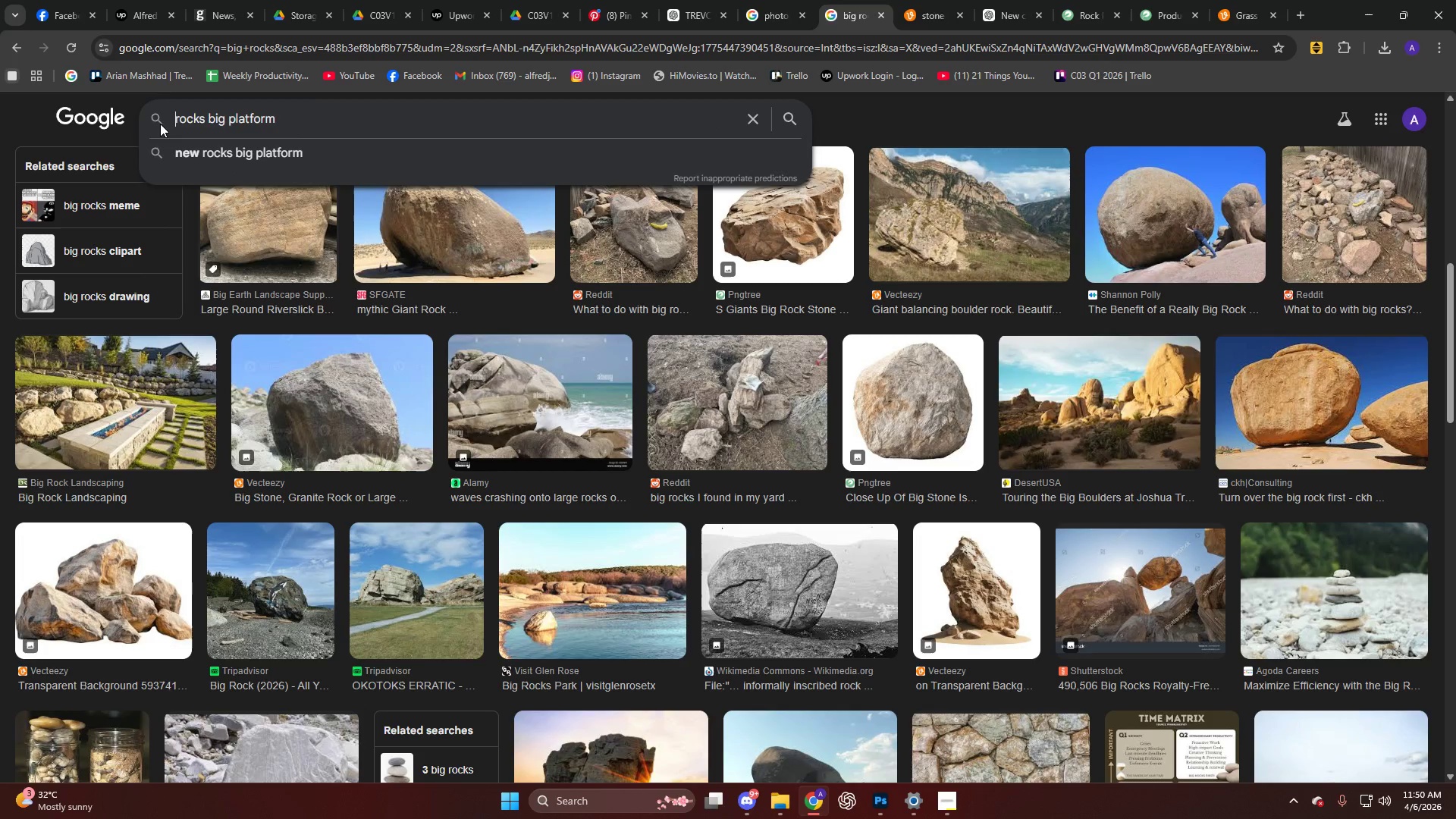 
key(NumpadEnter)
 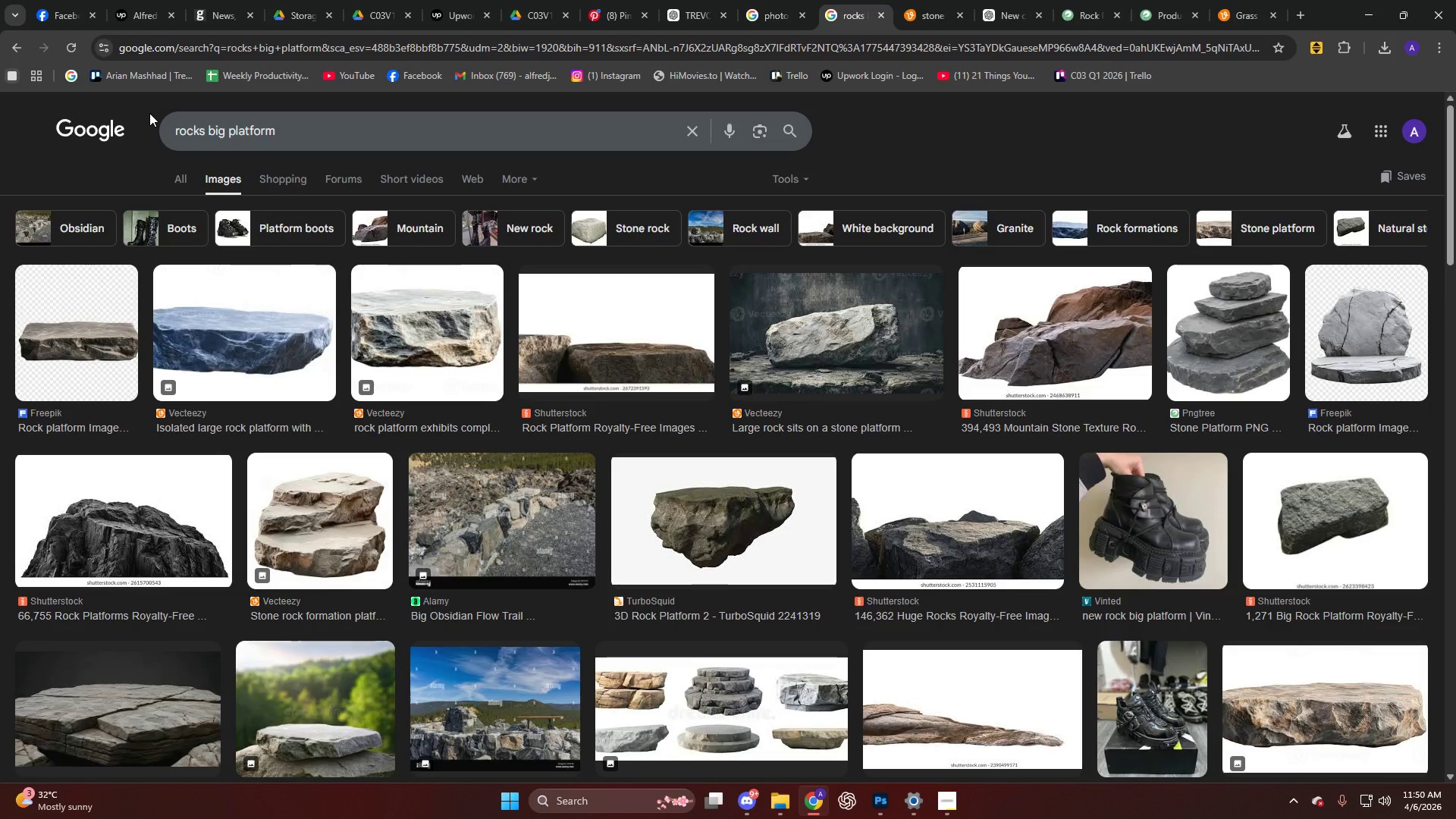 
scroll: coordinate [315, 268], scroll_direction: down, amount: 3.0
 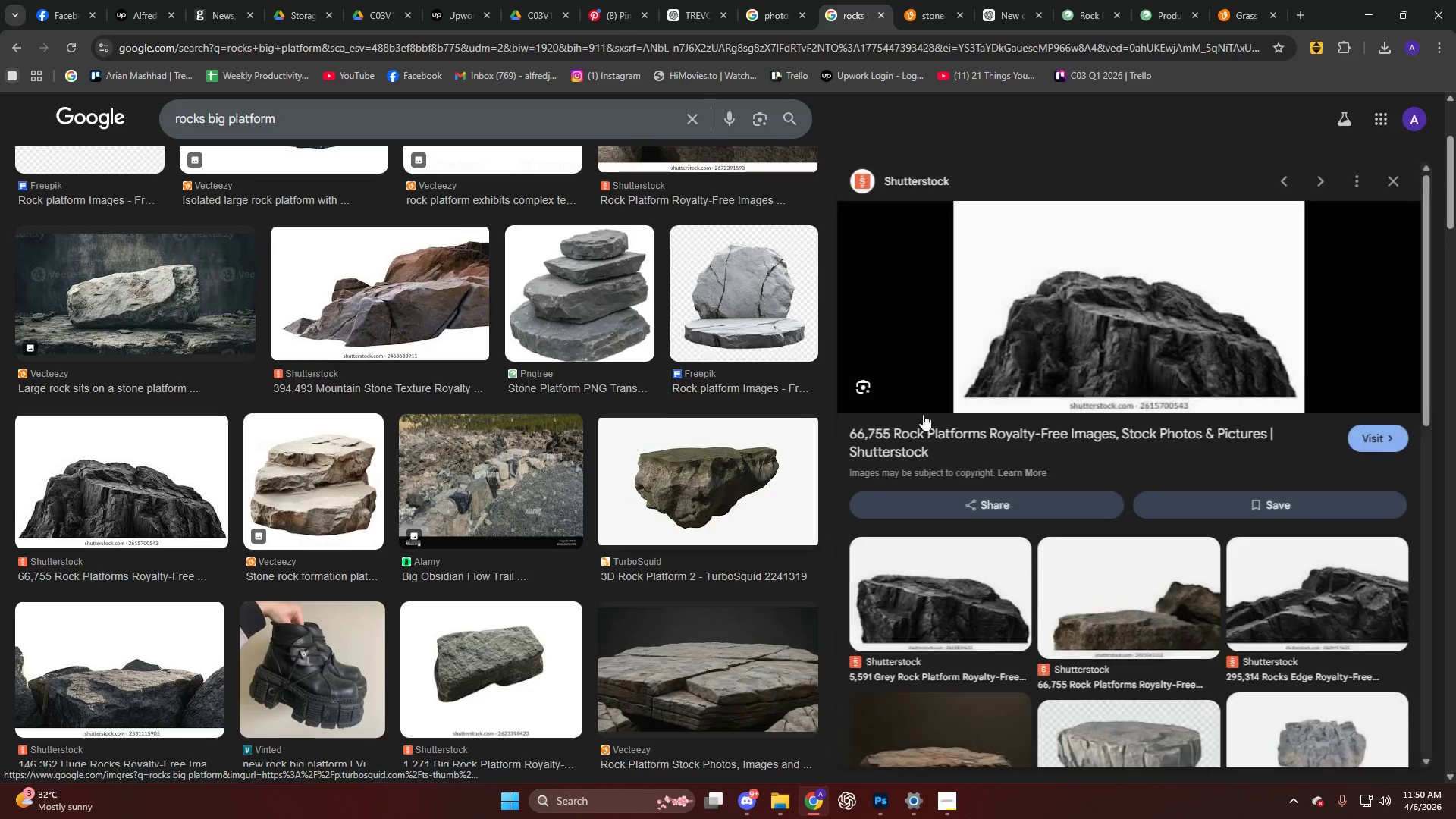 
mouse_move([1106, 415])
 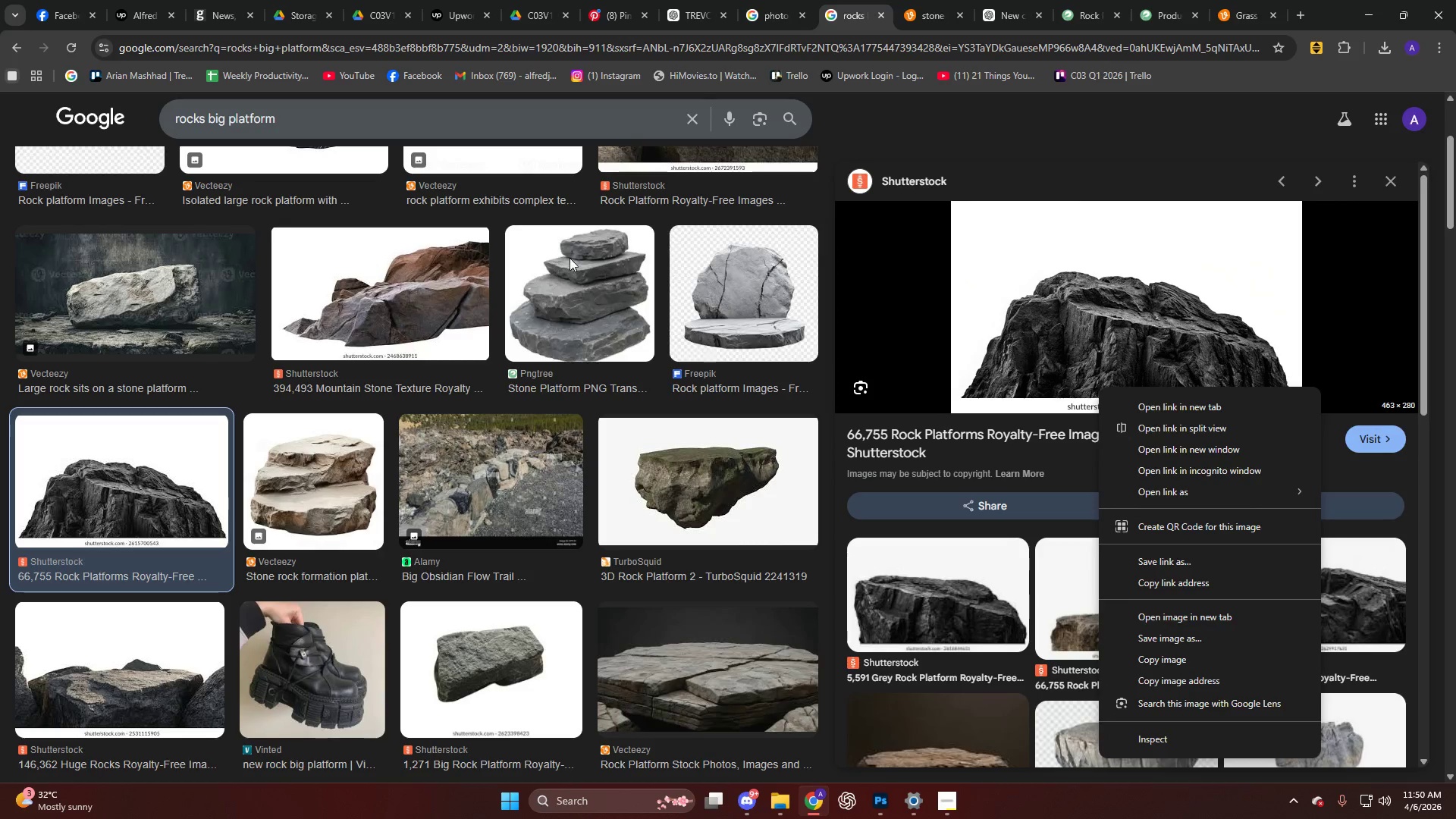 
left_click([981, 115])
 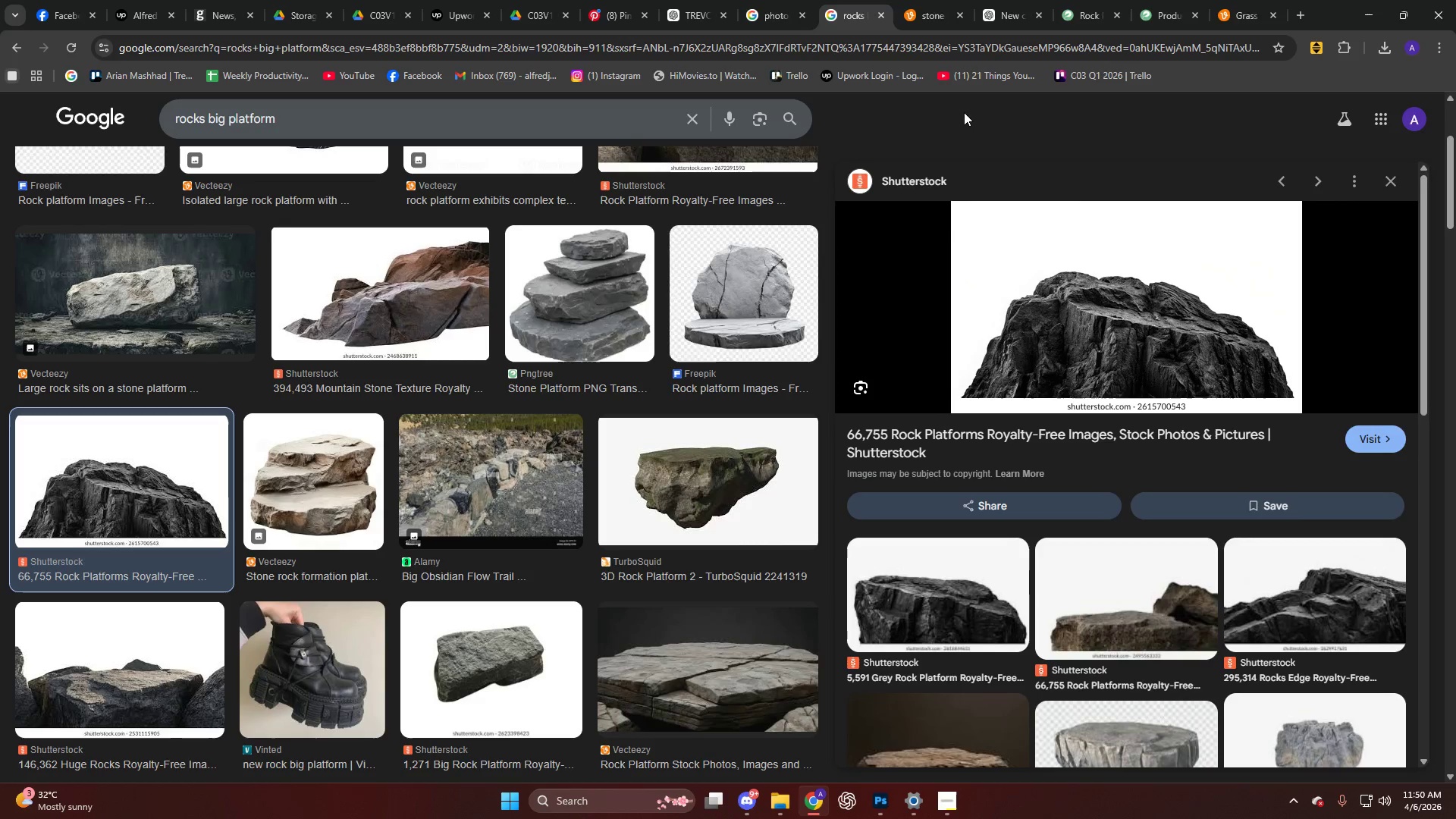 
key(Shift+ShiftLeft)
 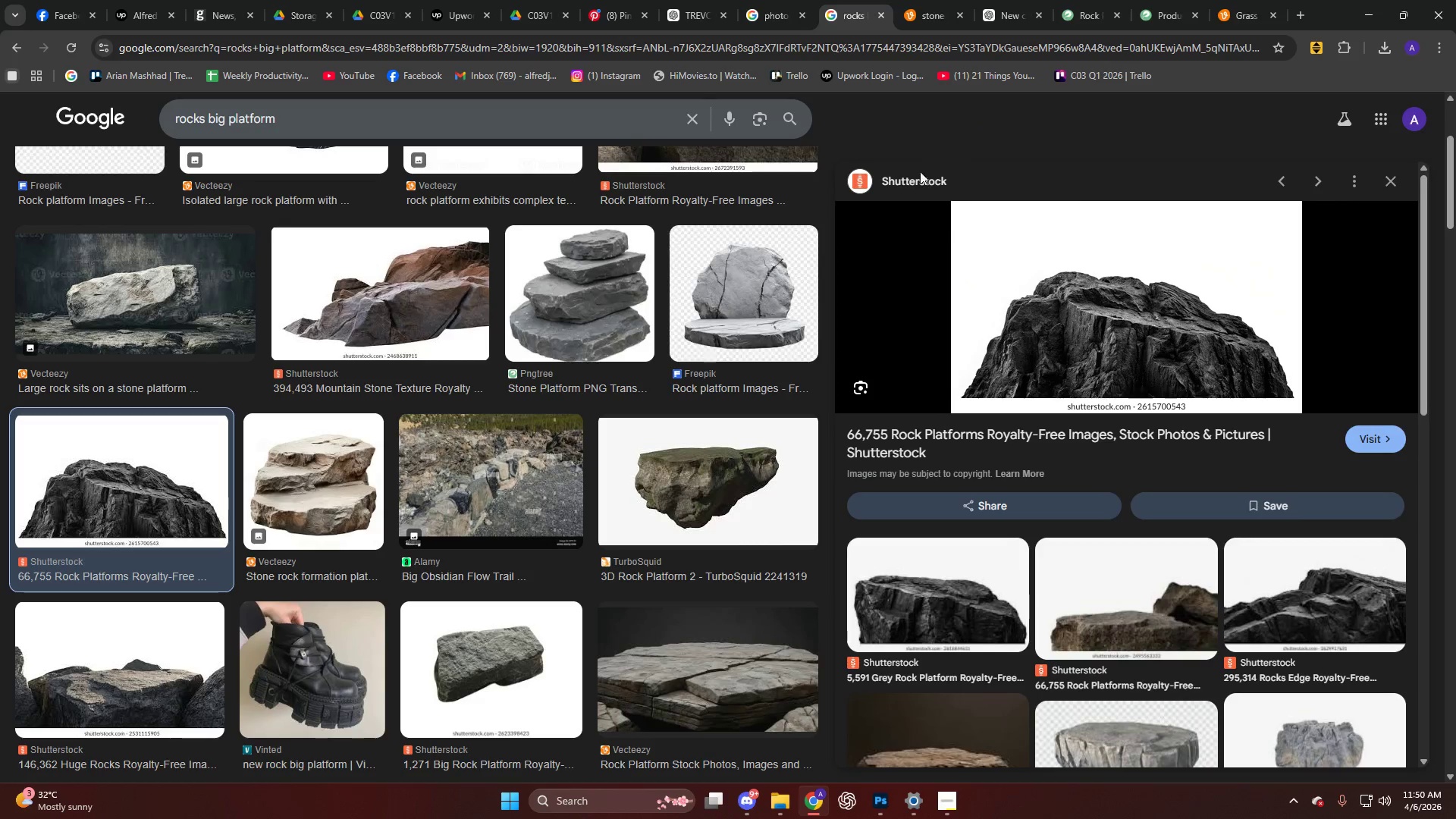 
key(Meta+Shift+MetaLeft)
 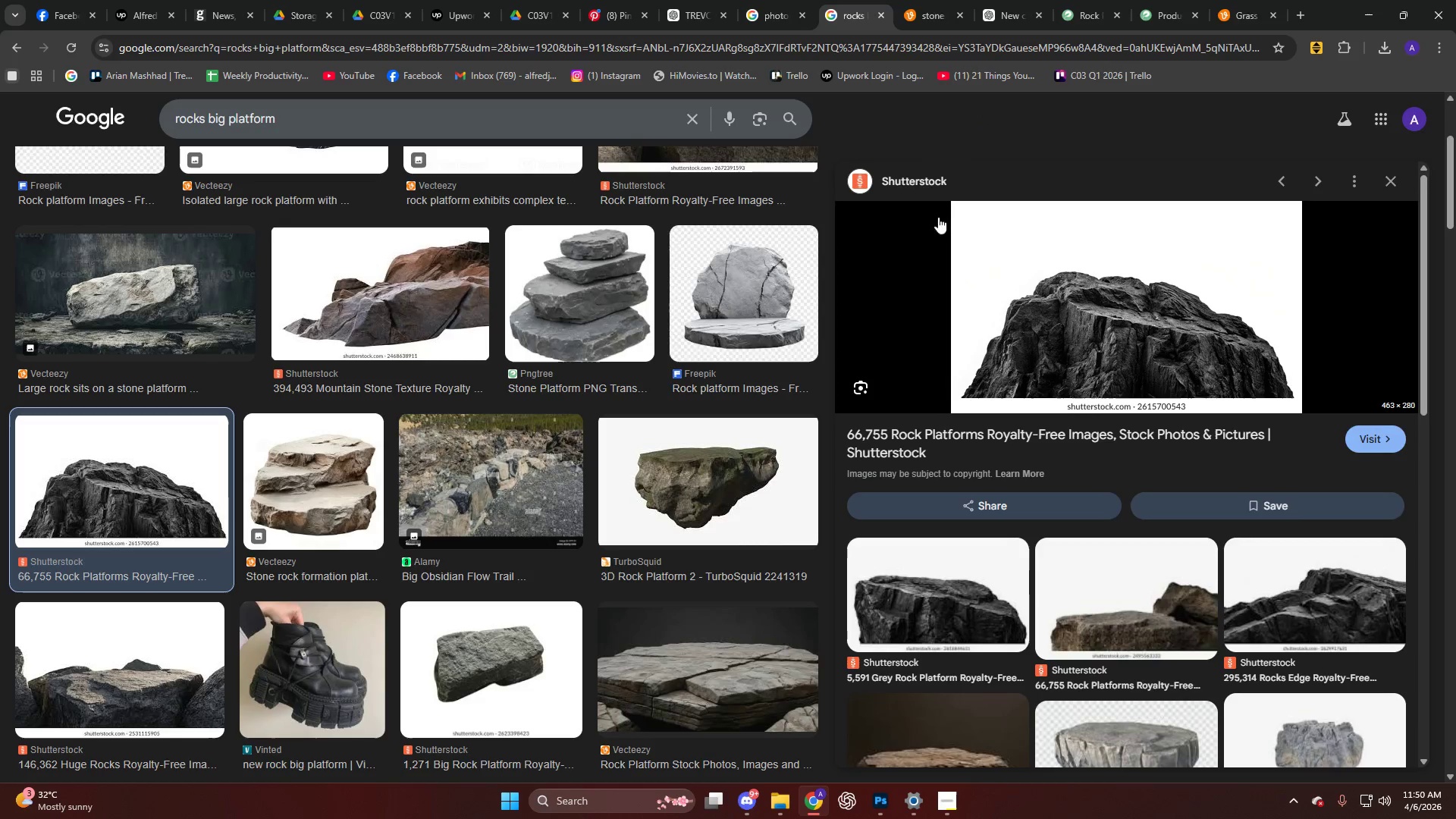 
key(Meta+Shift+S)
 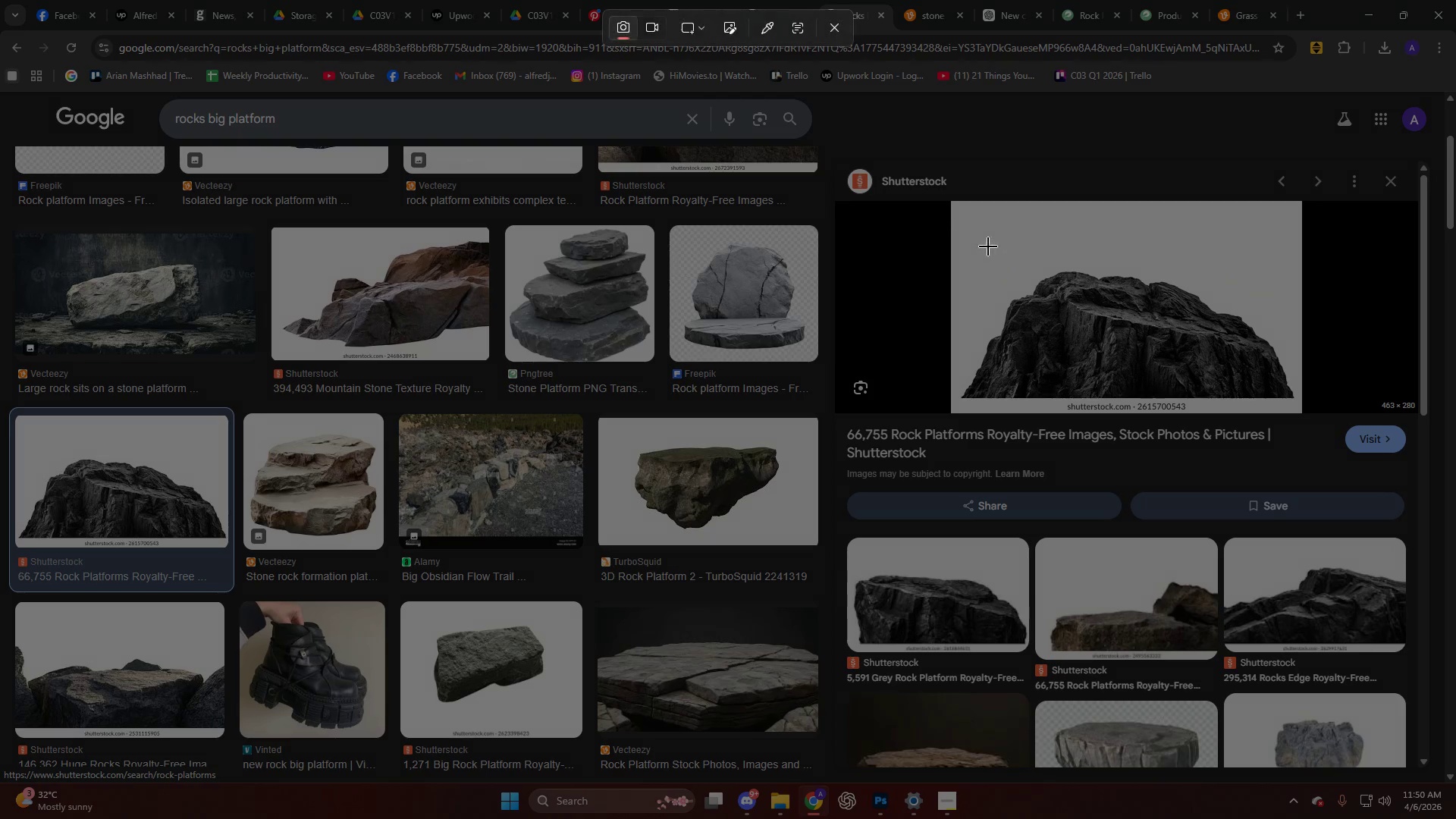 
left_click_drag(start_coordinate=[967, 231], to_coordinate=[1324, 425])
 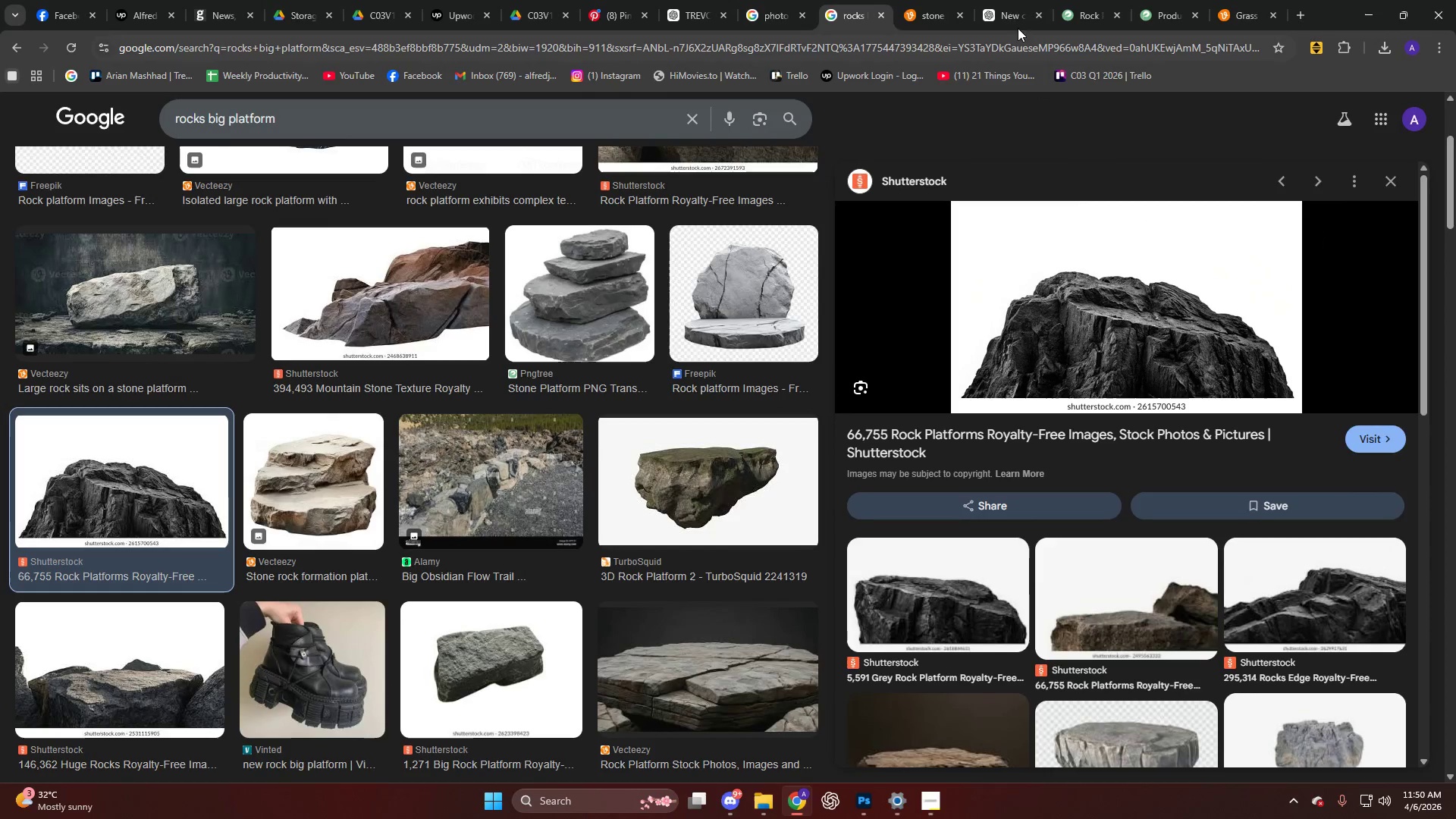 
left_click([1010, 8])
 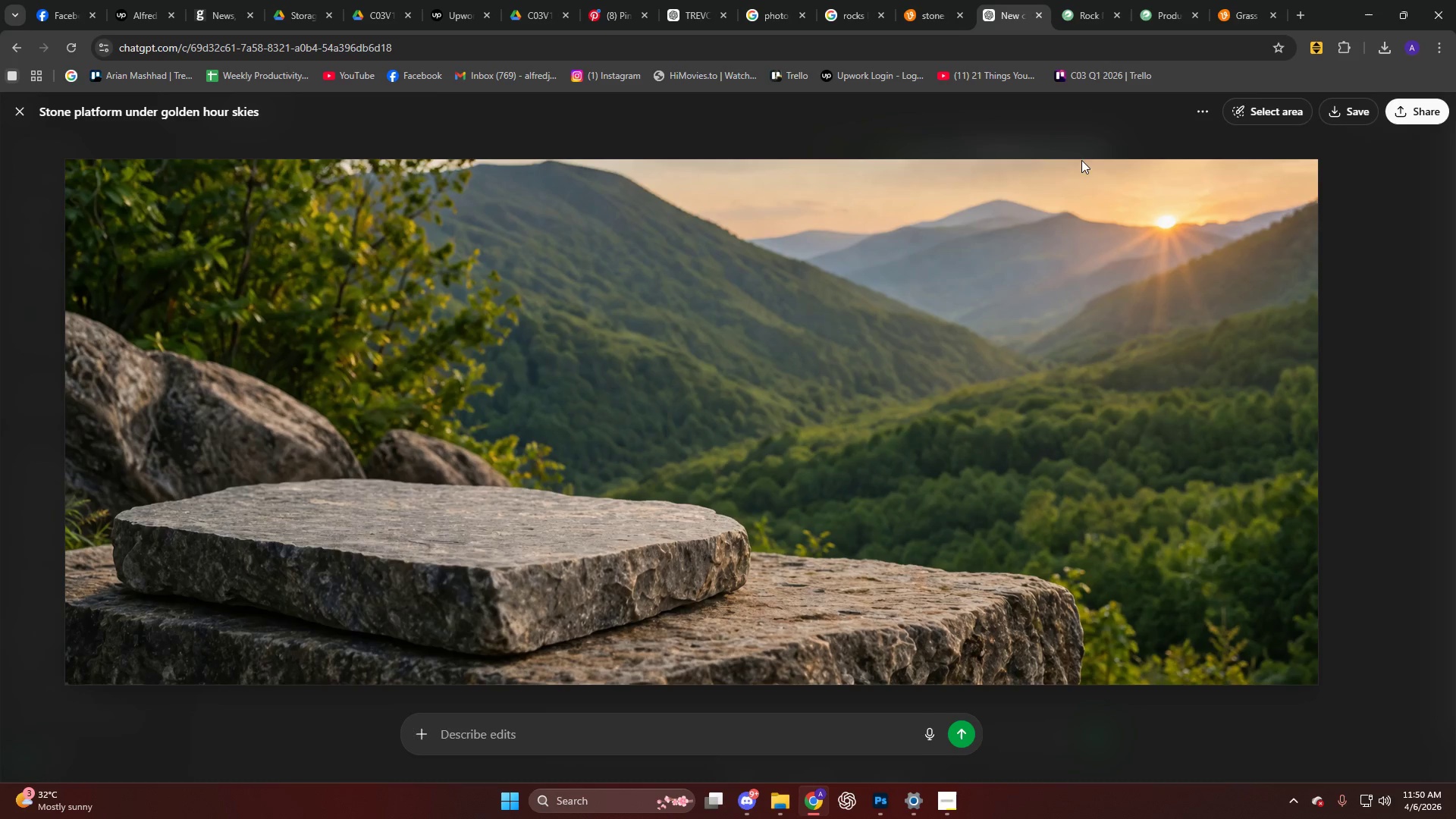 
scroll: coordinate [1311, 276], scroll_direction: down, amount: 4.0
 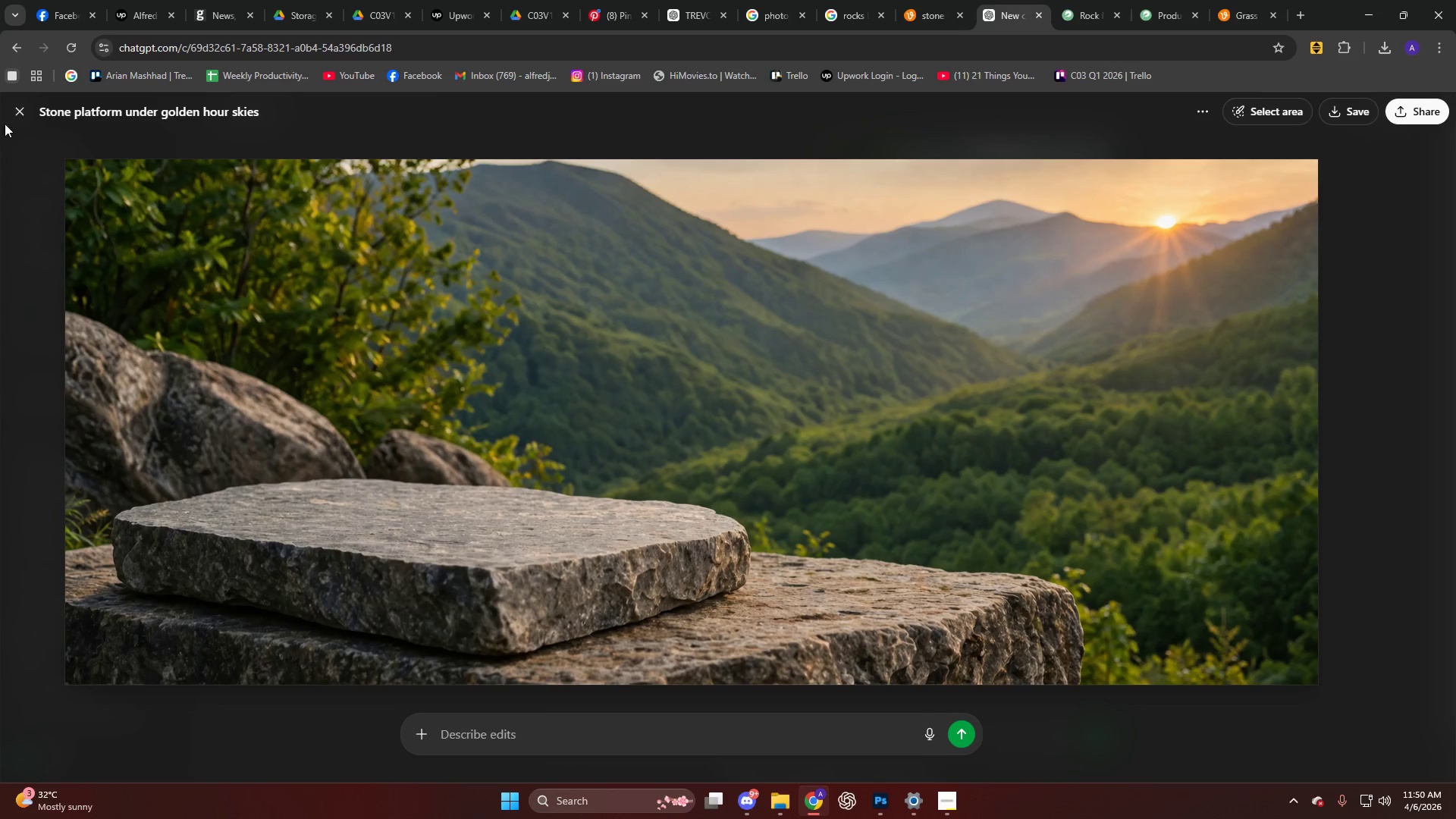 
left_click([25, 98])
 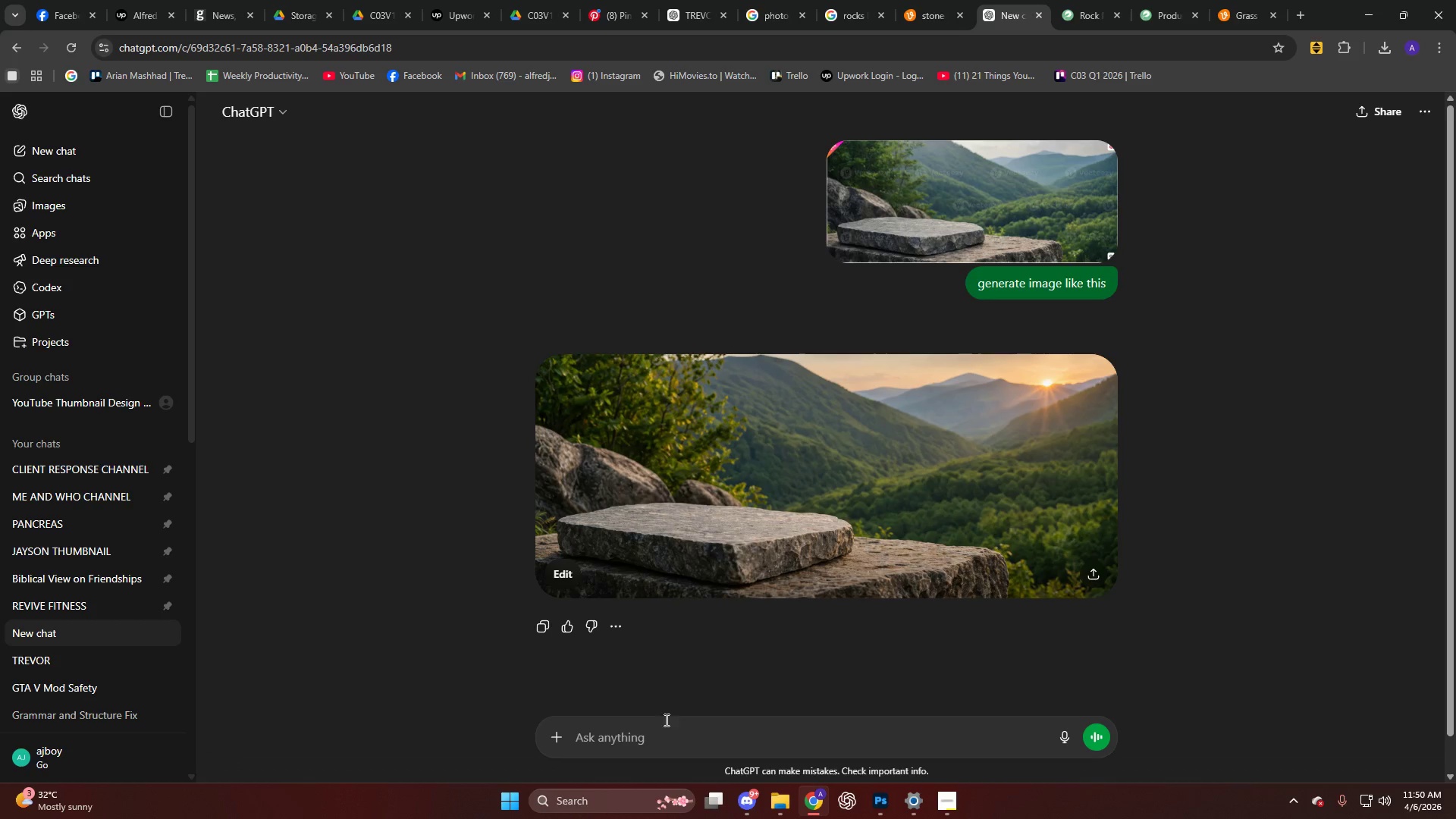 
key(Control+V)
 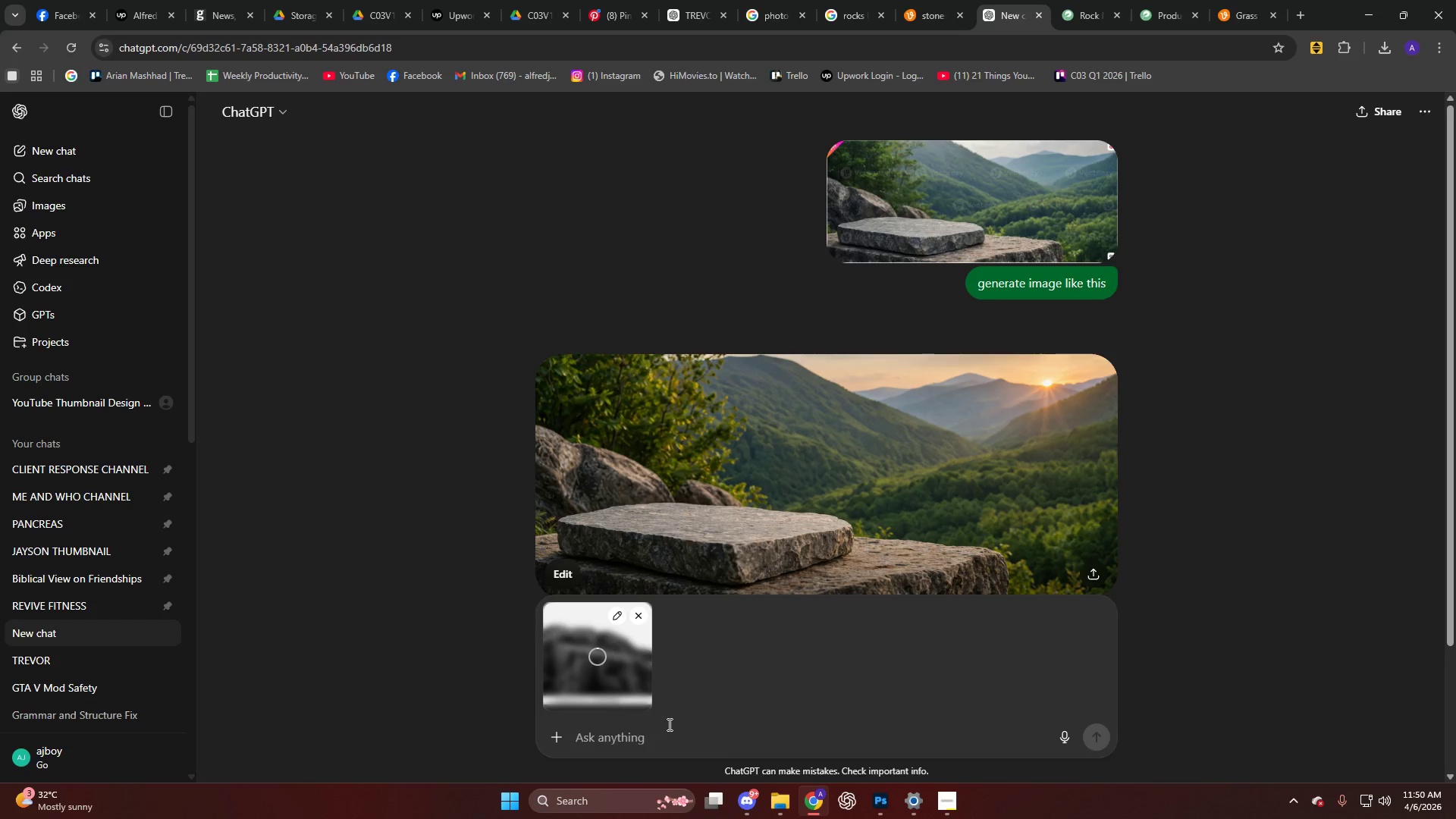 
type(this one too)
 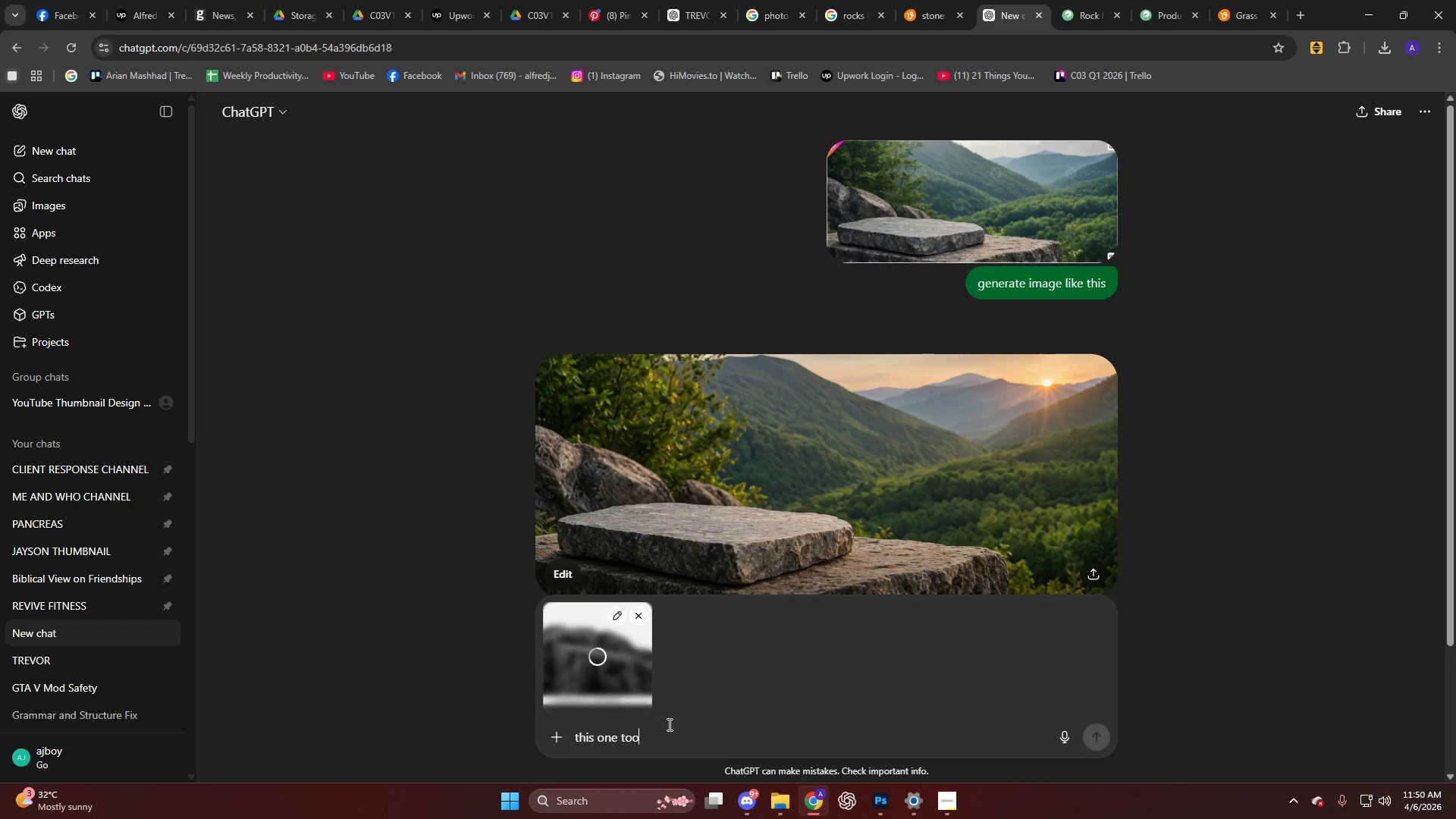 
key(Enter)
 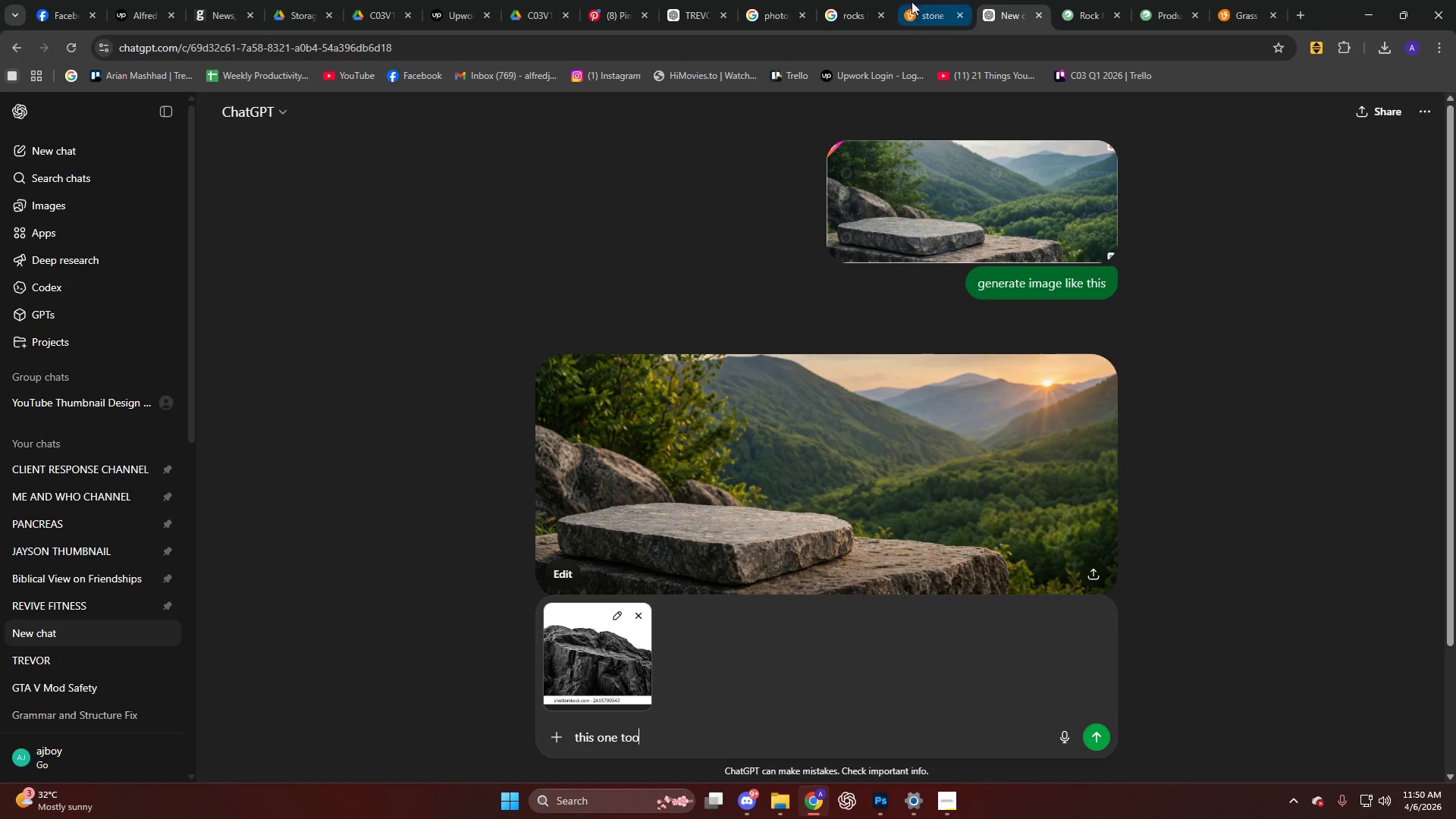 
left_click([855, 6])
 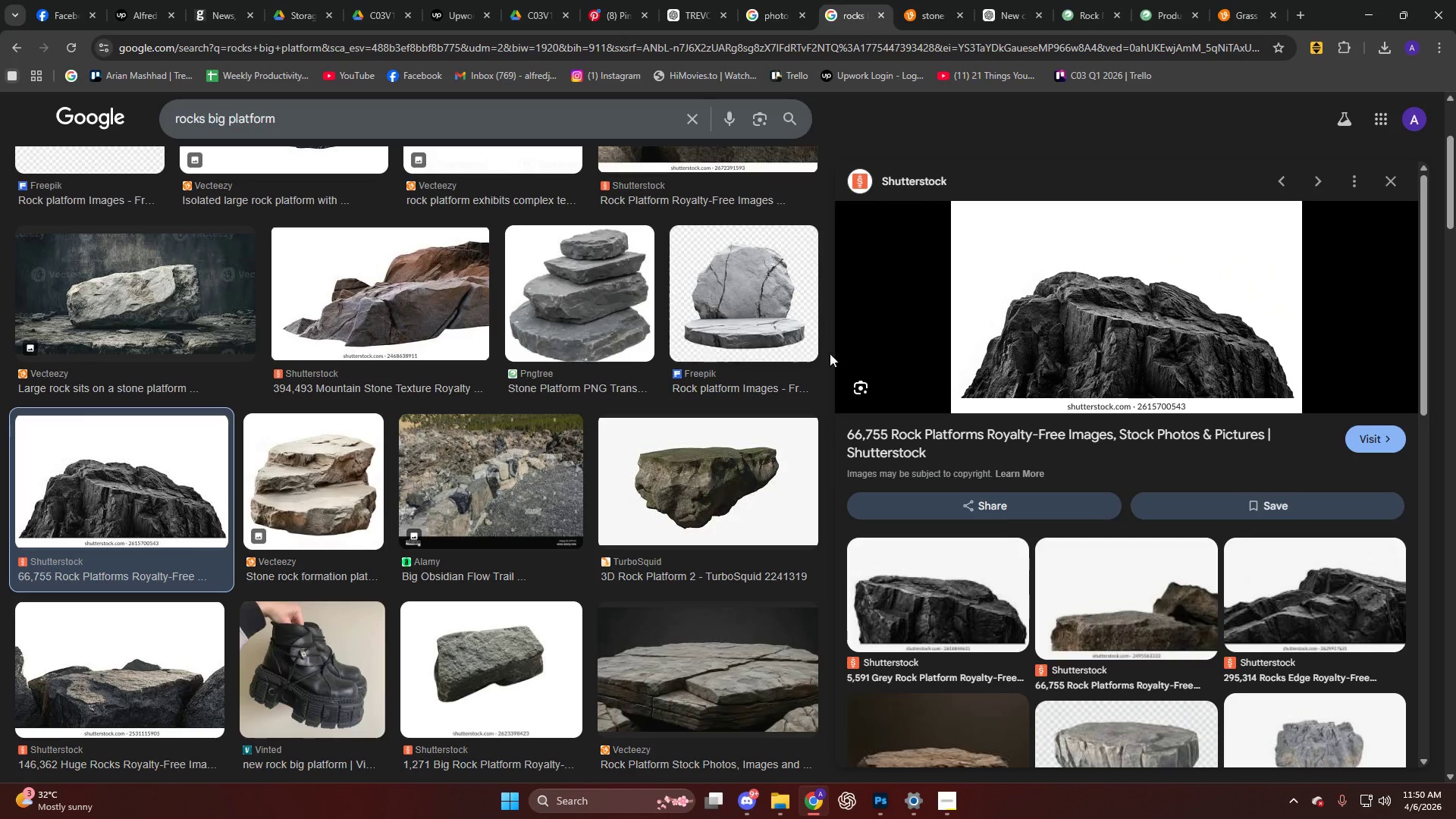 
scroll: coordinate [992, 455], scroll_direction: down, amount: 2.0
 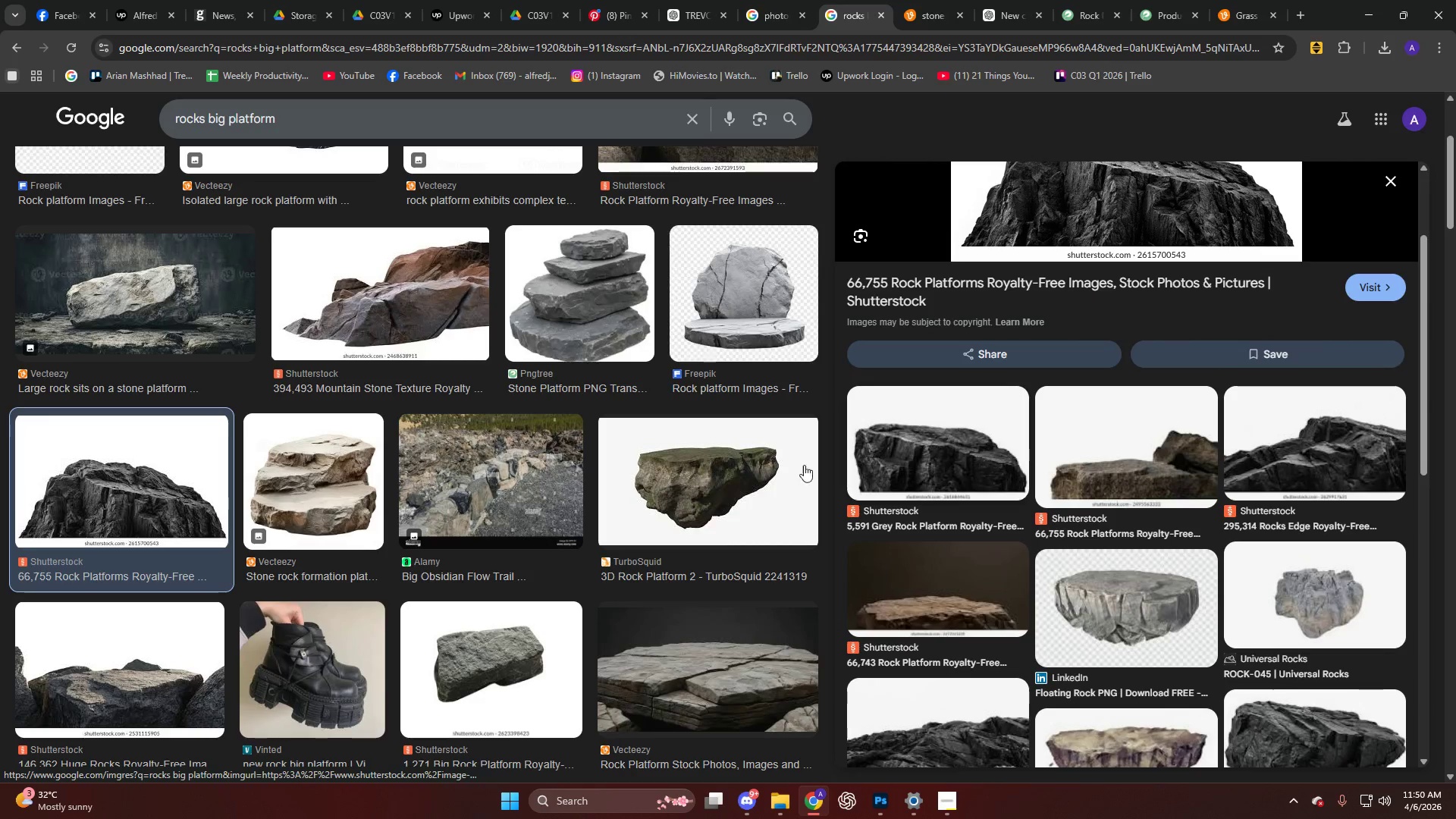 
left_click([682, 493])
 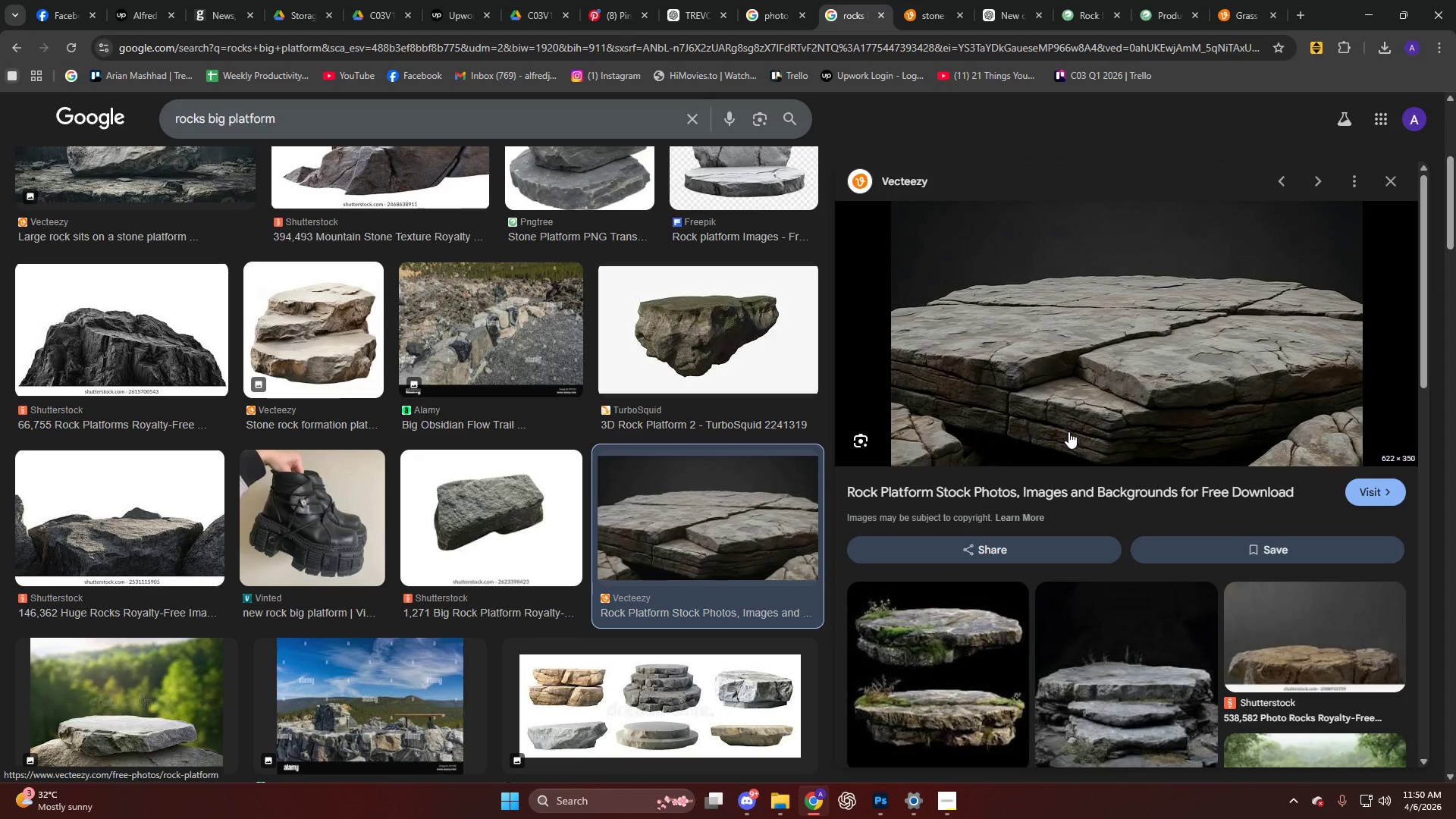 
scroll: coordinate [543, 497], scroll_direction: down, amount: 2.0
 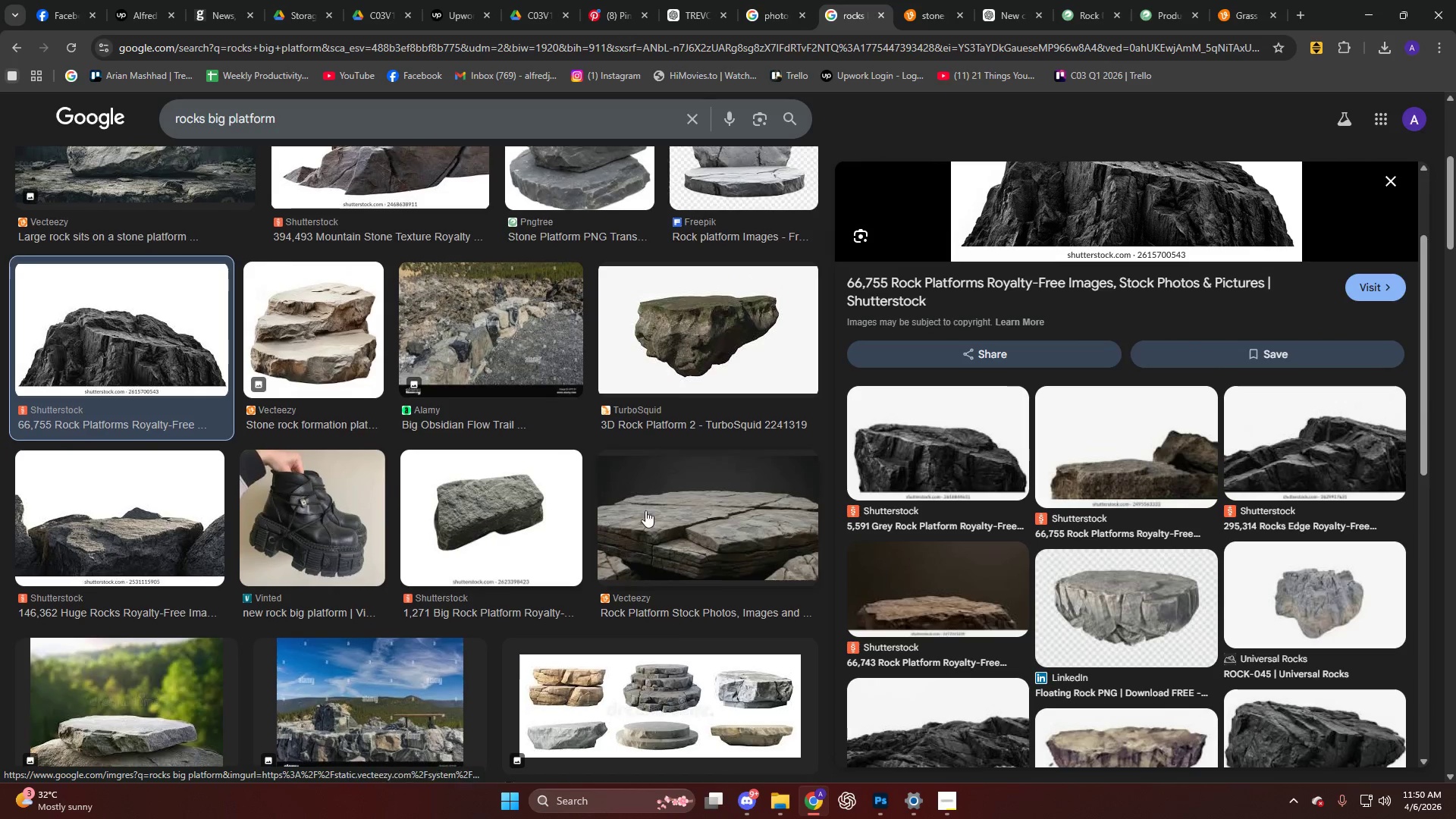 
key(Shift+ShiftLeft)
 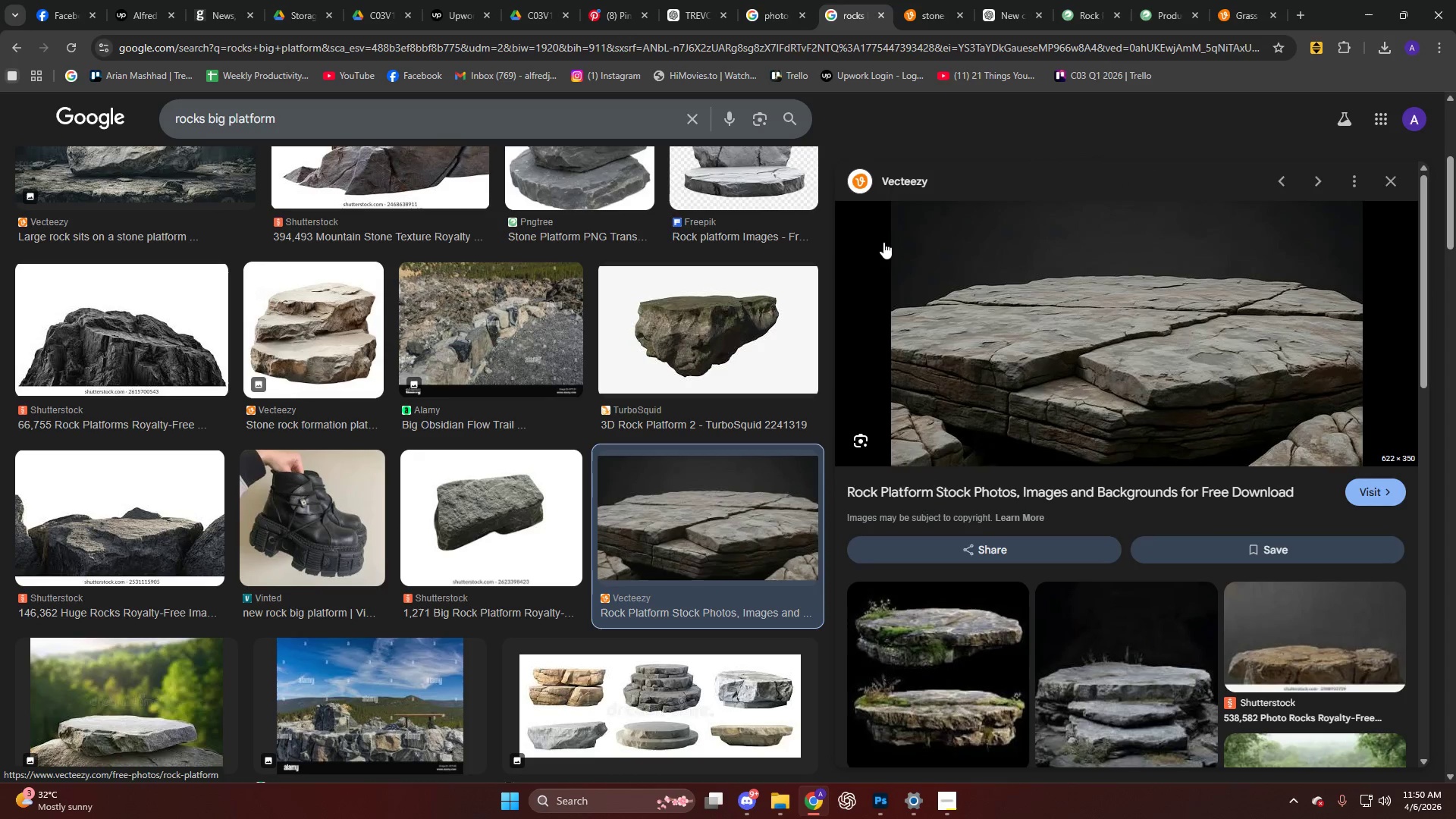 
key(Meta+Shift+MetaLeft)
 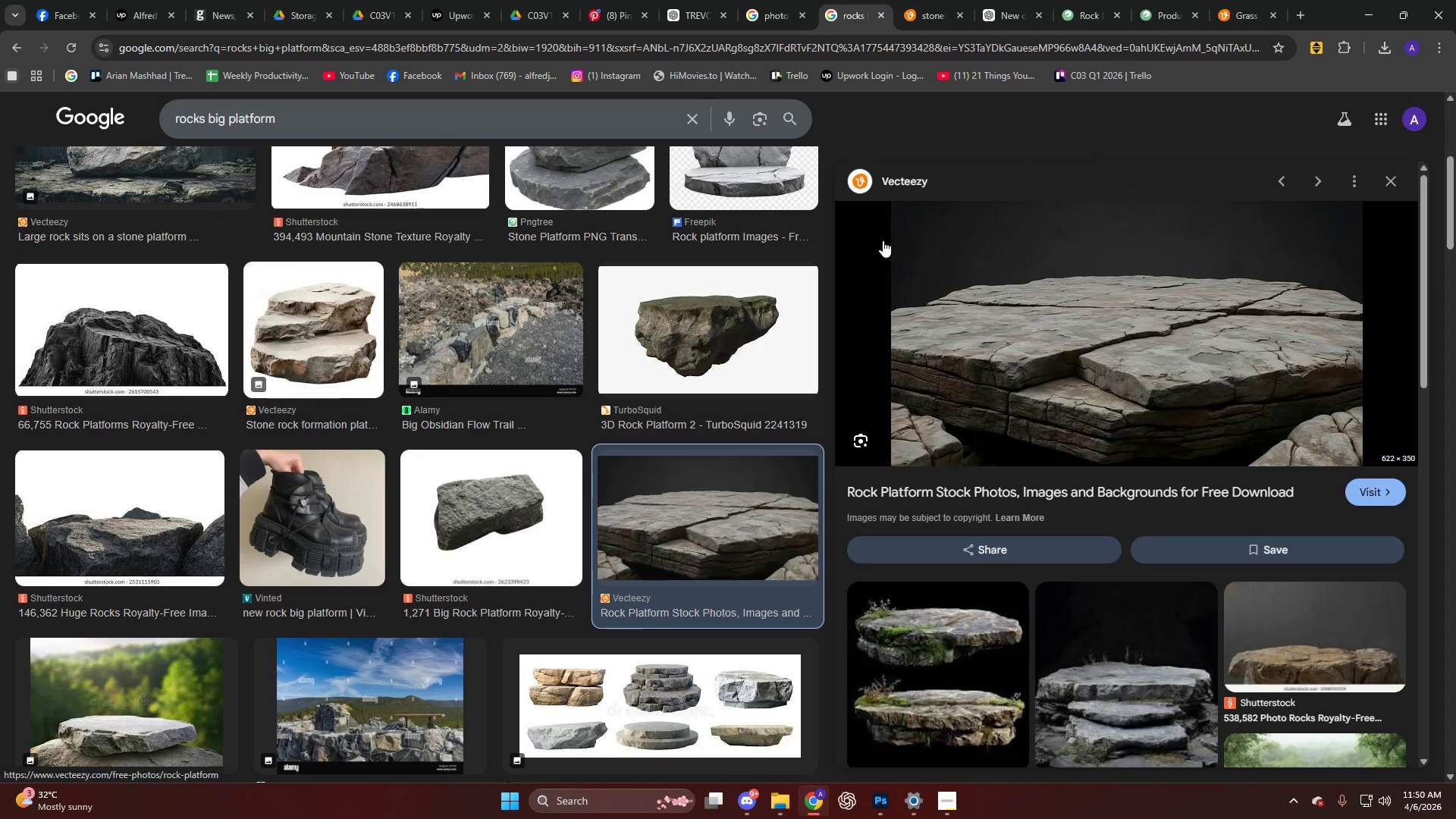 
key(Meta+Shift+S)
 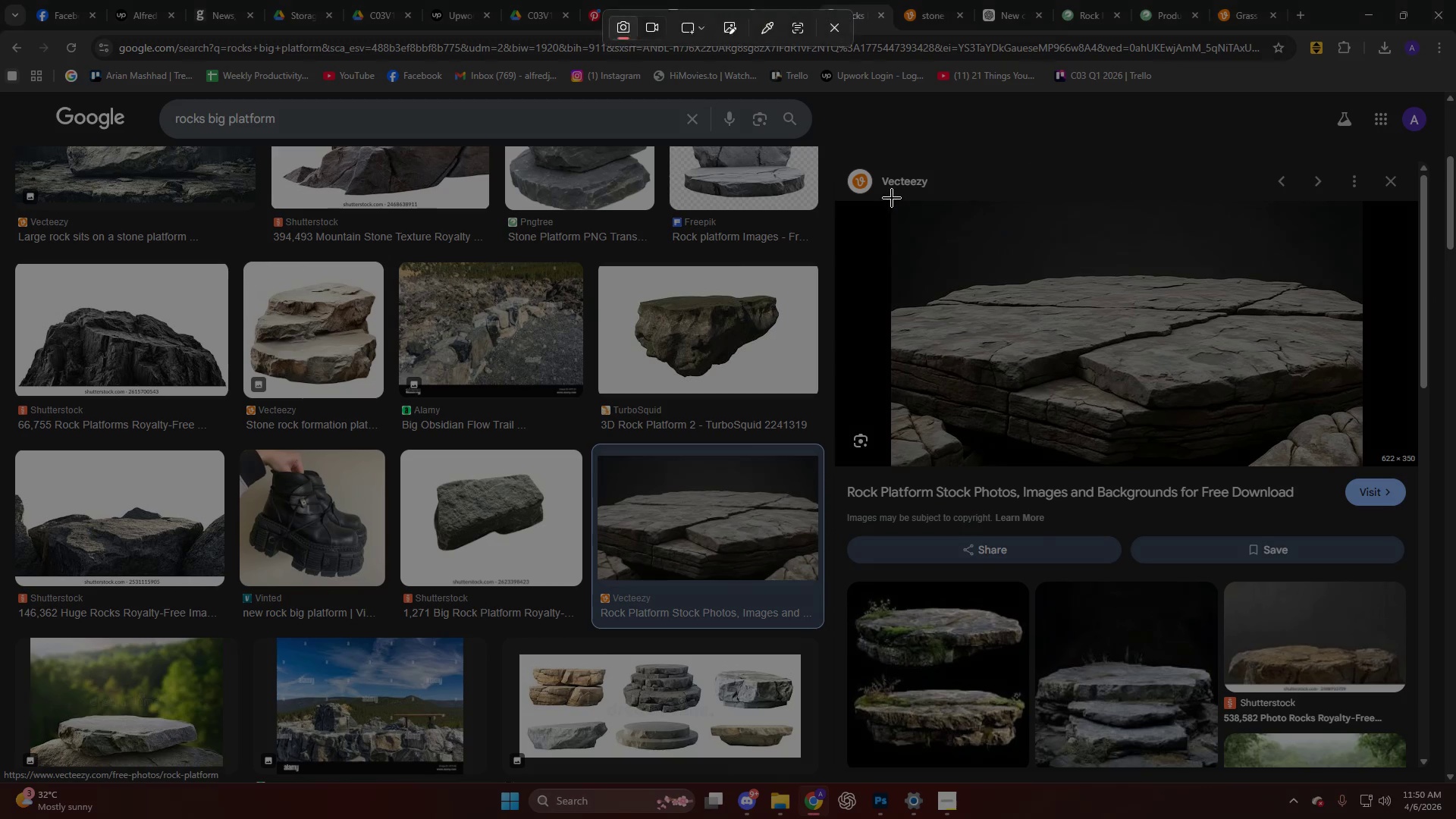 
left_click_drag(start_coordinate=[889, 199], to_coordinate=[1369, 468])
 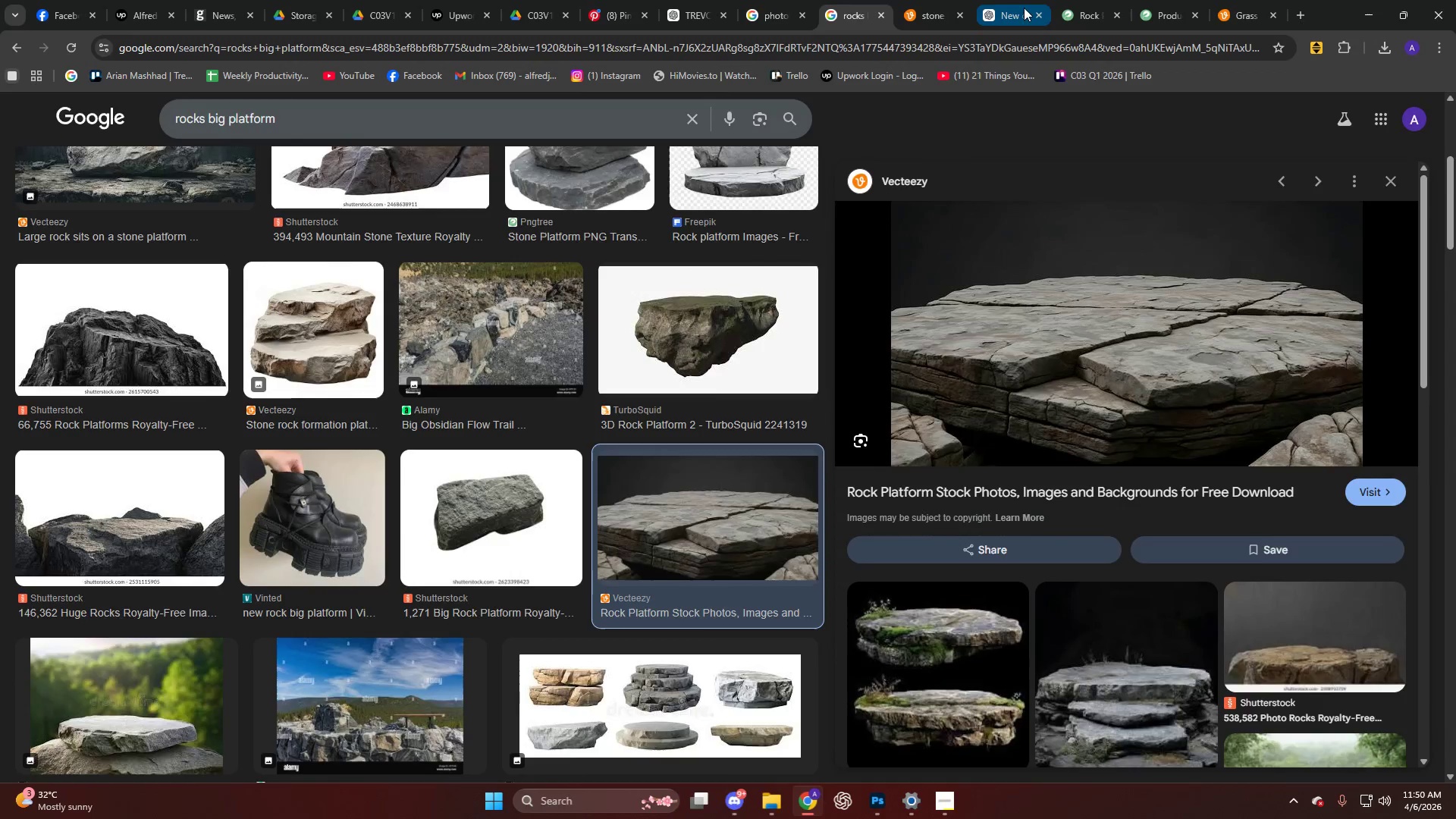 
left_click([1012, 0])
 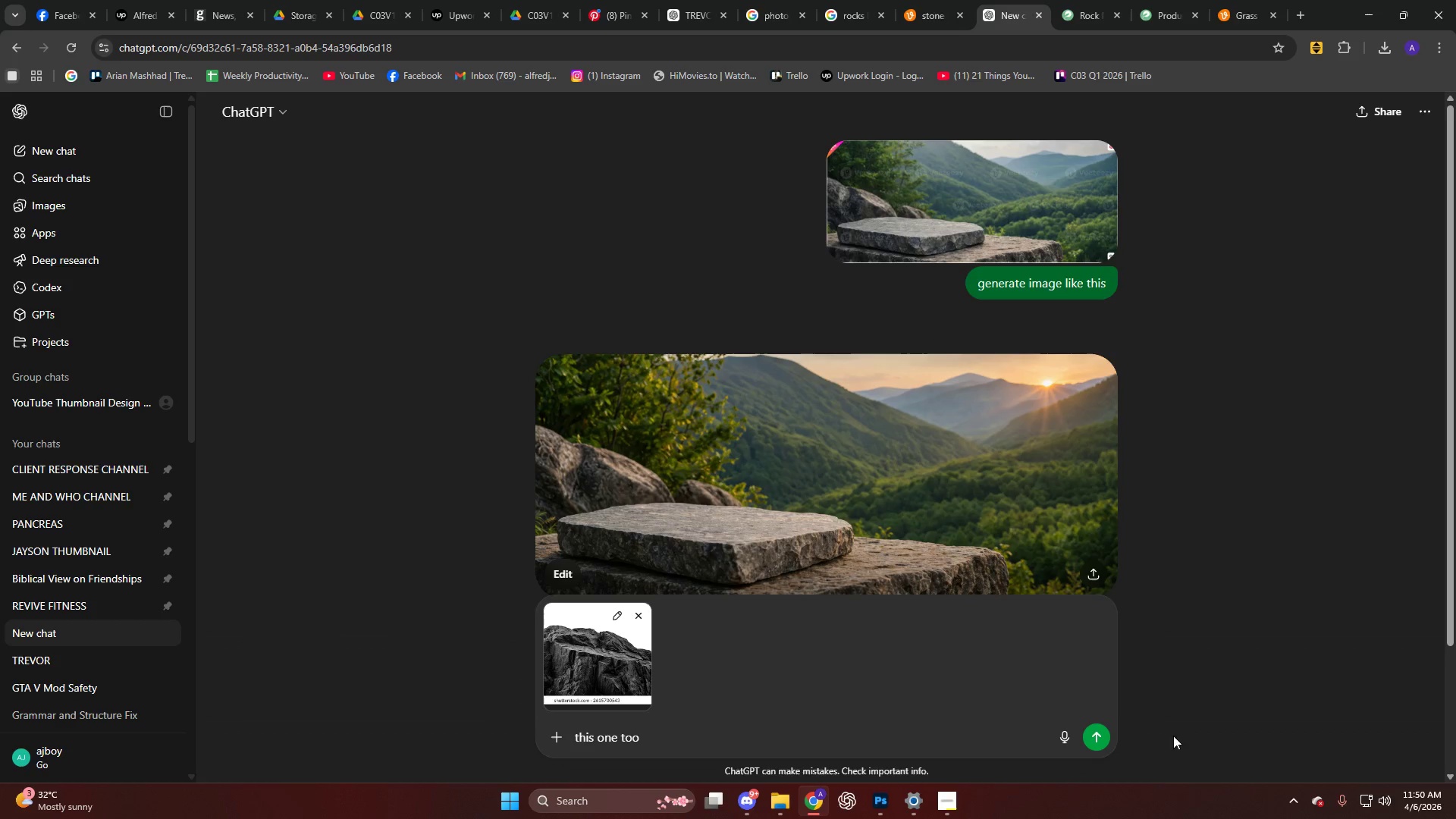 
left_click([1097, 739])
 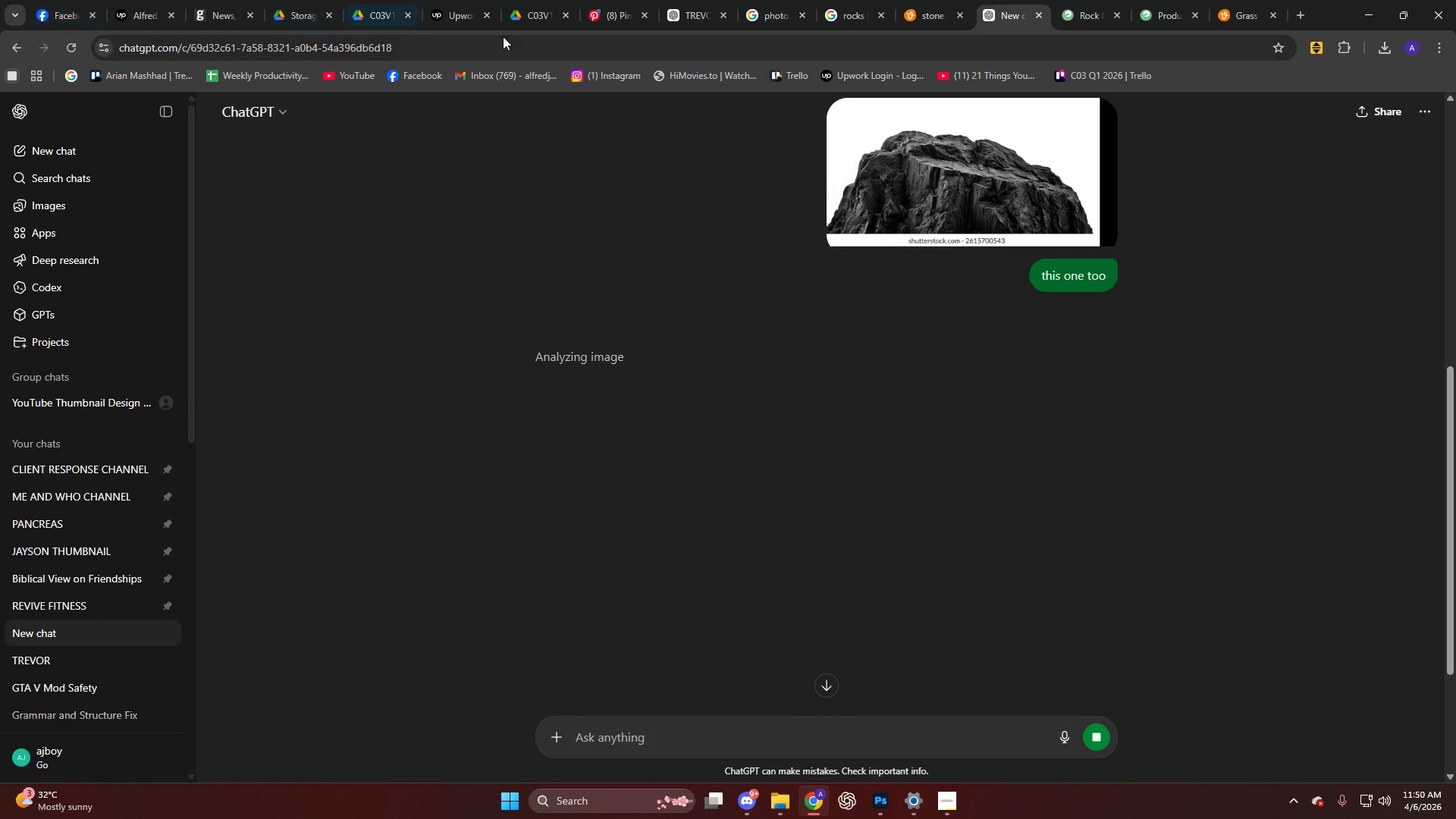 
left_click([522, 14])
 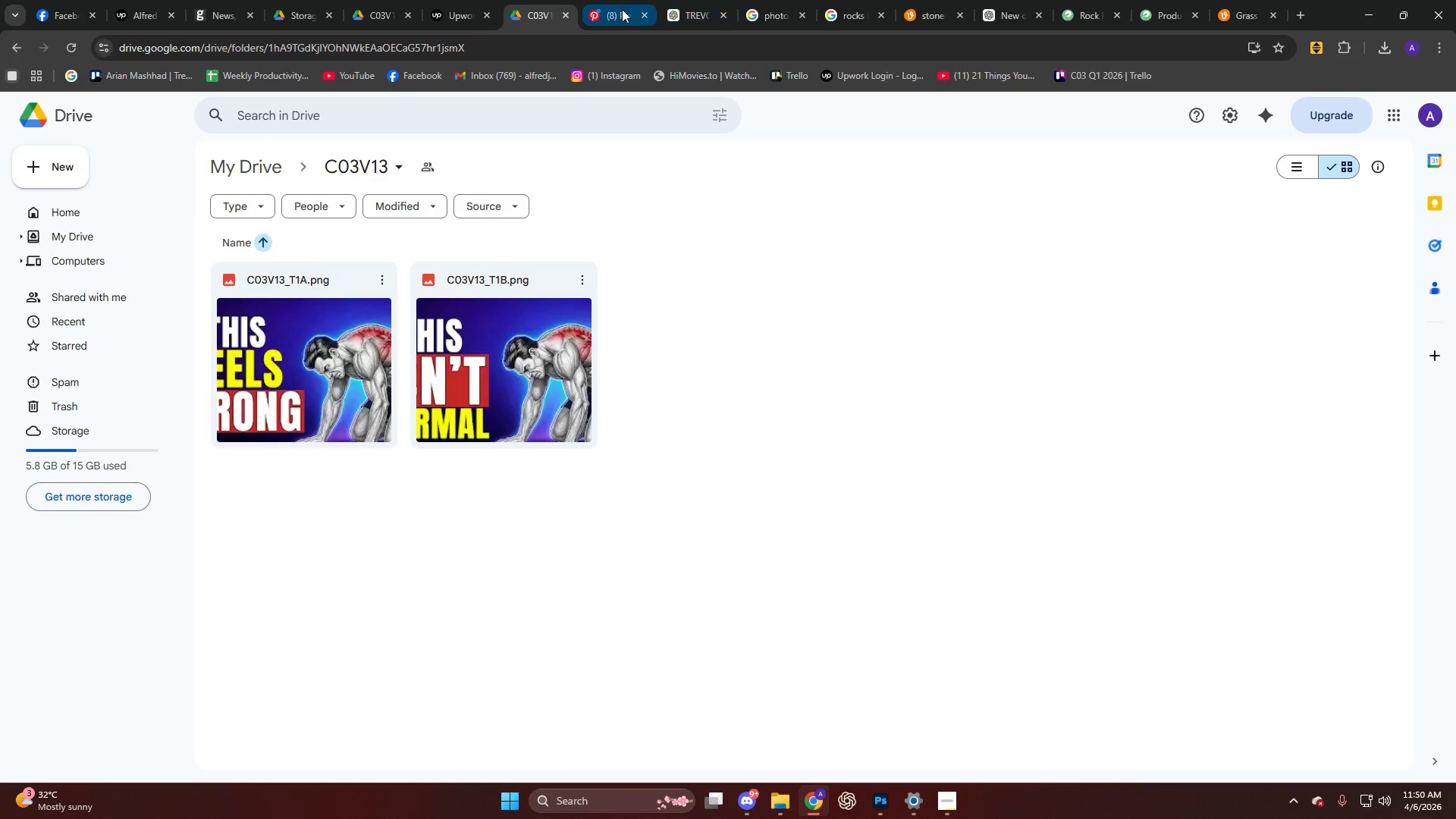 
double_click([698, 13])
 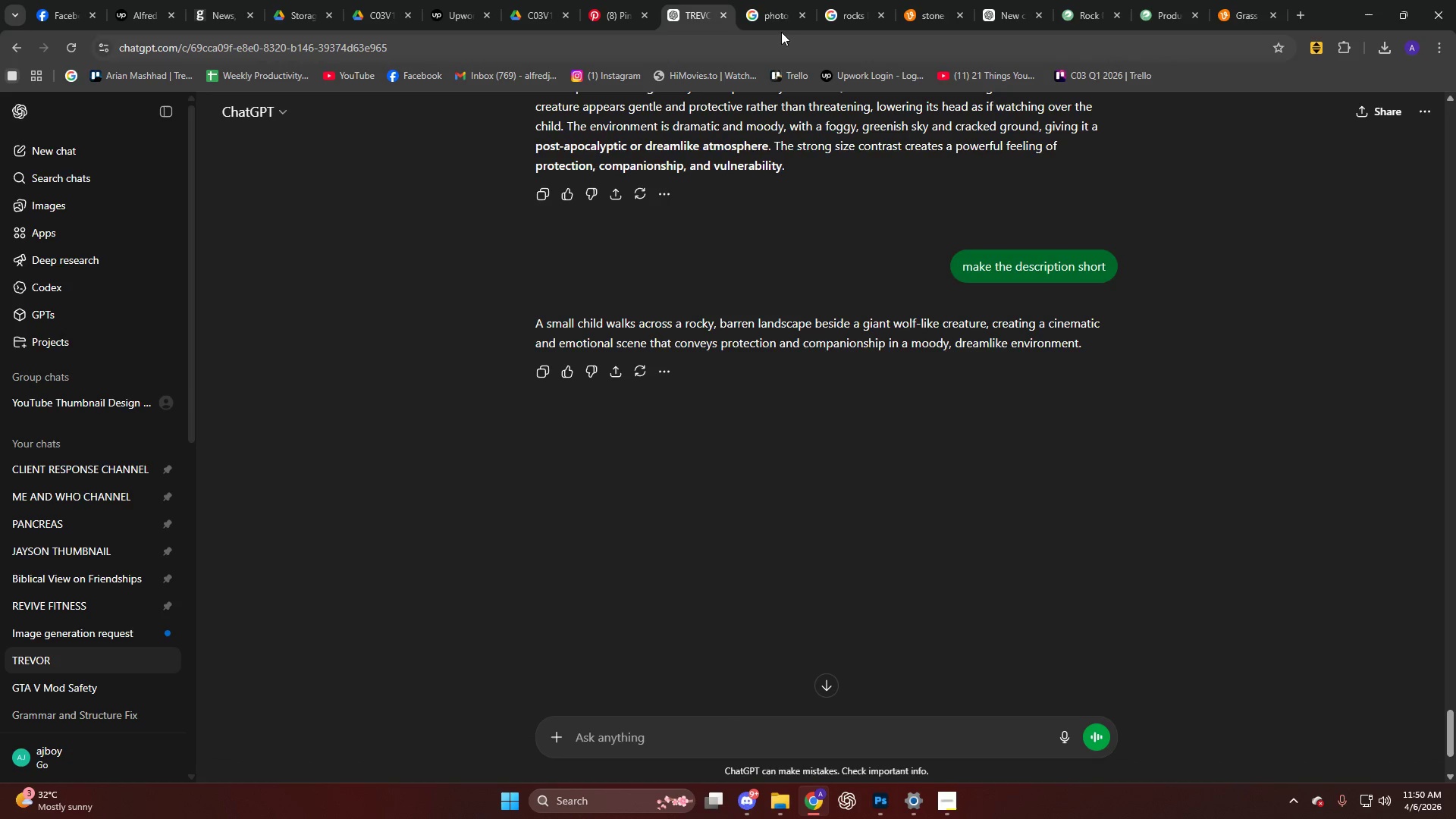 
left_click([773, 12])
 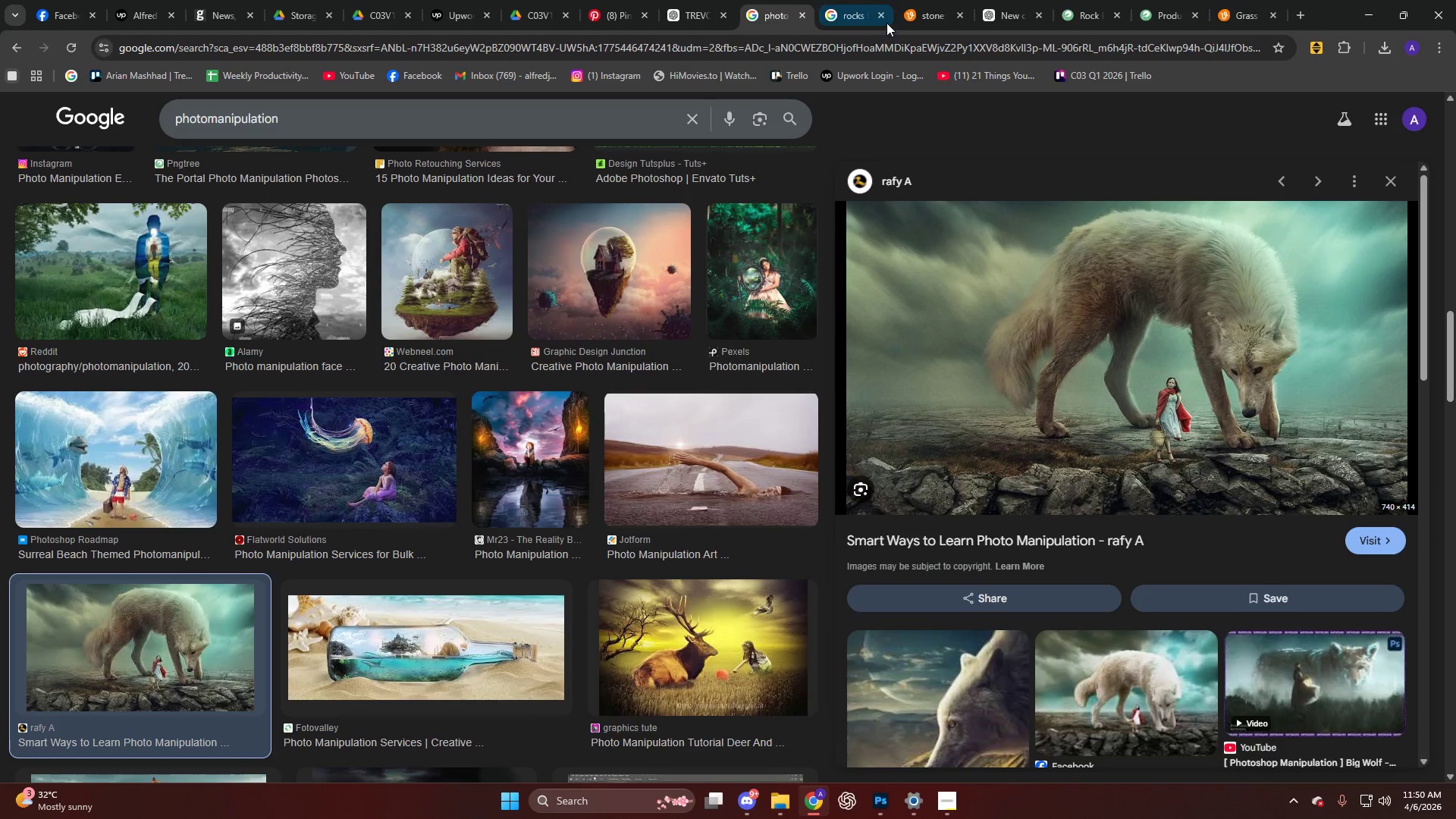 
left_click([907, 12])
 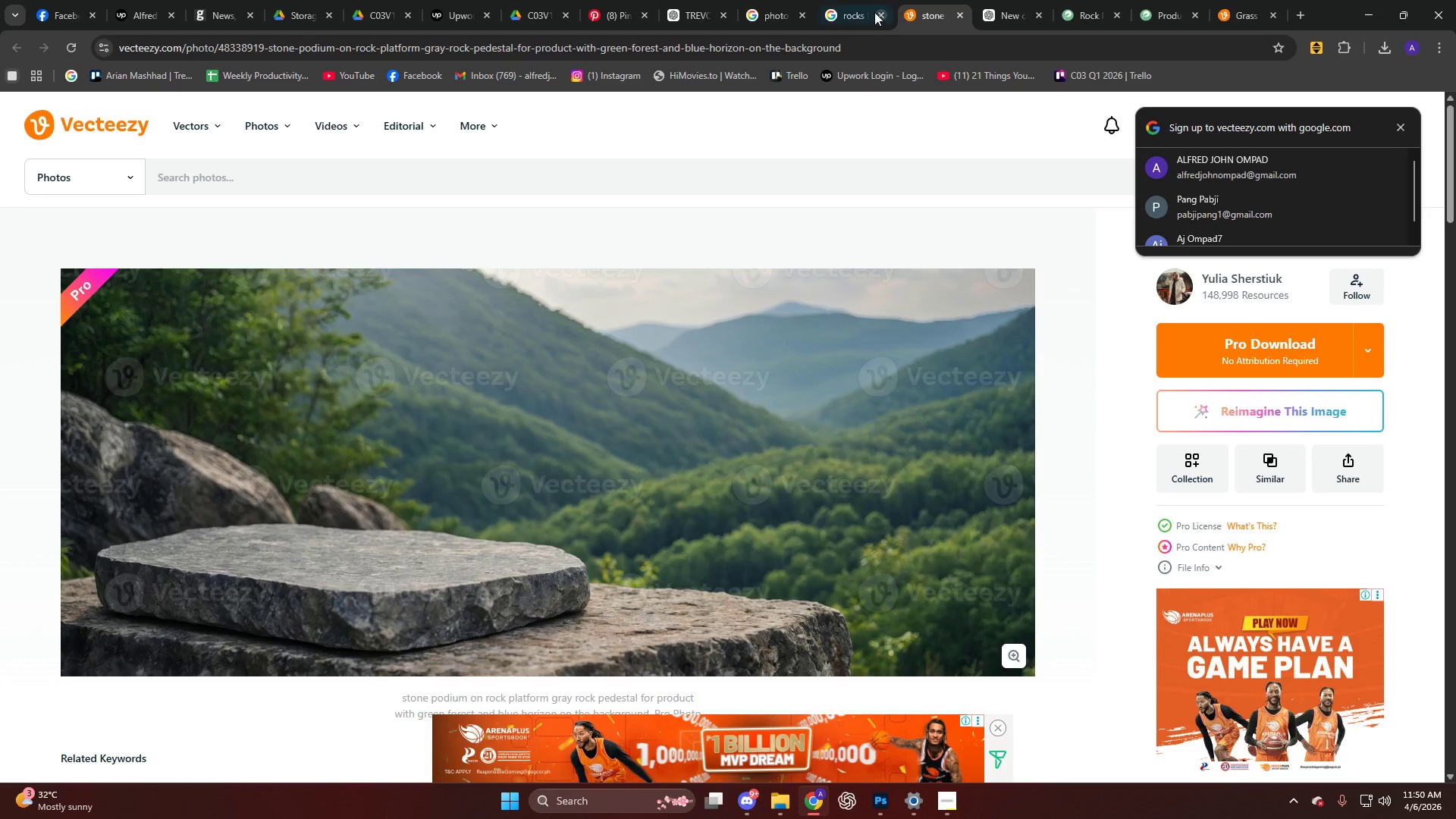 
left_click([871, 12])
 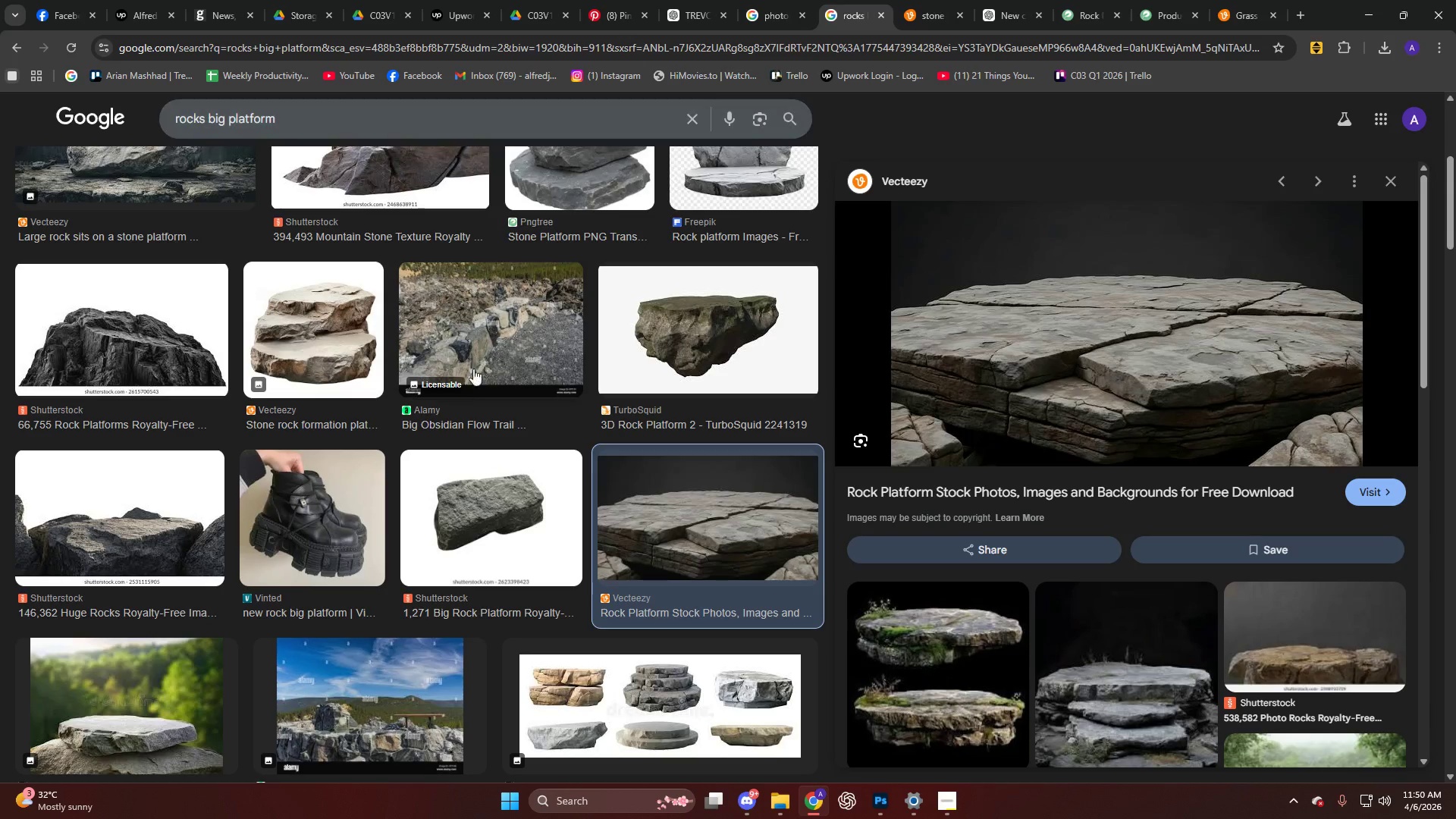 
scroll: coordinate [484, 361], scroll_direction: down, amount: 21.0
 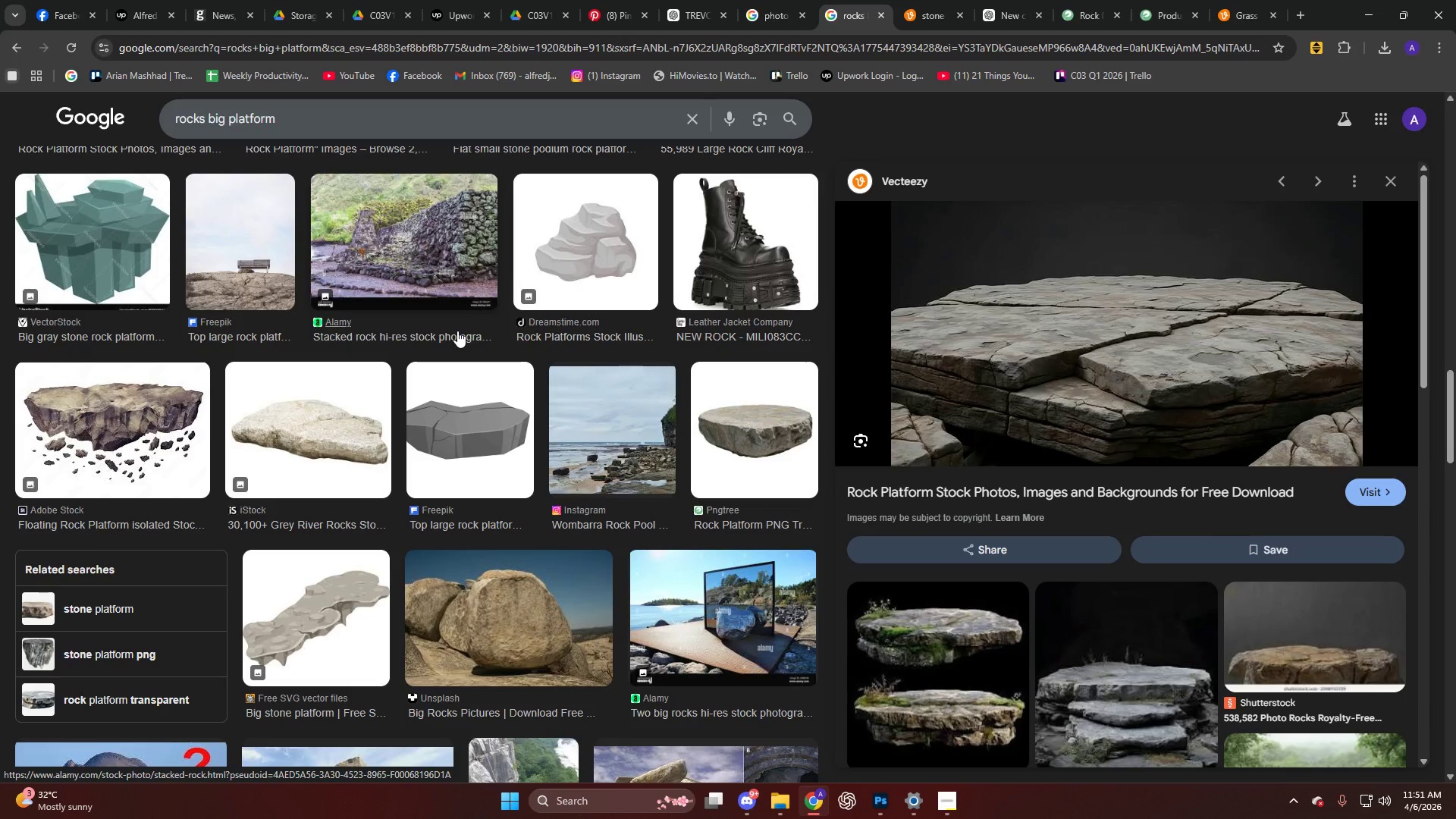 
wait(25.7)
 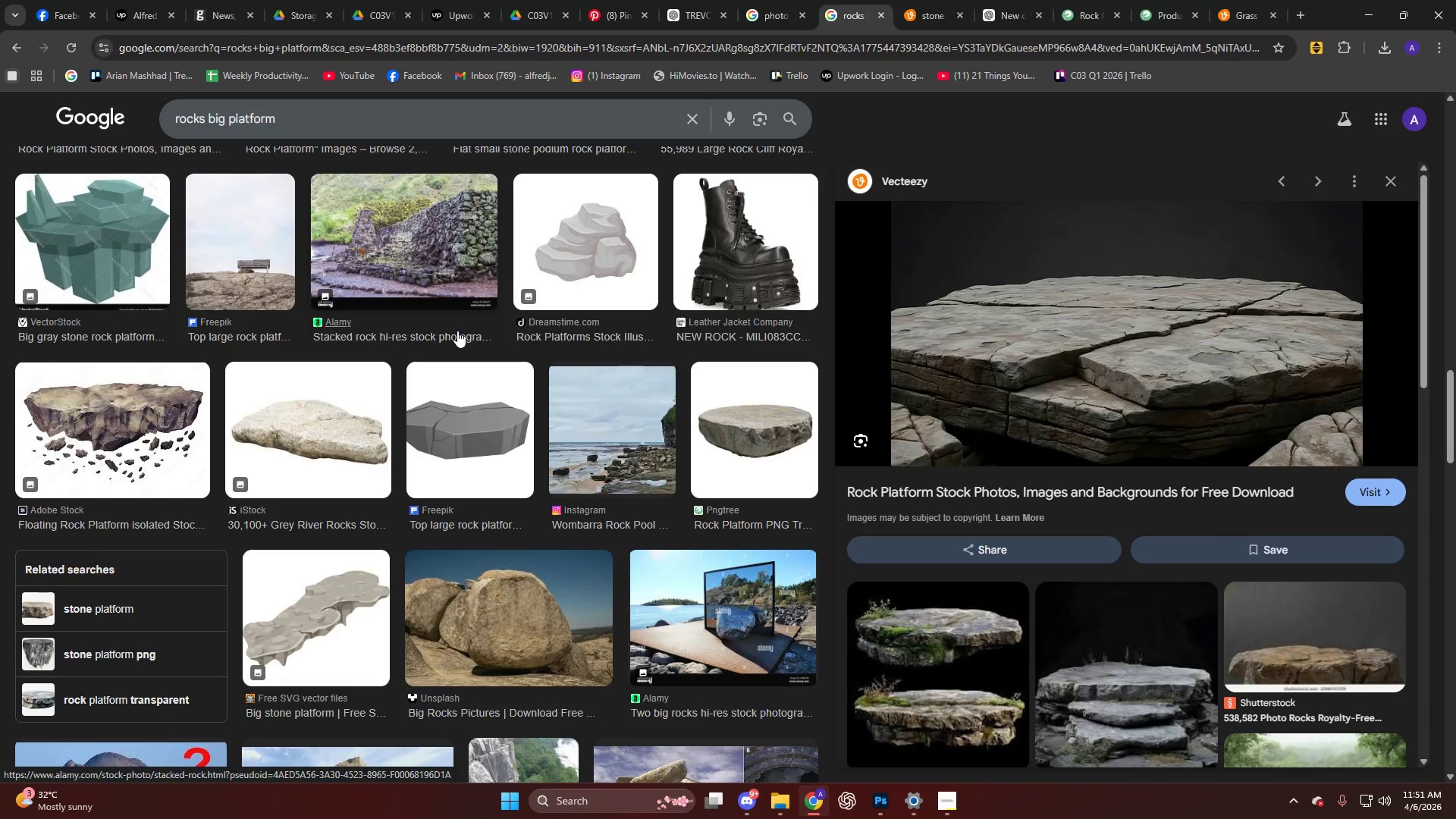 
left_click([937, 2])
 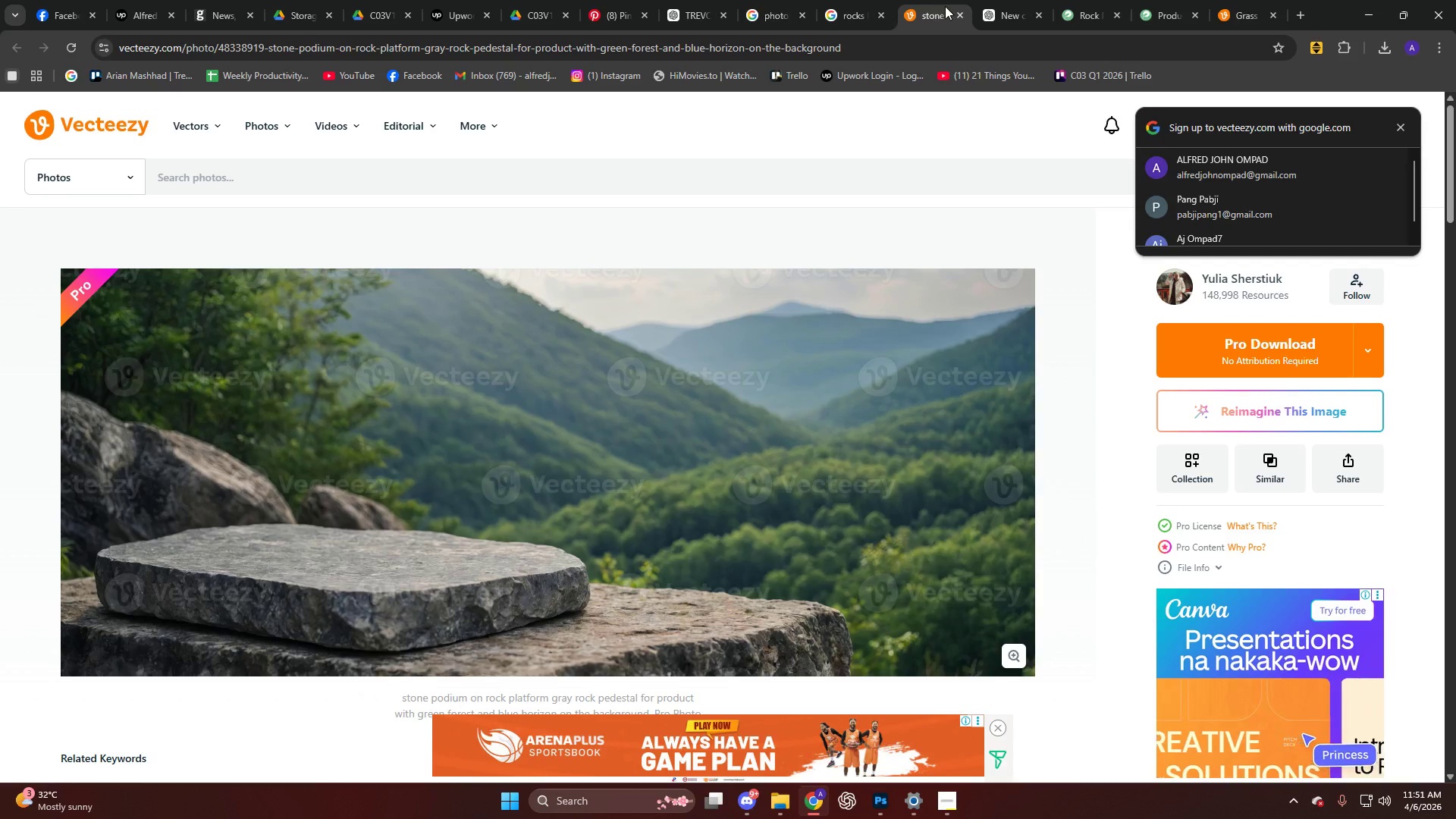 
left_click([977, 3])
 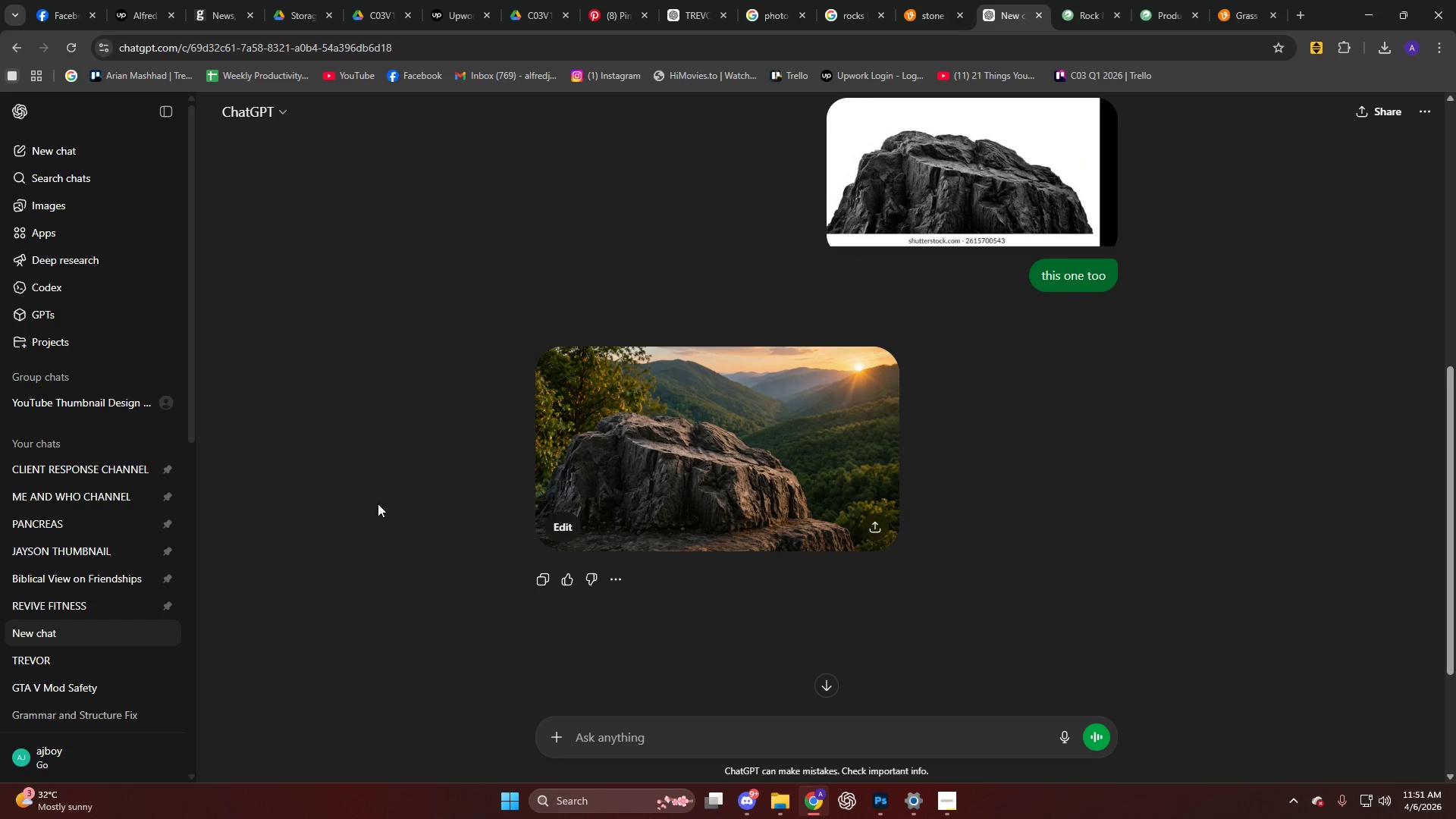 
left_click([92, 151])
 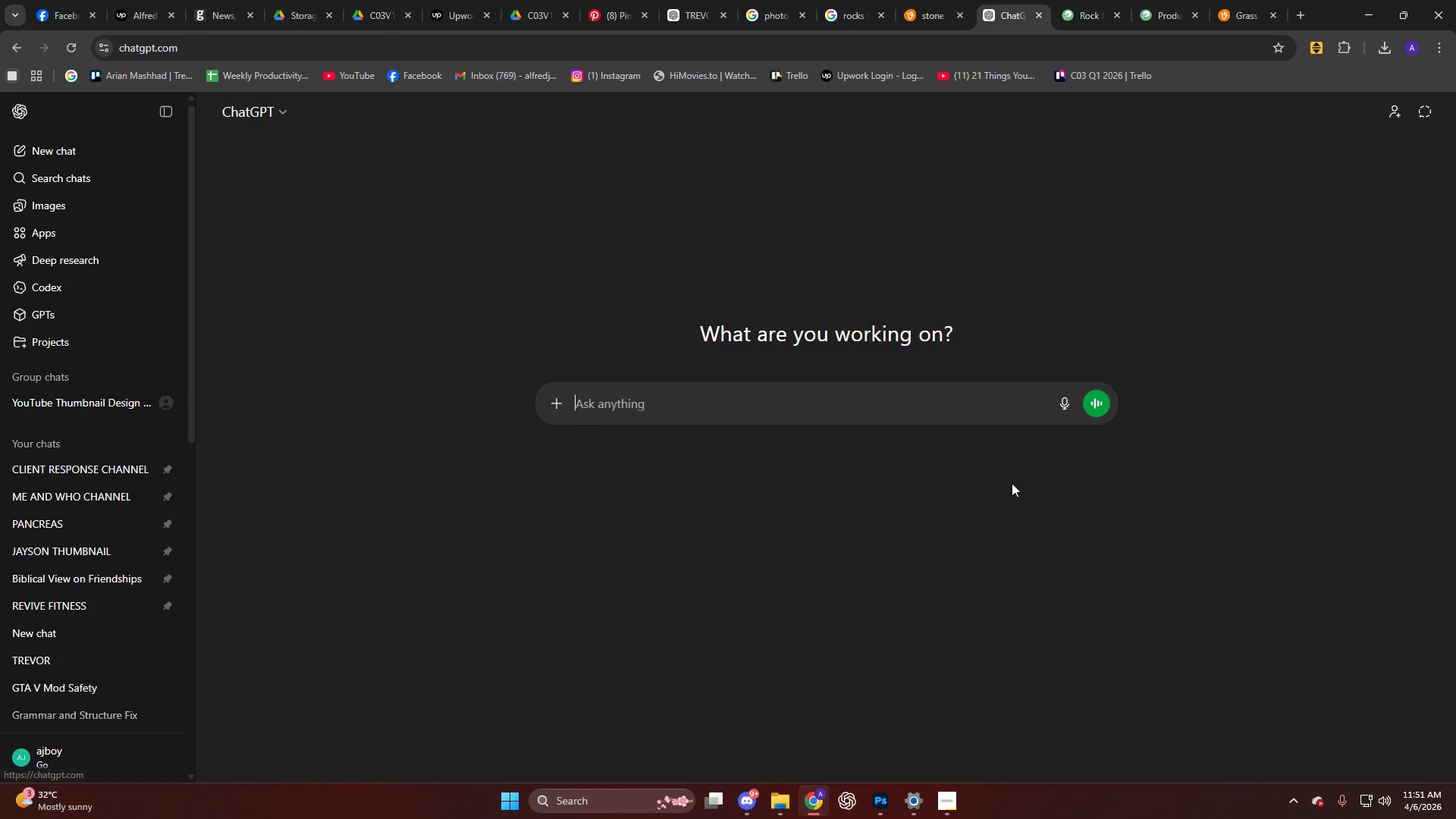 
key(Control+V)
 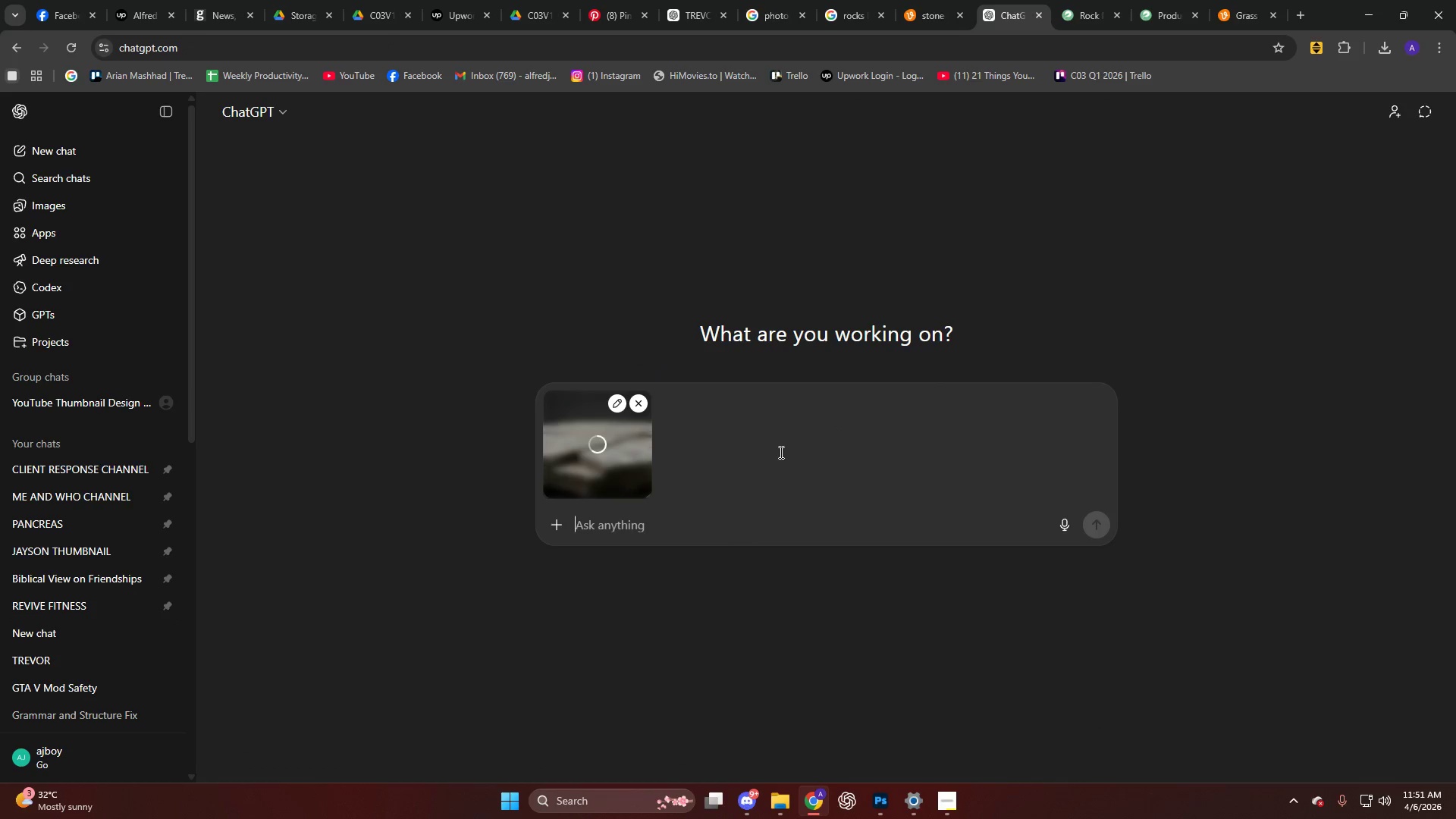 
type(make me this image)
 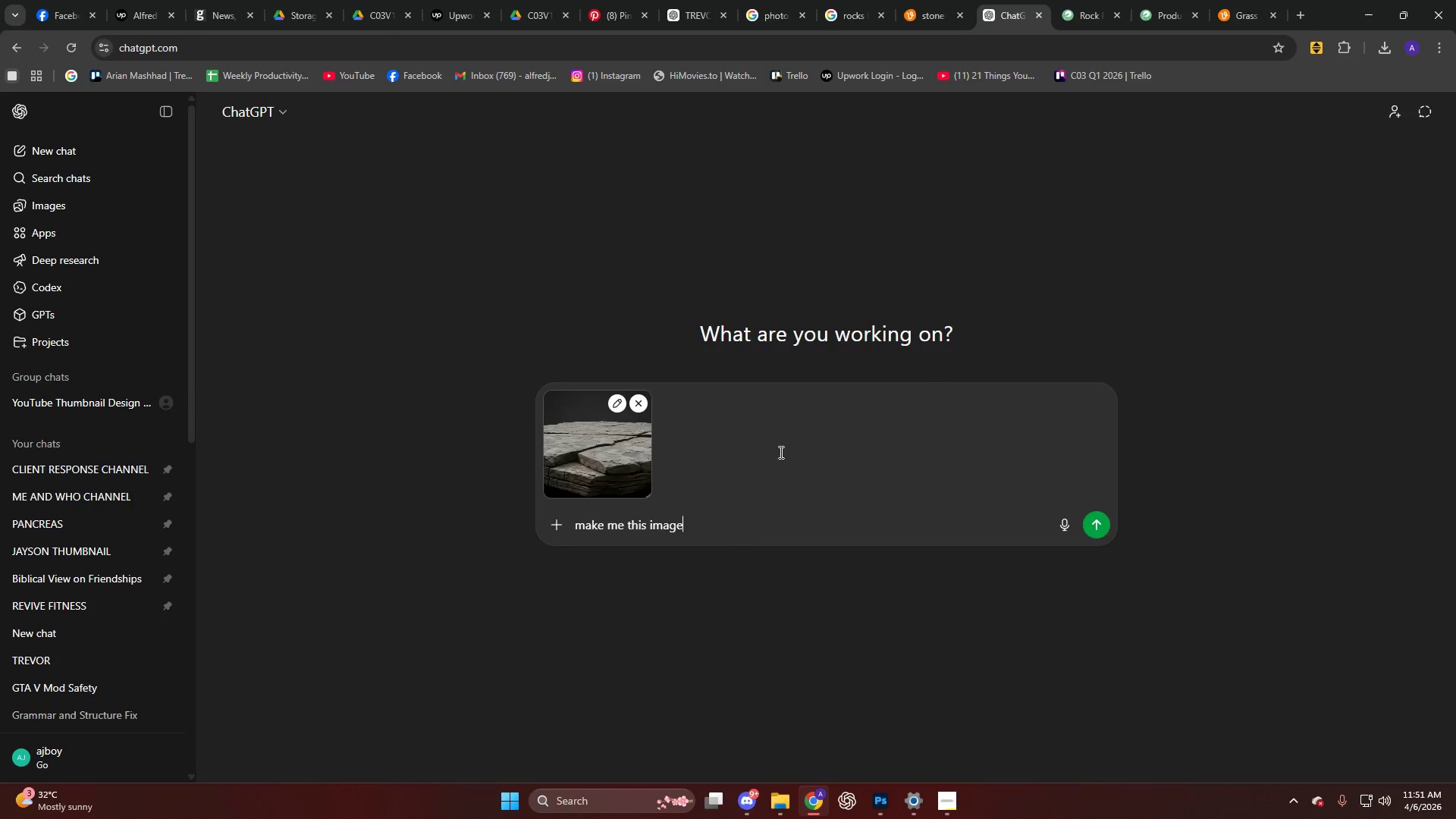 
key(Enter)
 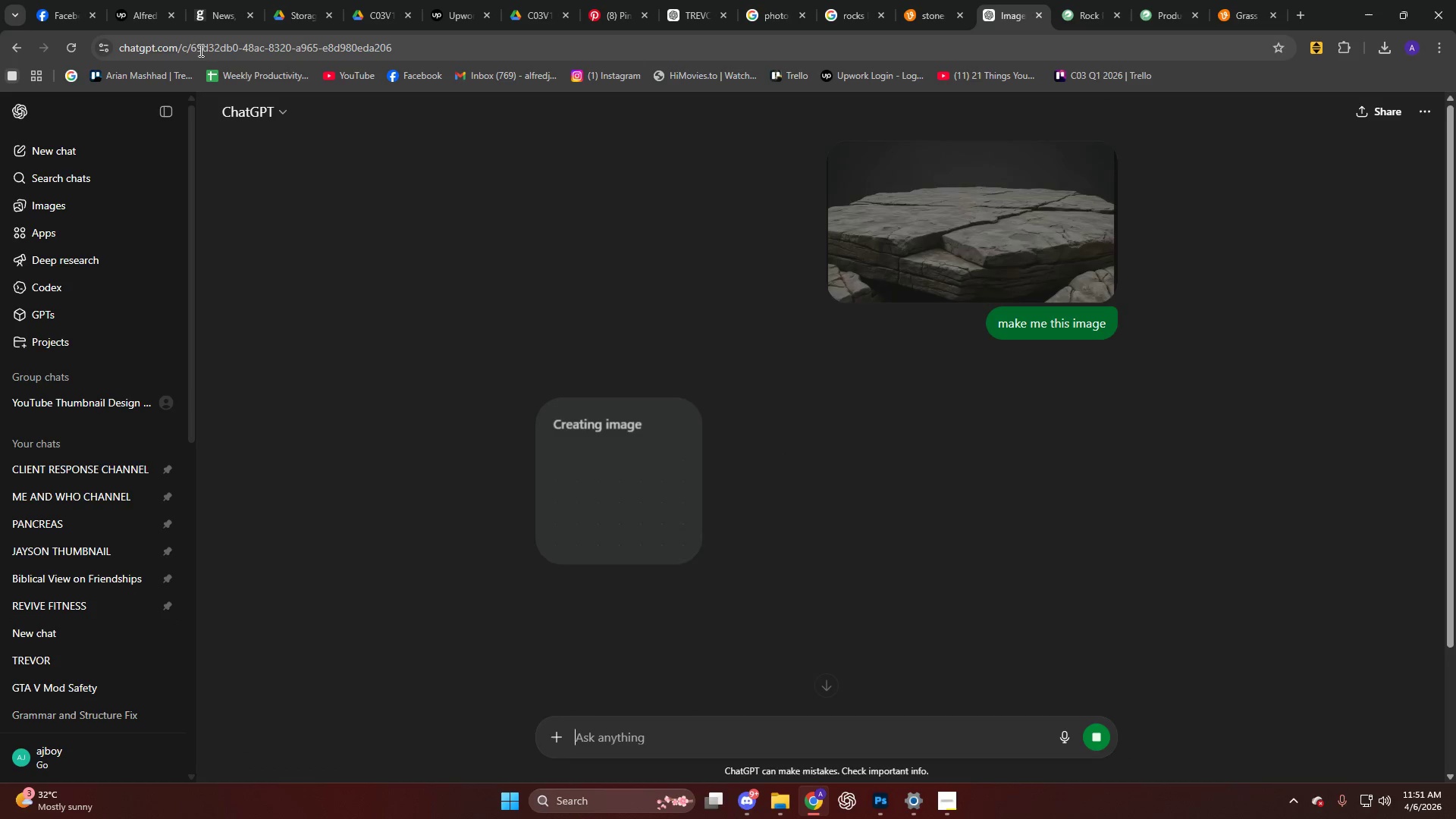 
left_click([614, 11])
 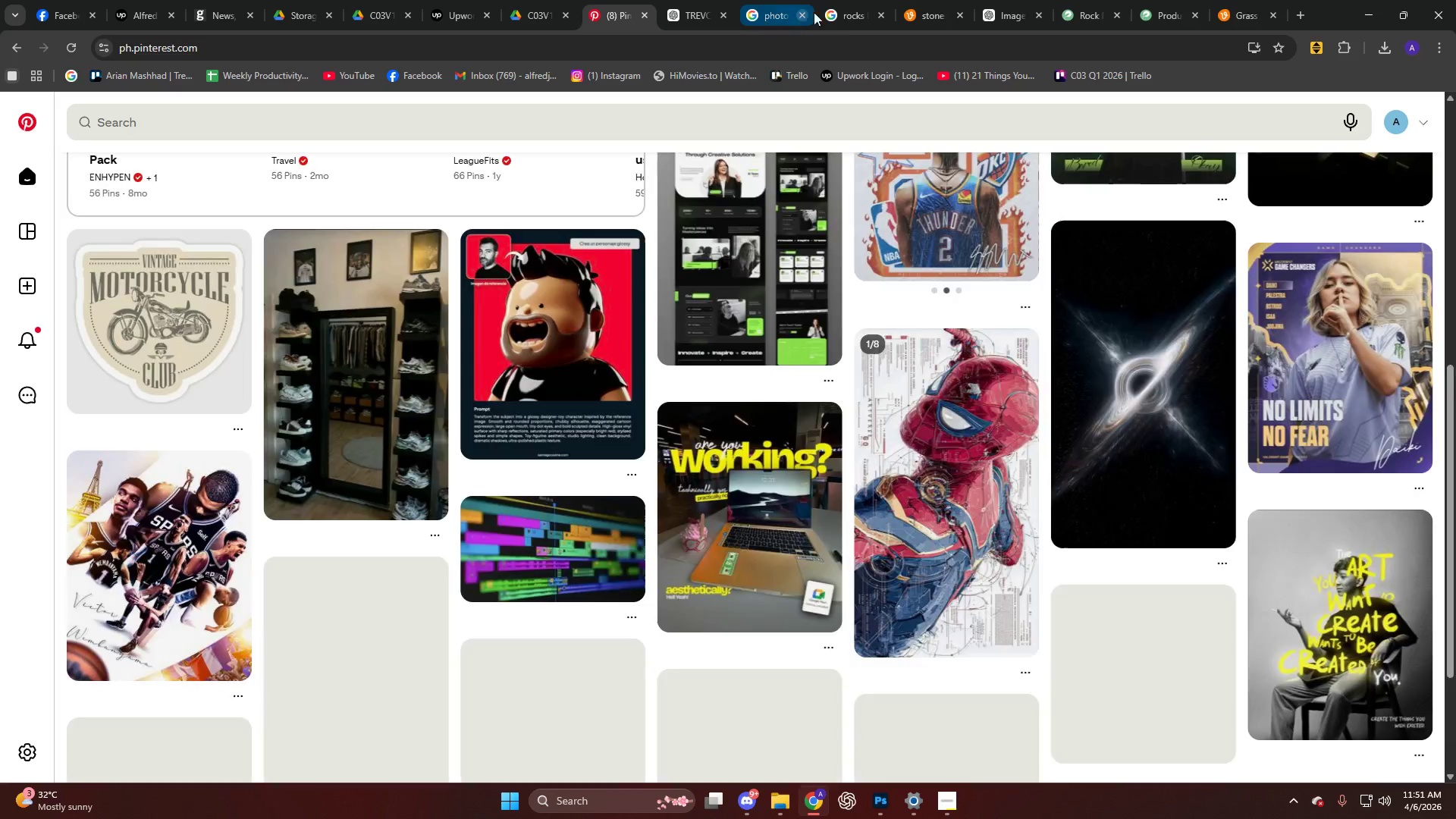 
left_click([849, 11])
 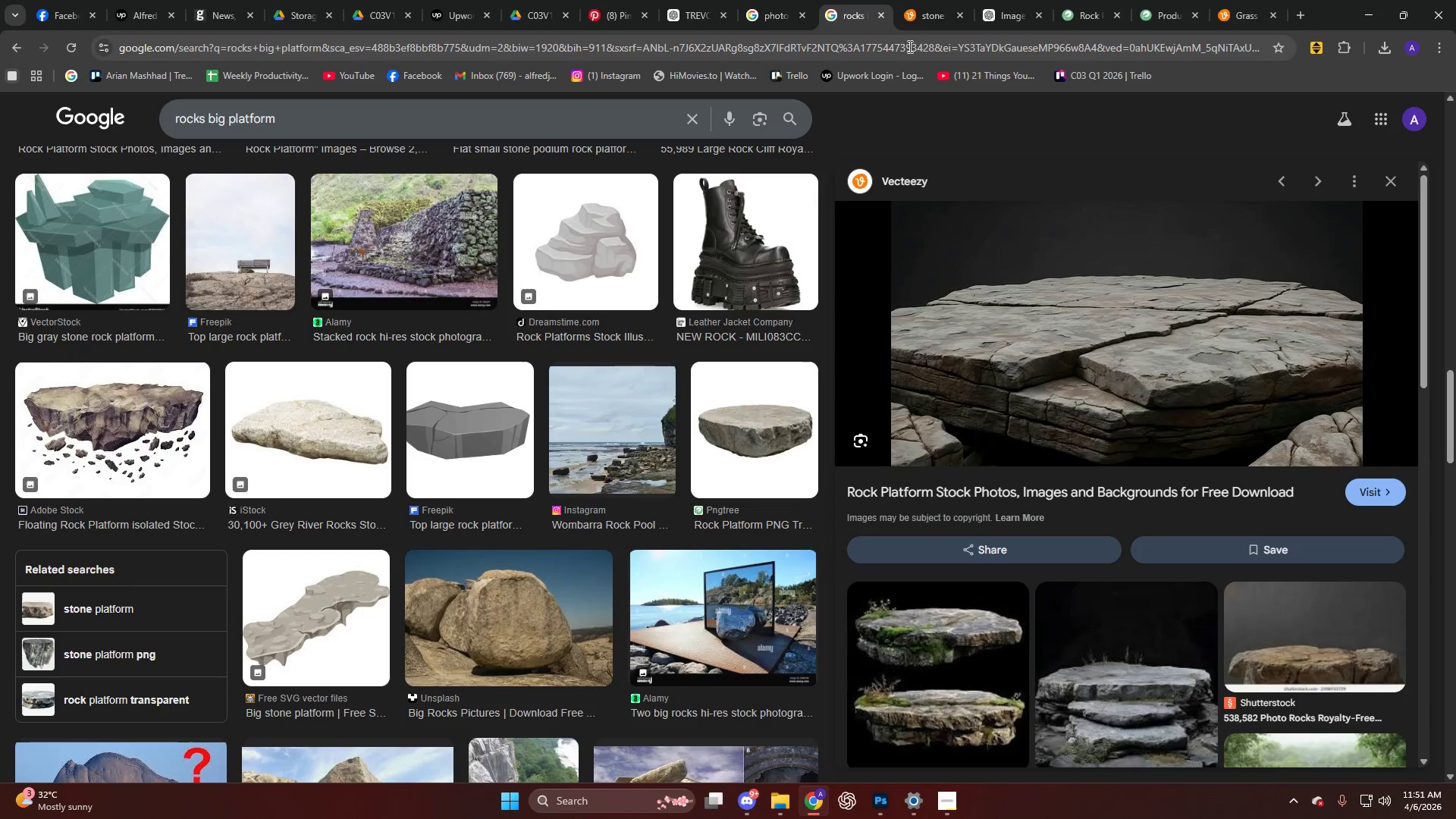 
scroll: coordinate [526, 419], scroll_direction: down, amount: 36.0
 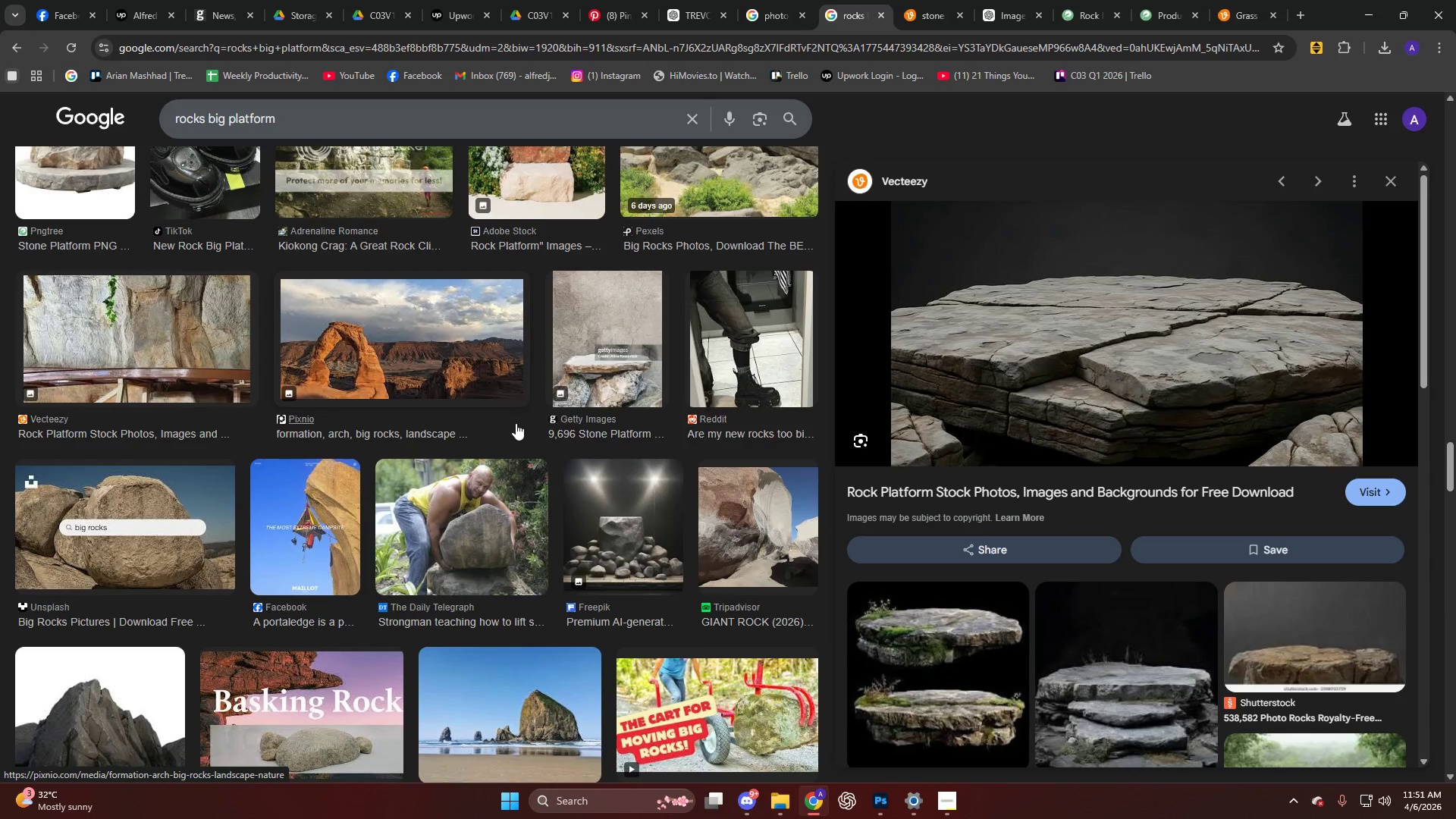 
scroll: coordinate [479, 446], scroll_direction: down, amount: 27.0
 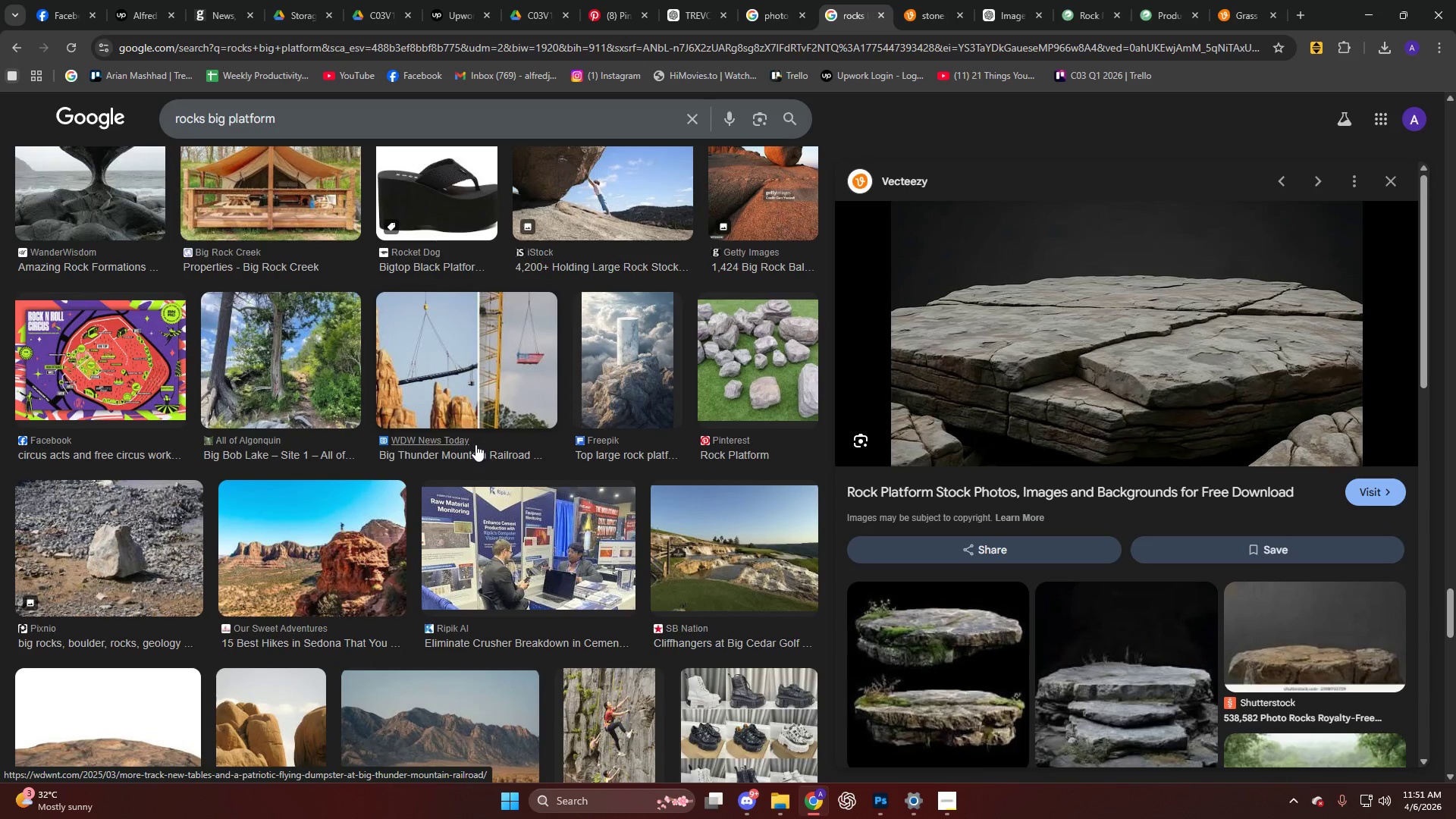 
scroll: coordinate [465, 445], scroll_direction: down, amount: 14.0
 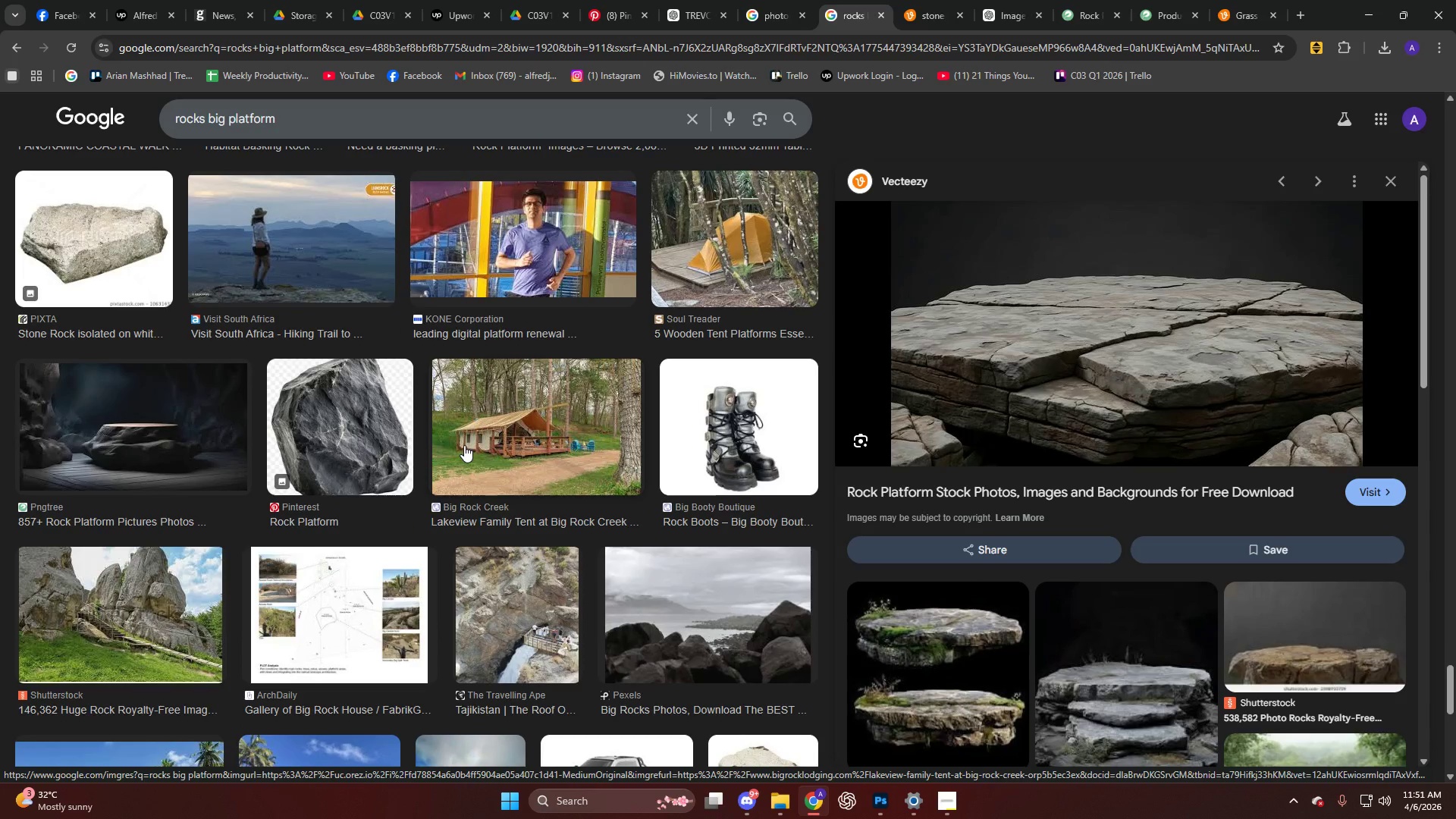 
wait(14.23)
 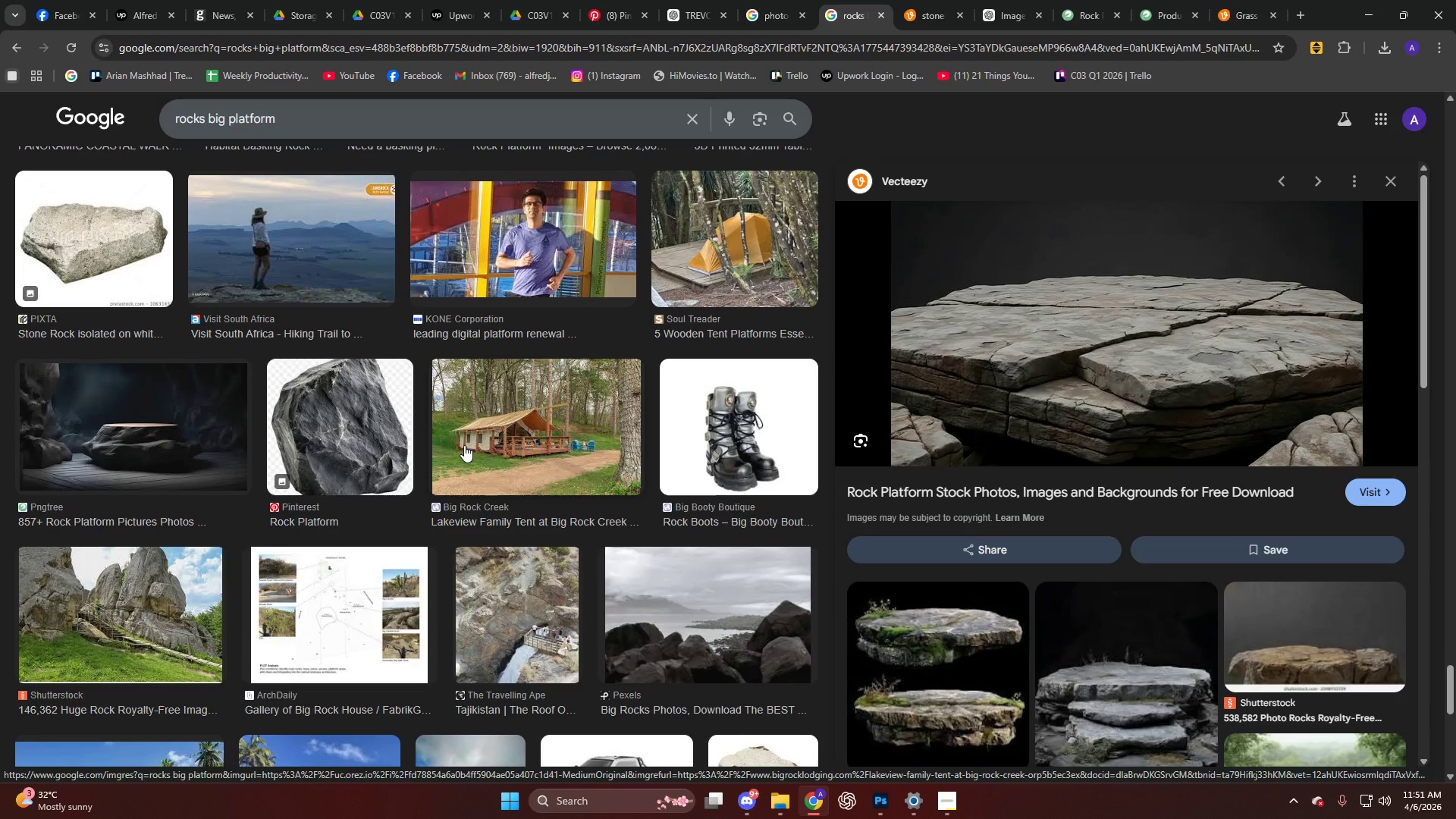 
left_click([795, 458])
 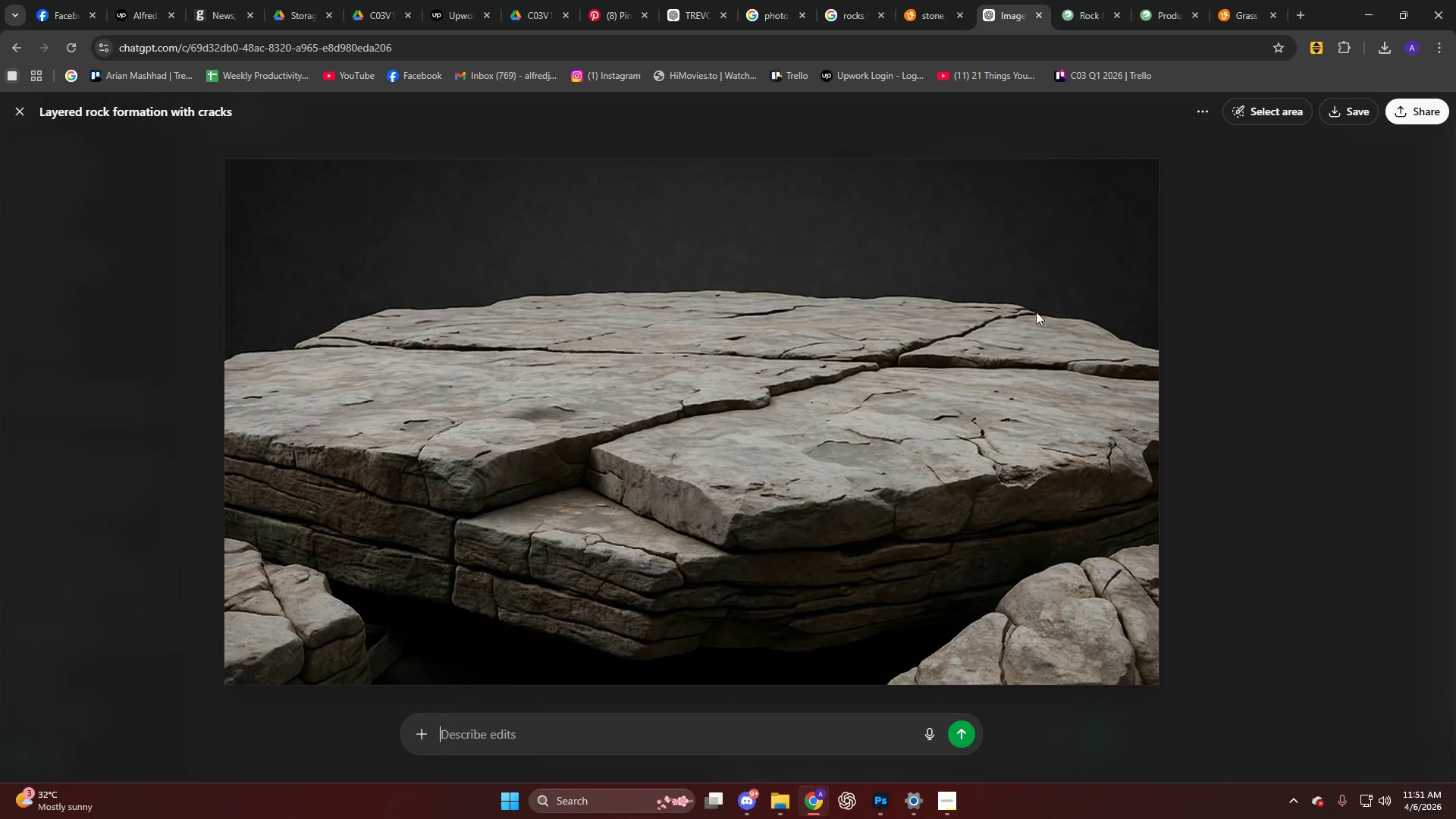 
left_click([1301, 318])
 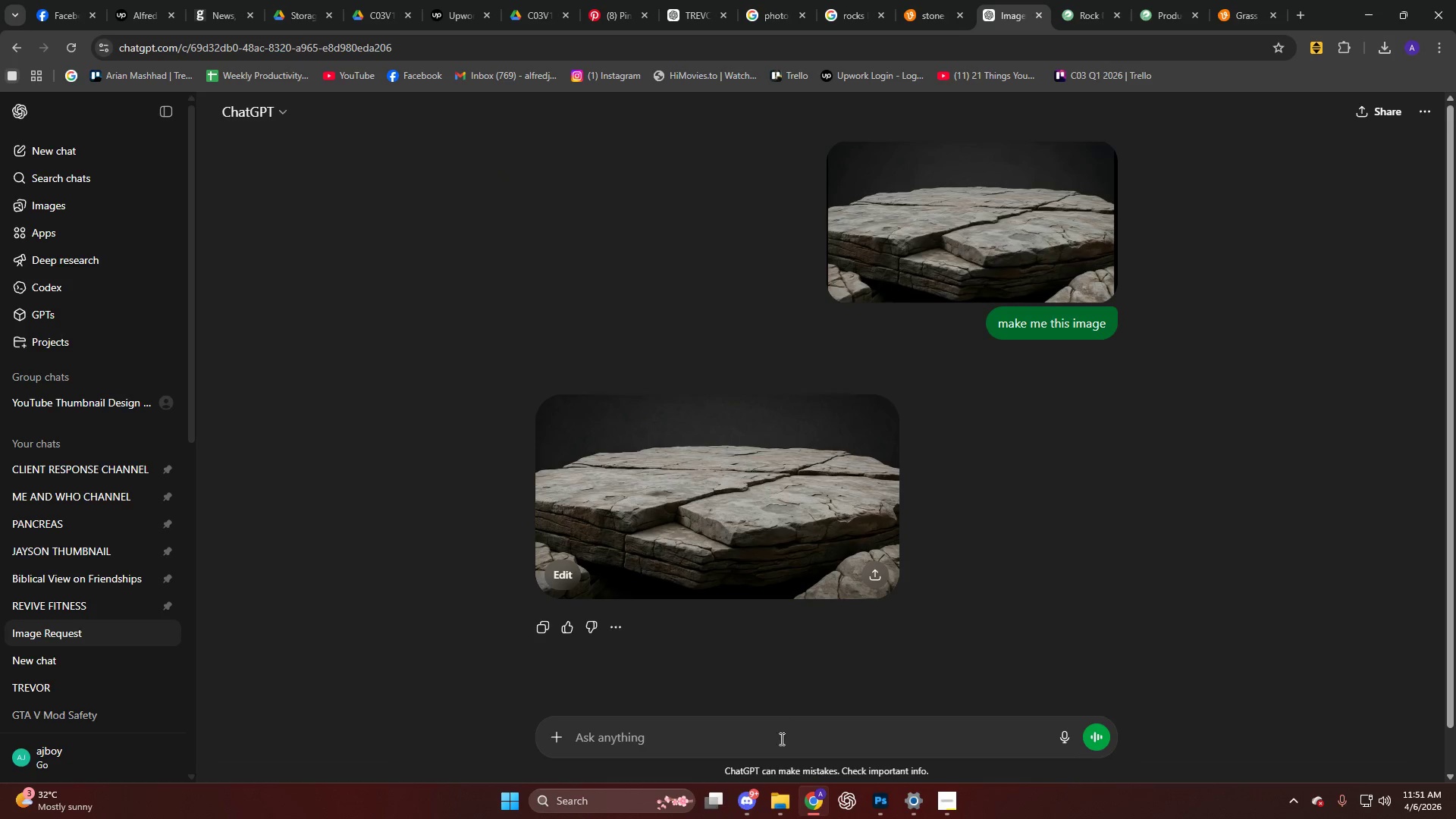 
left_click([780, 745])
 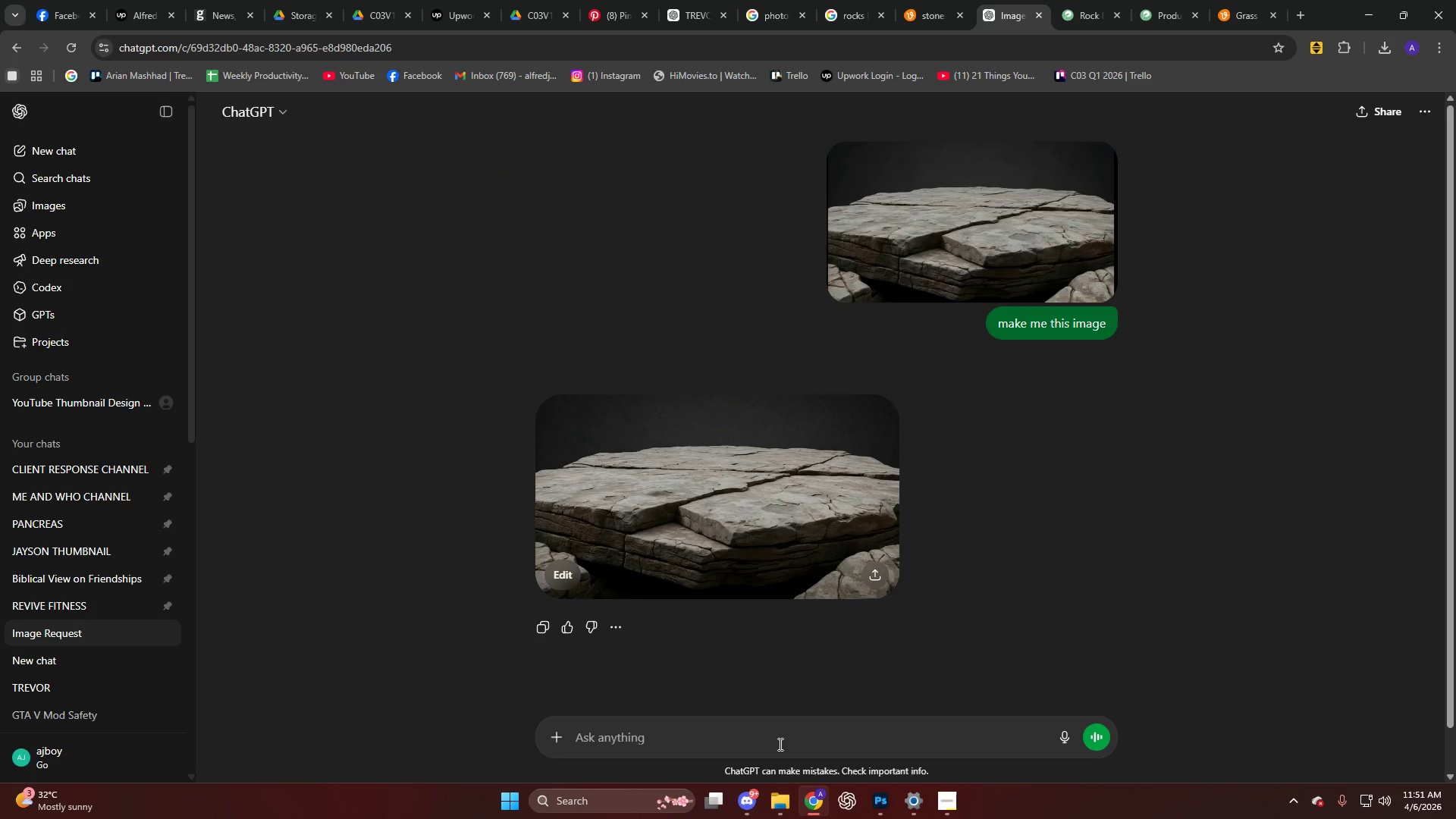 
type(make it UHD, generate)
 